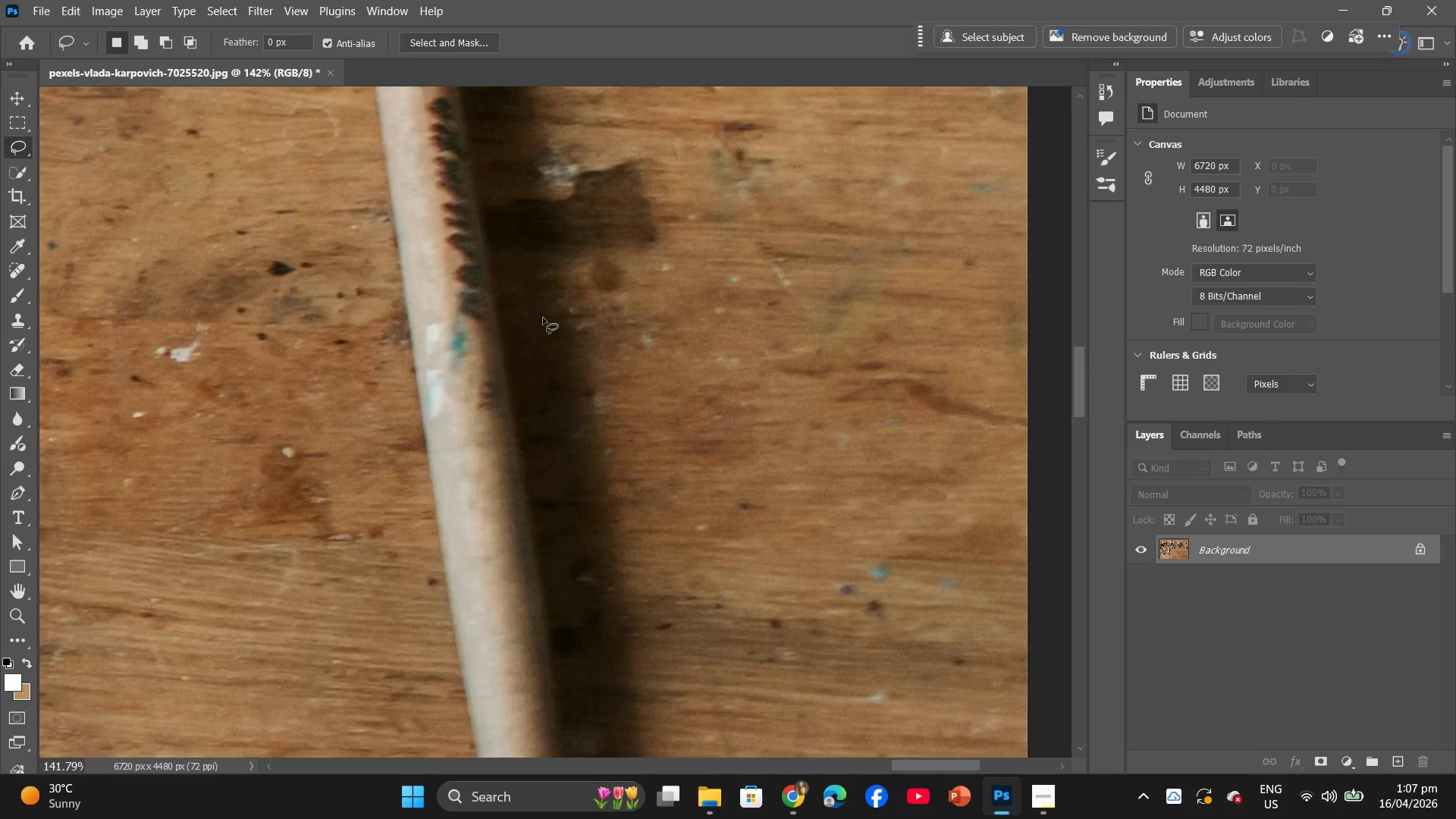 
left_click_drag(start_coordinate=[542, 322], to_coordinate=[581, 297])
 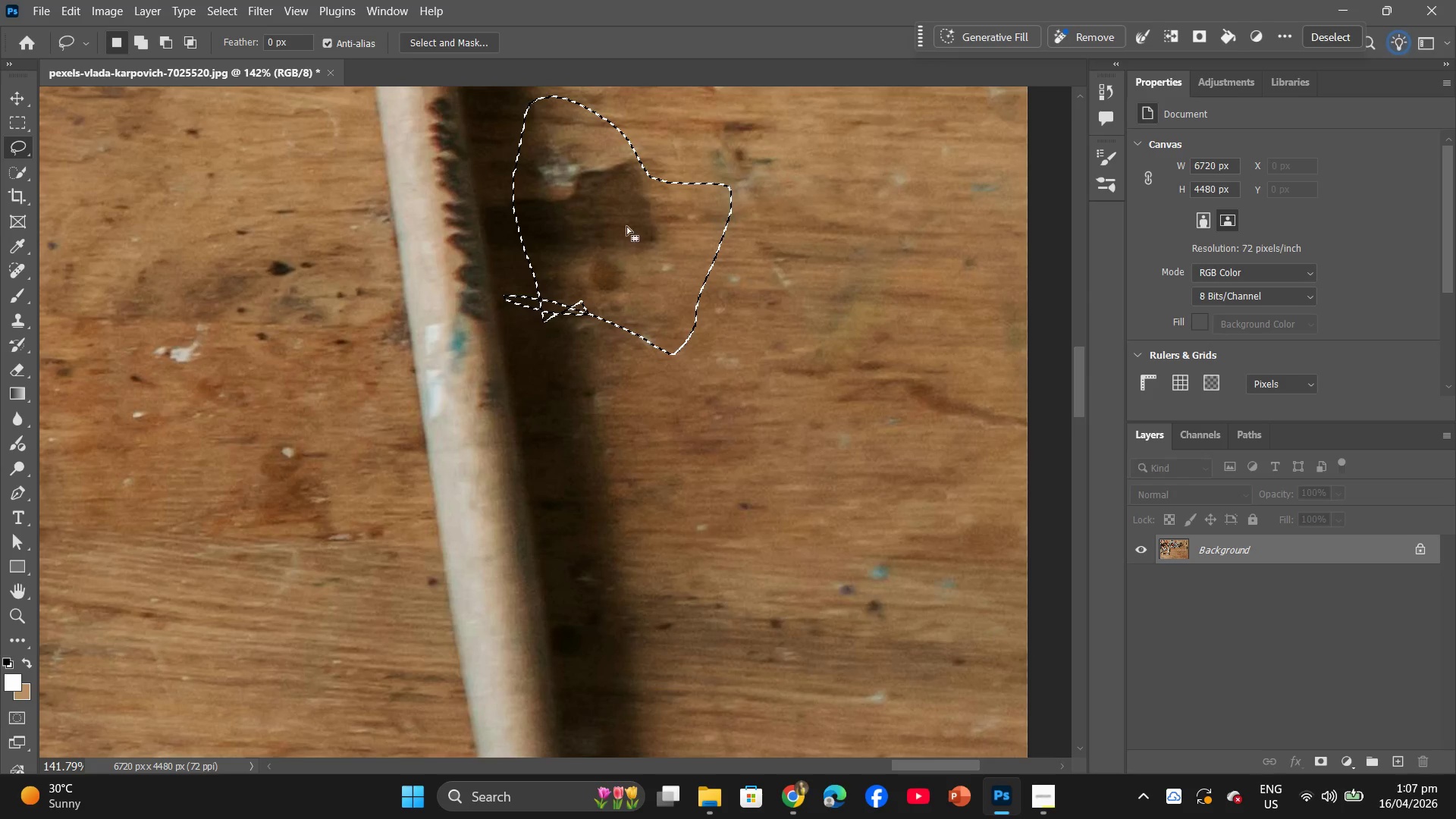 
right_click([626, 226])
 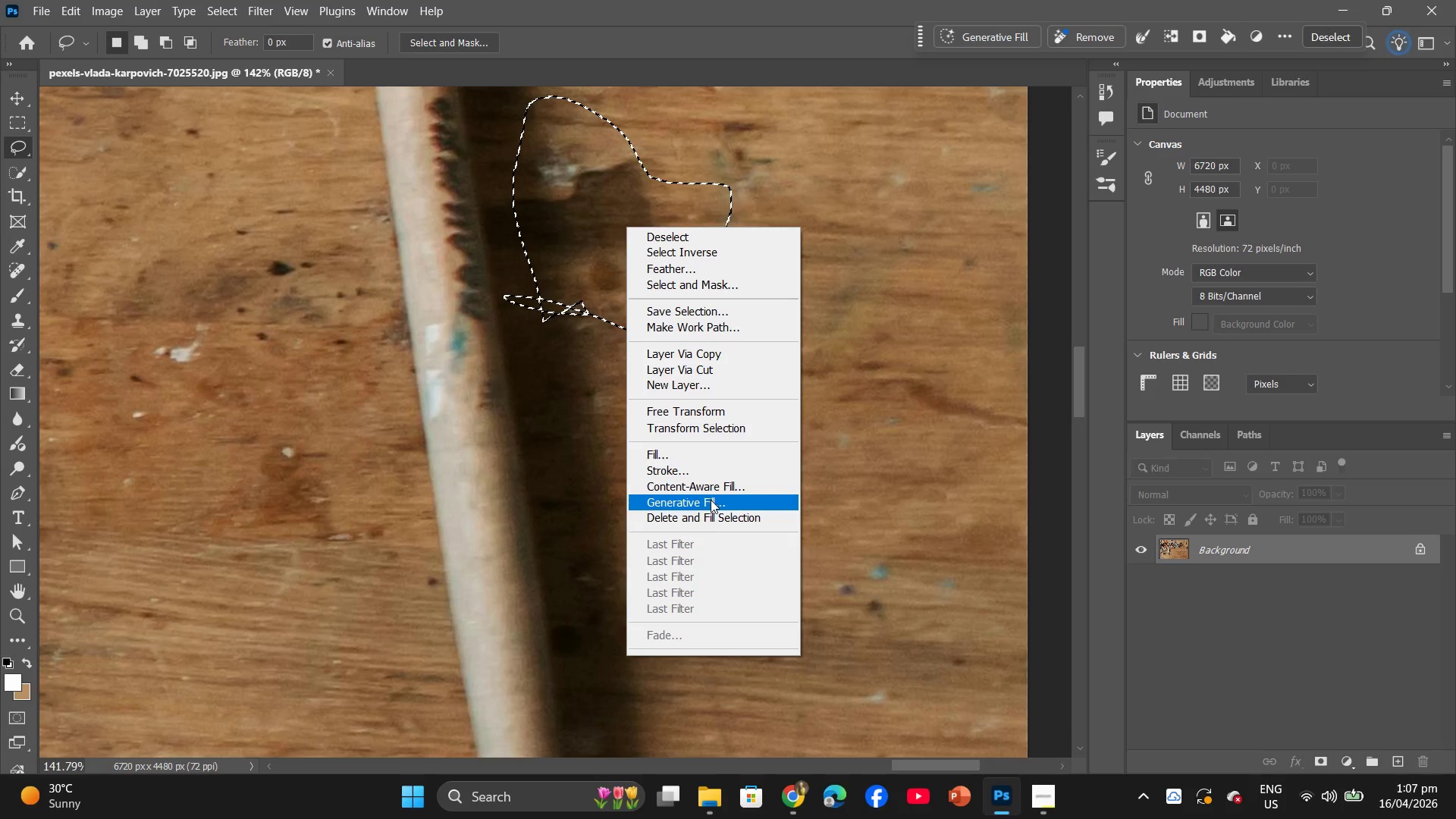 
left_click([701, 448])
 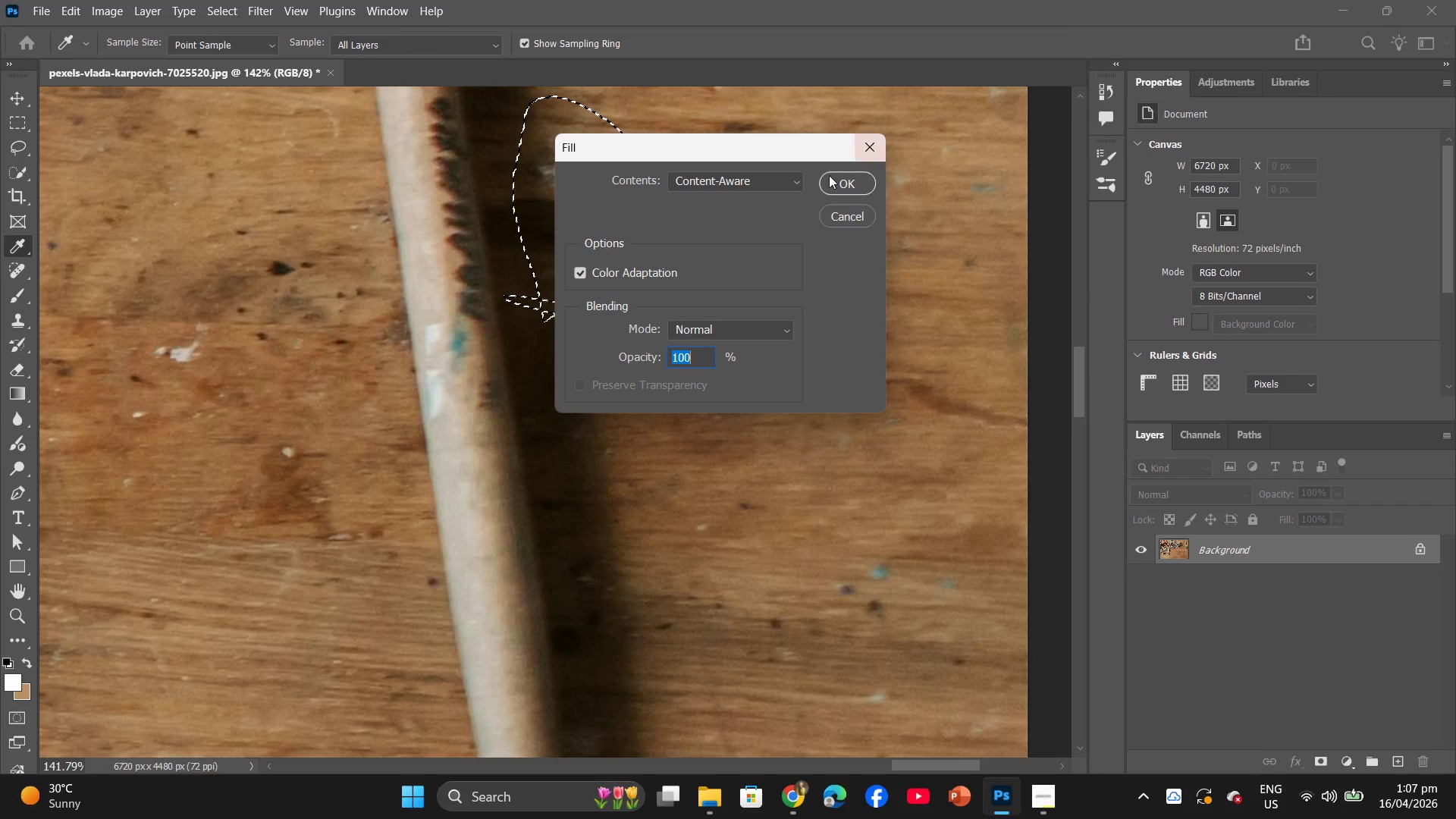 
left_click([828, 181])
 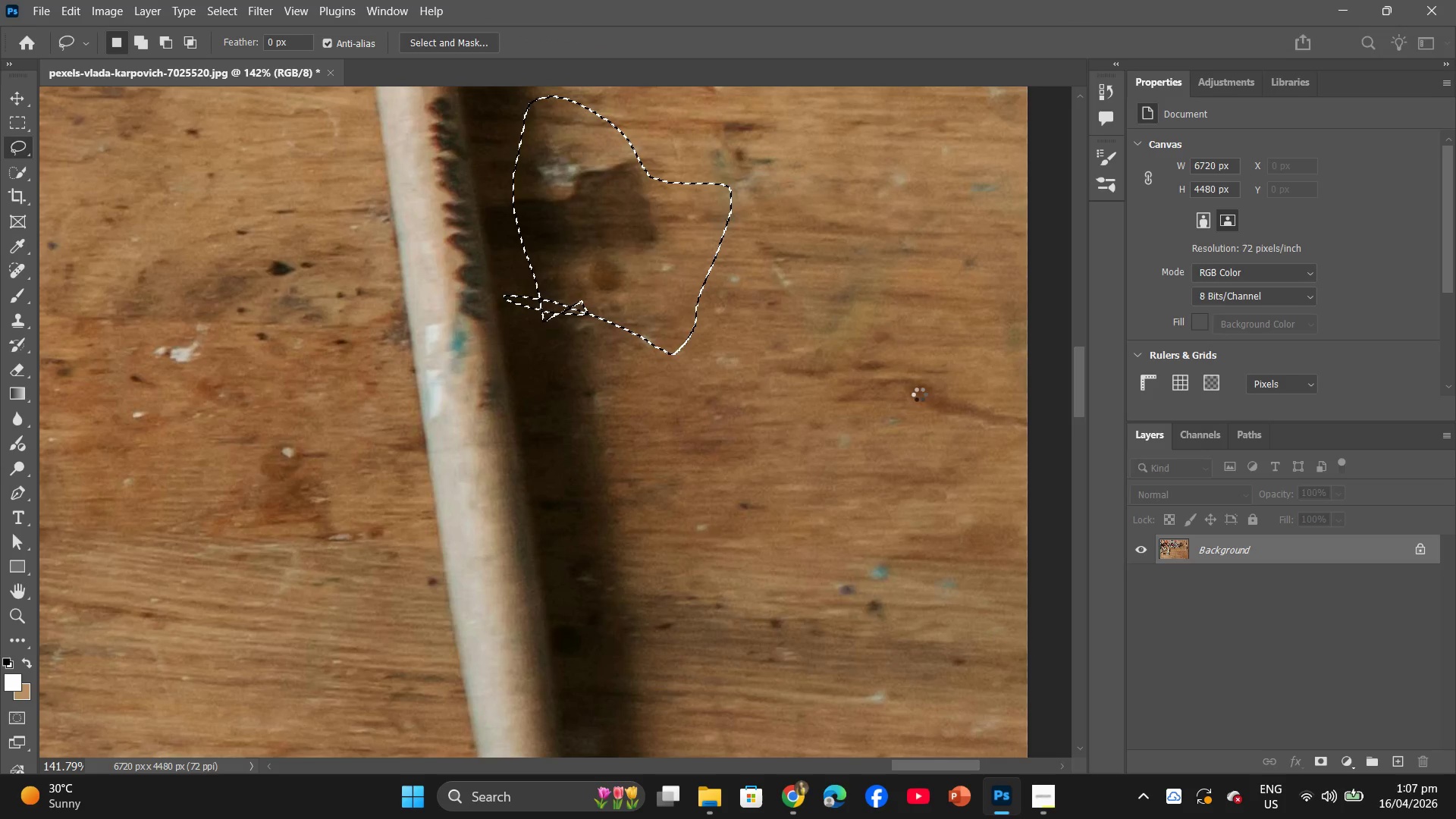 
double_click([918, 394])
 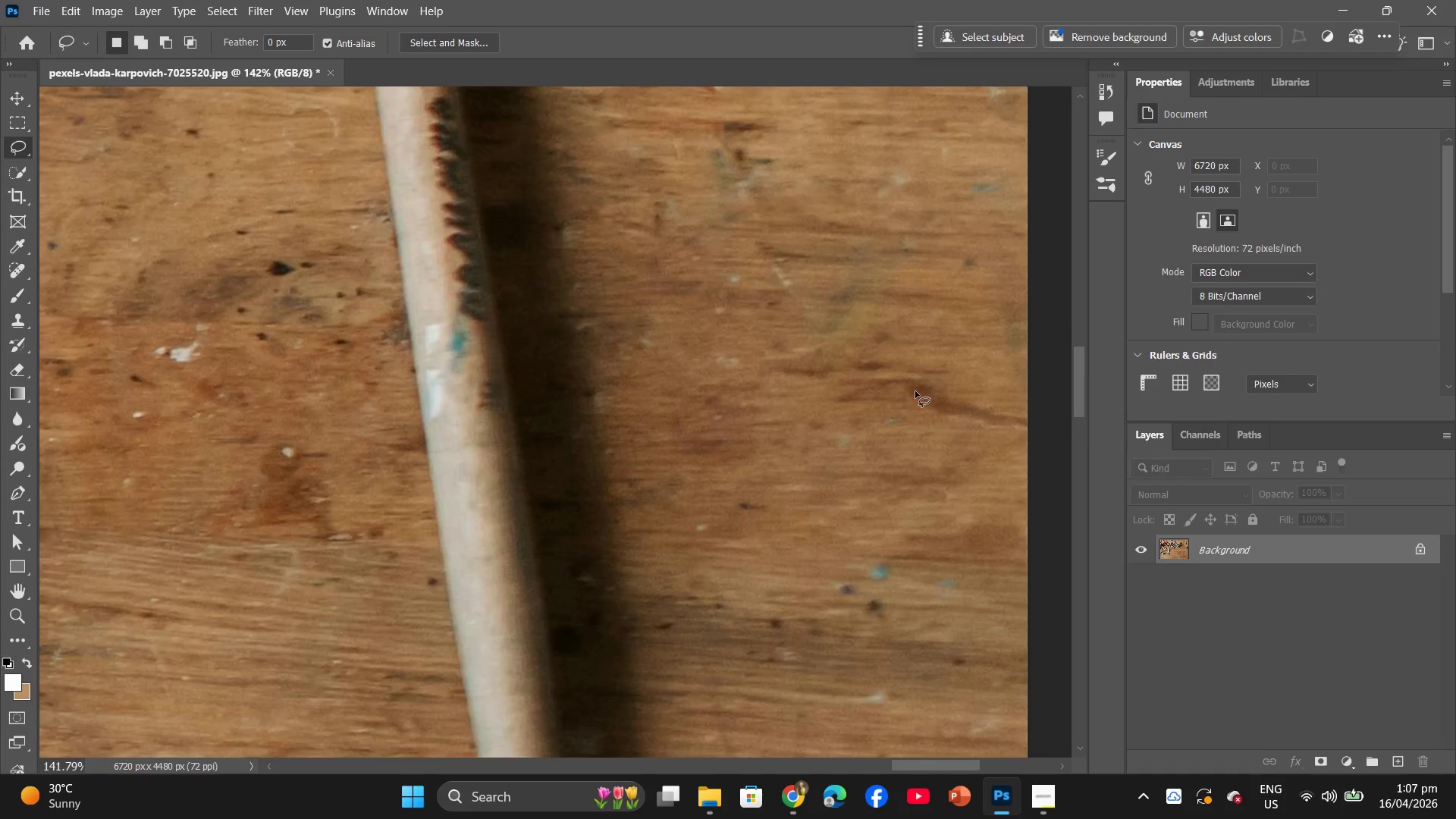 
hold_key(key=AltLeft, duration=1.22)
scroll: coordinate [802, 352], scroll_direction: down, amount: 12.0
 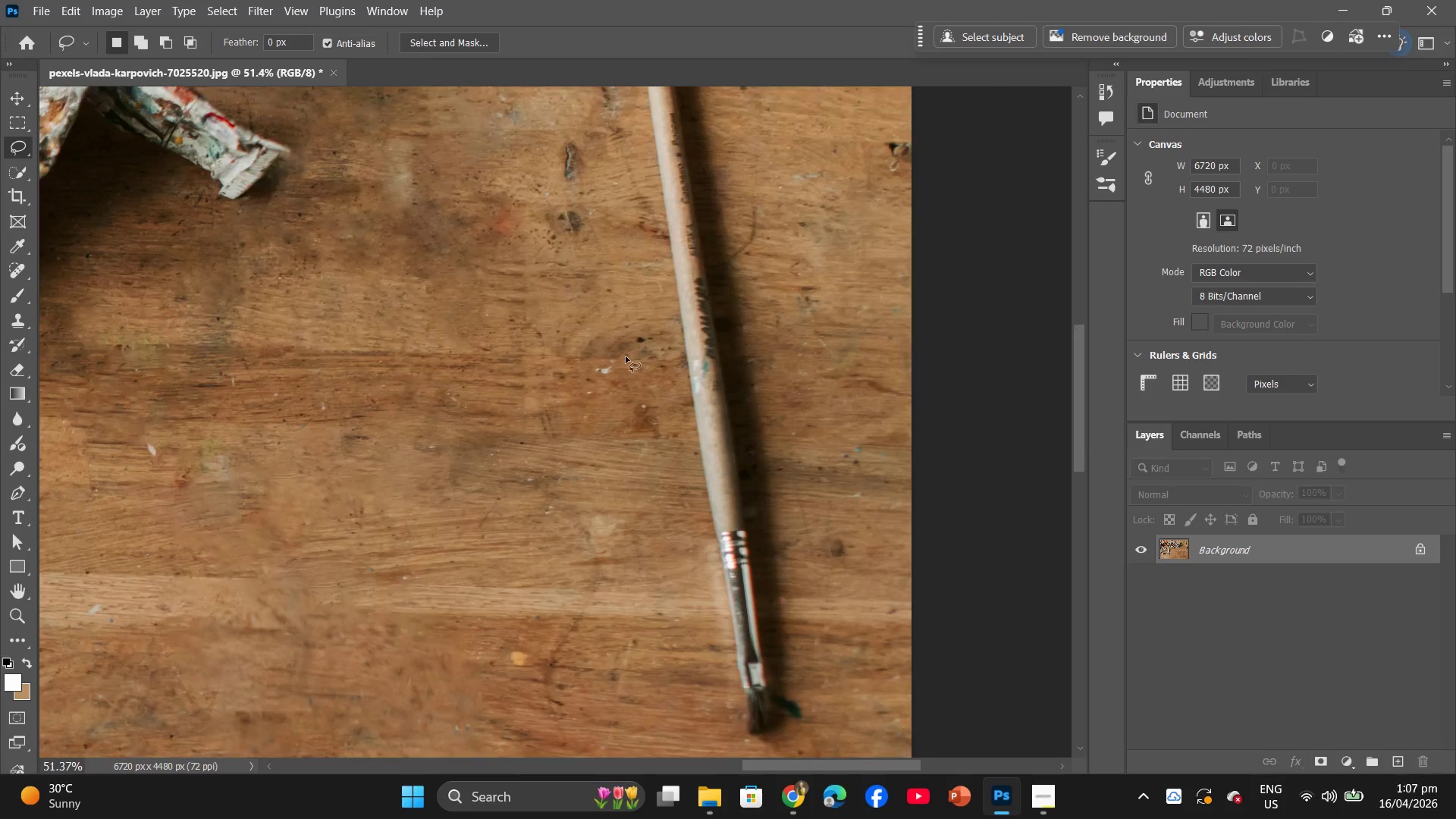 
hold_key(key=AltLeft, duration=0.77)
scroll: coordinate [624, 354], scroll_direction: up, amount: 9.0
 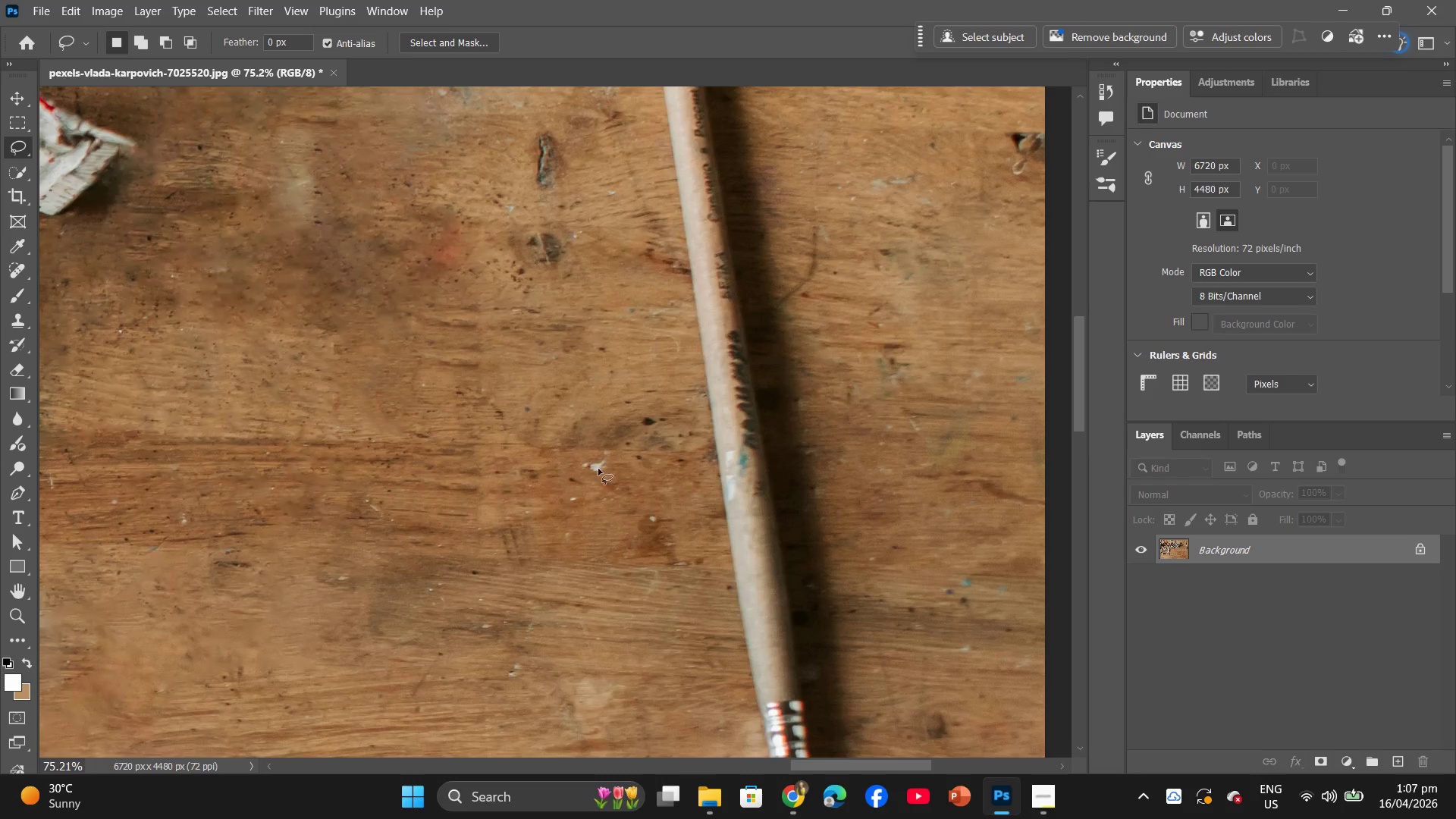 
hold_key(key=AltLeft, duration=0.59)
scroll: coordinate [529, 307], scroll_direction: up, amount: 9.0
 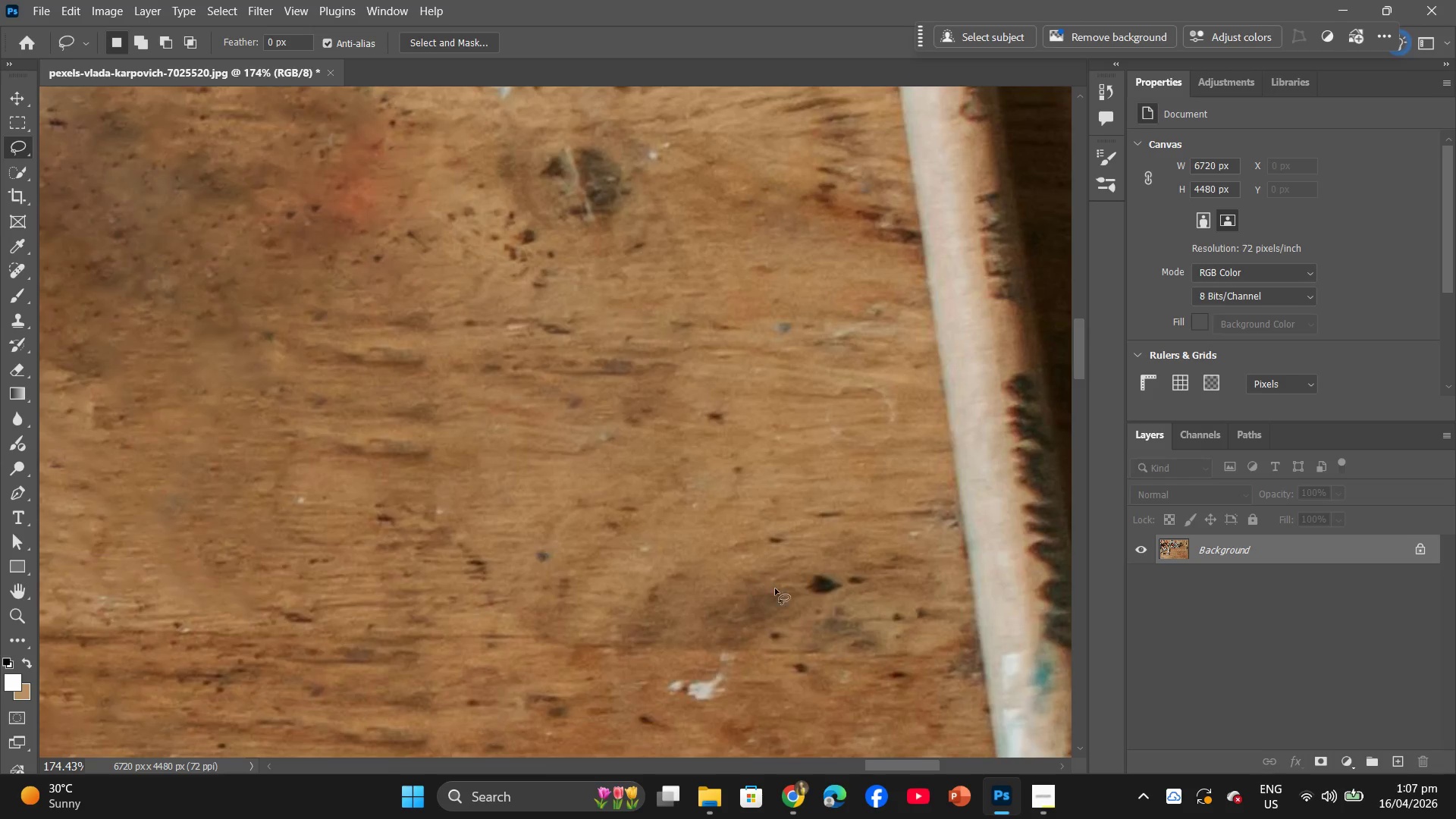 
left_click_drag(start_coordinate=[789, 581], to_coordinate=[801, 580])
 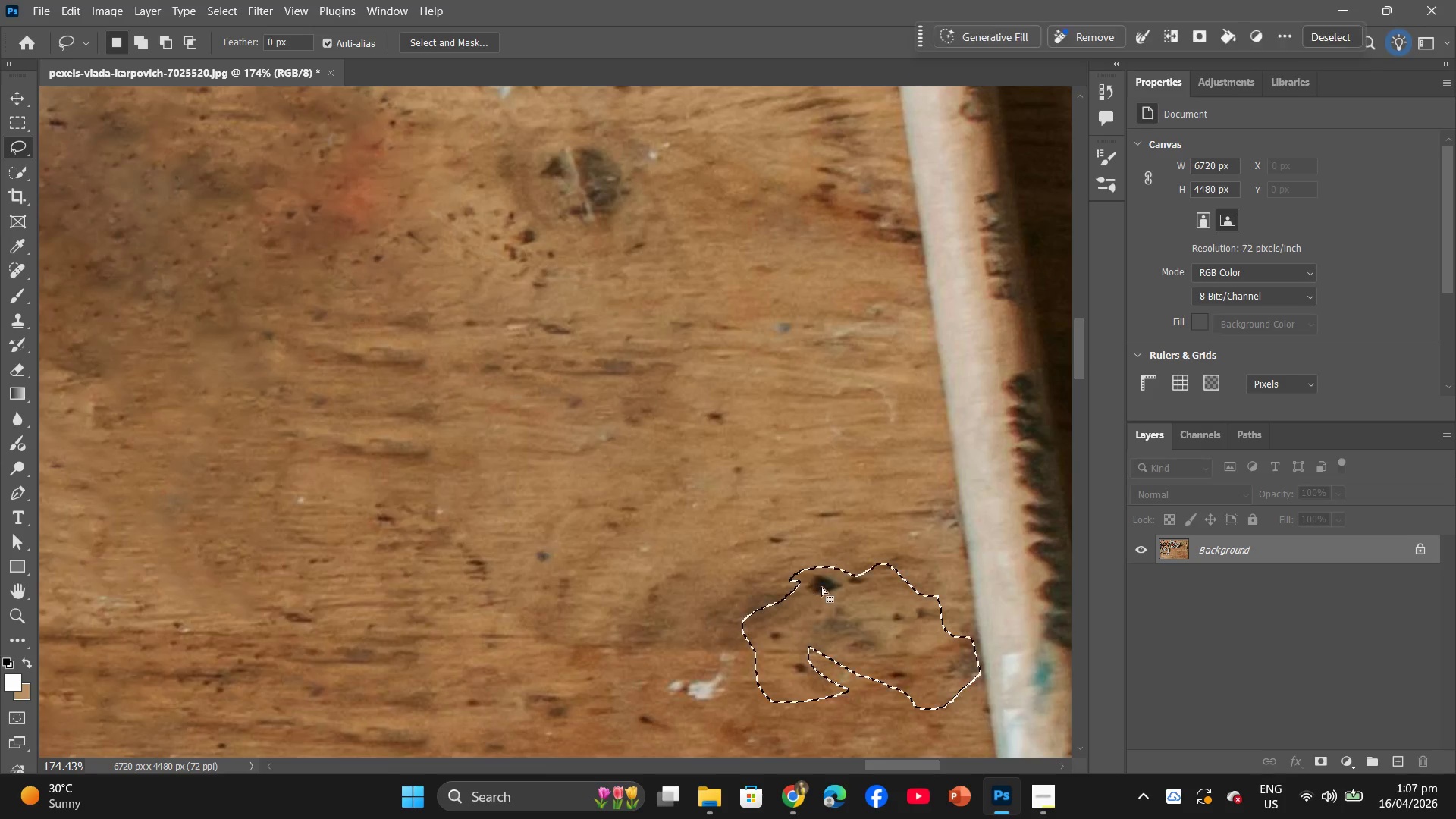 
right_click([821, 587])
 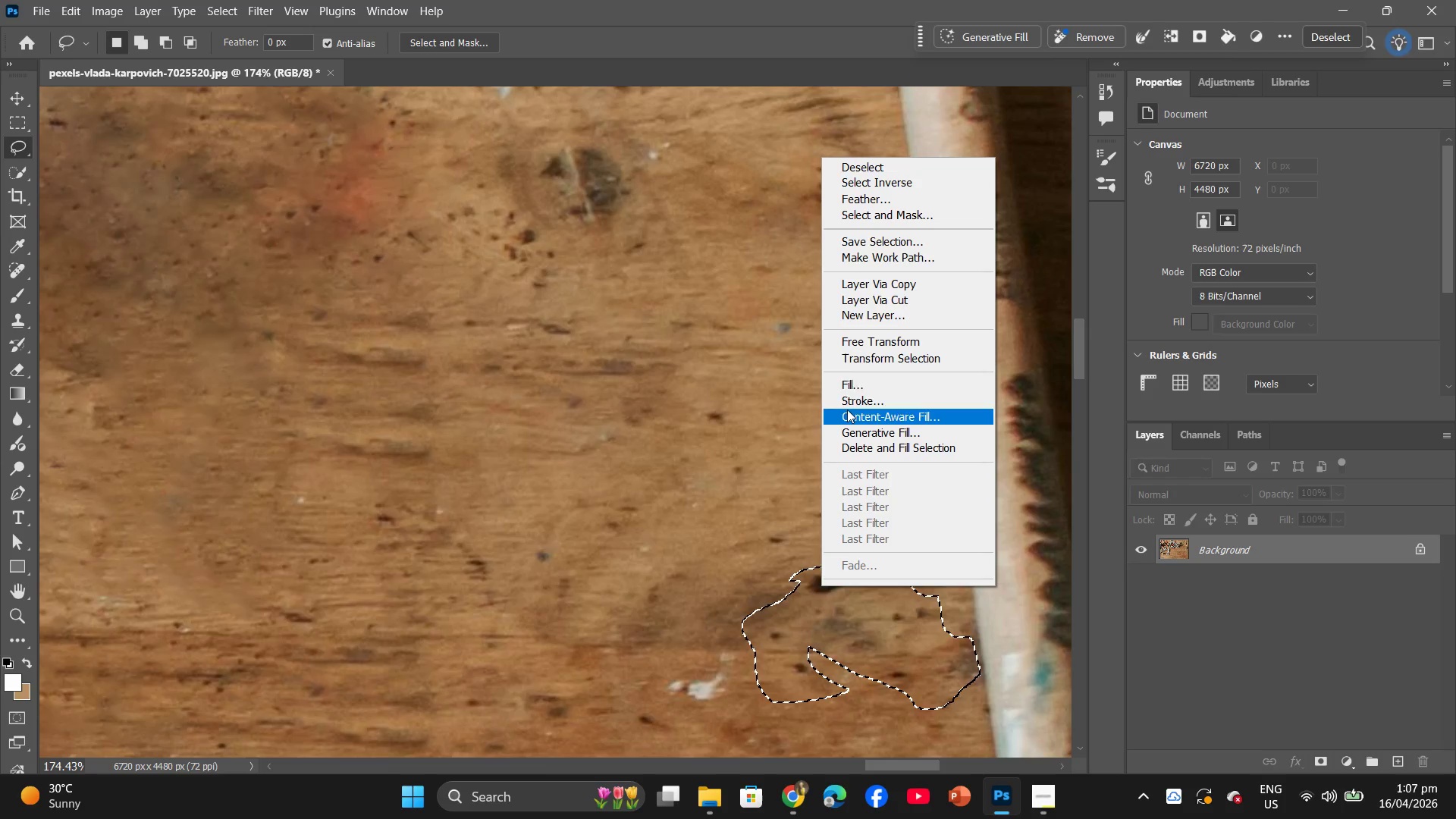 
left_click([851, 378])
 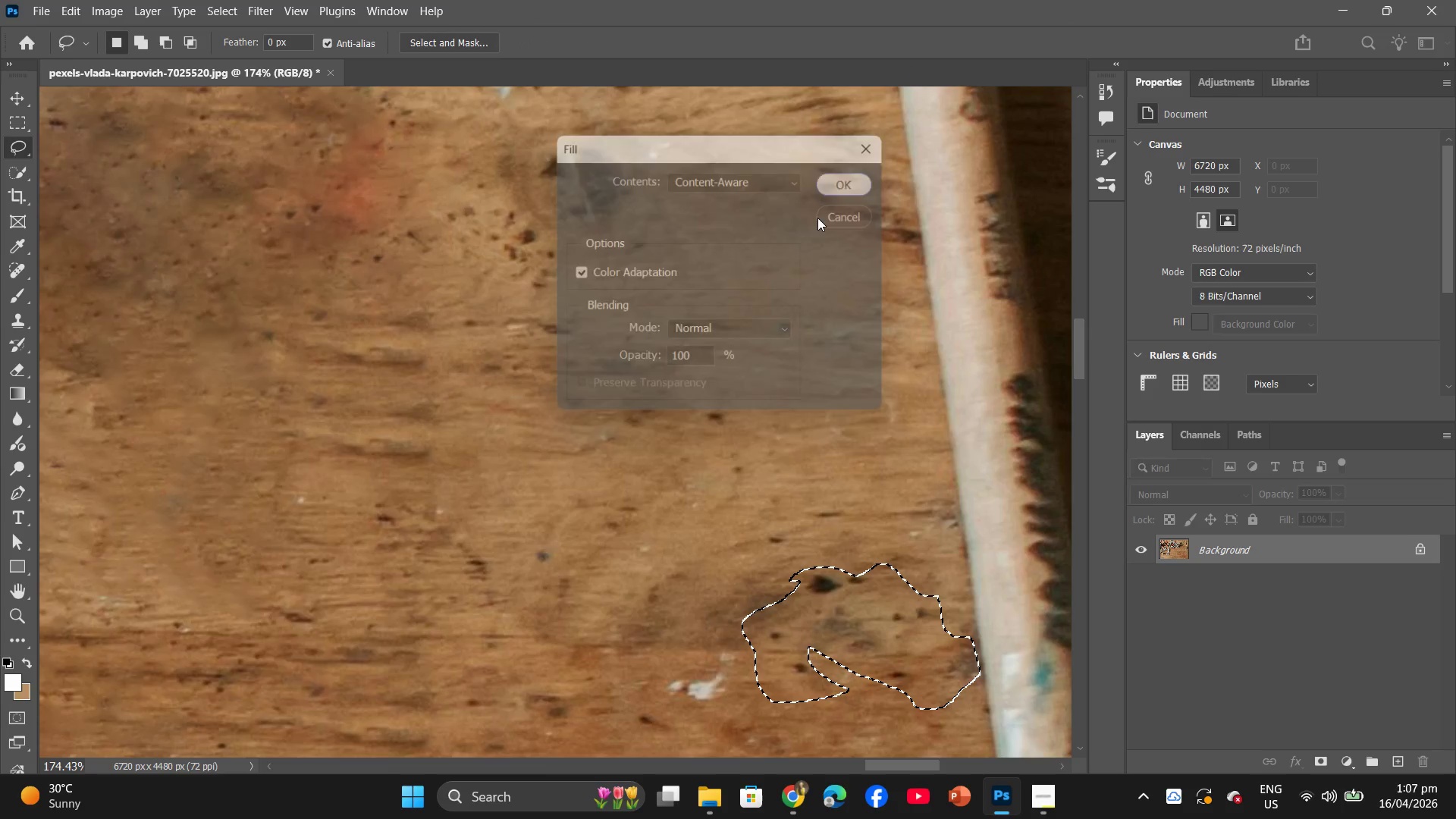 
double_click([844, 541])
 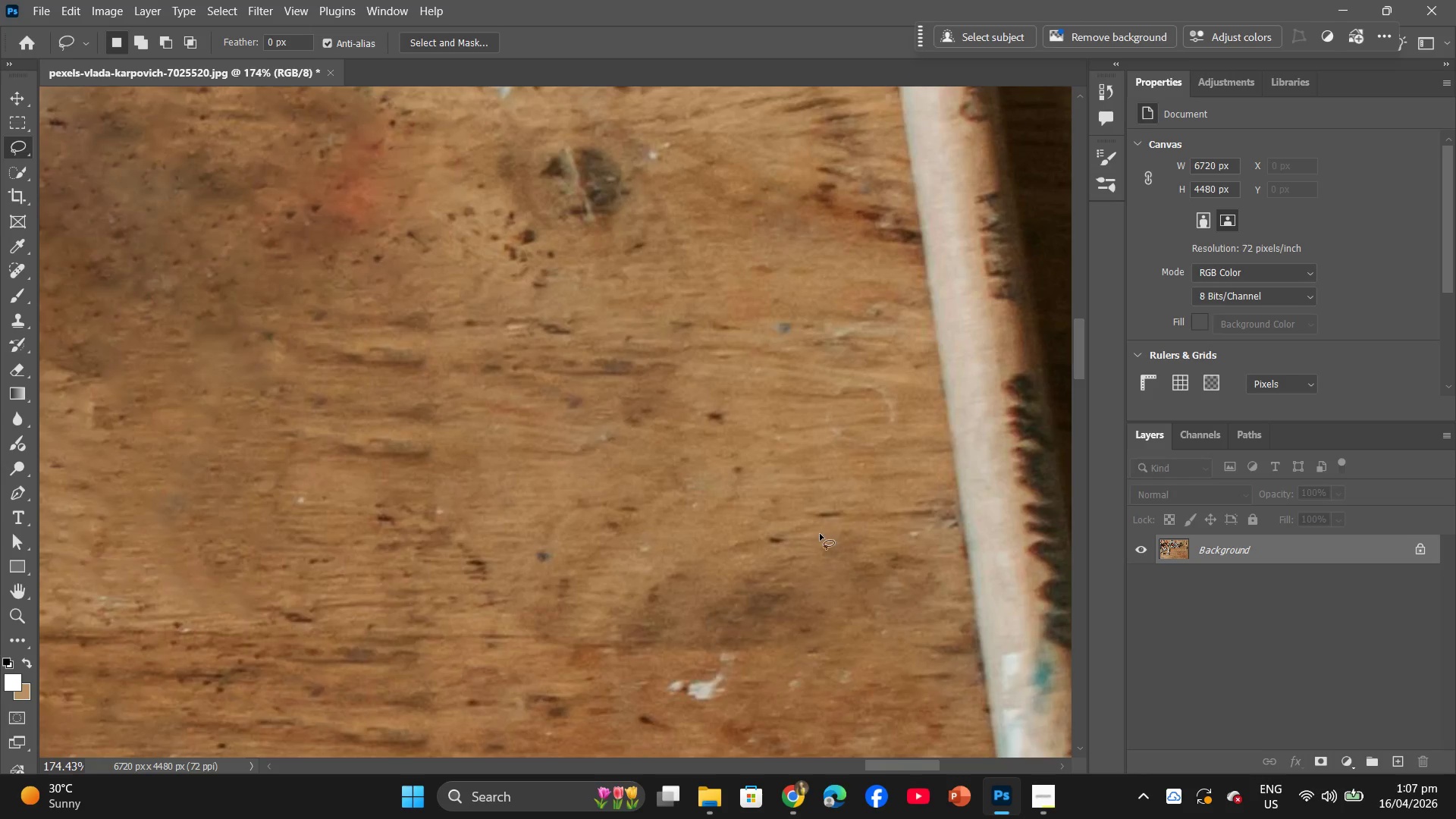 
hold_key(key=AltLeft, duration=0.94)
scroll: coordinate [526, 372], scroll_direction: up, amount: 11.0
 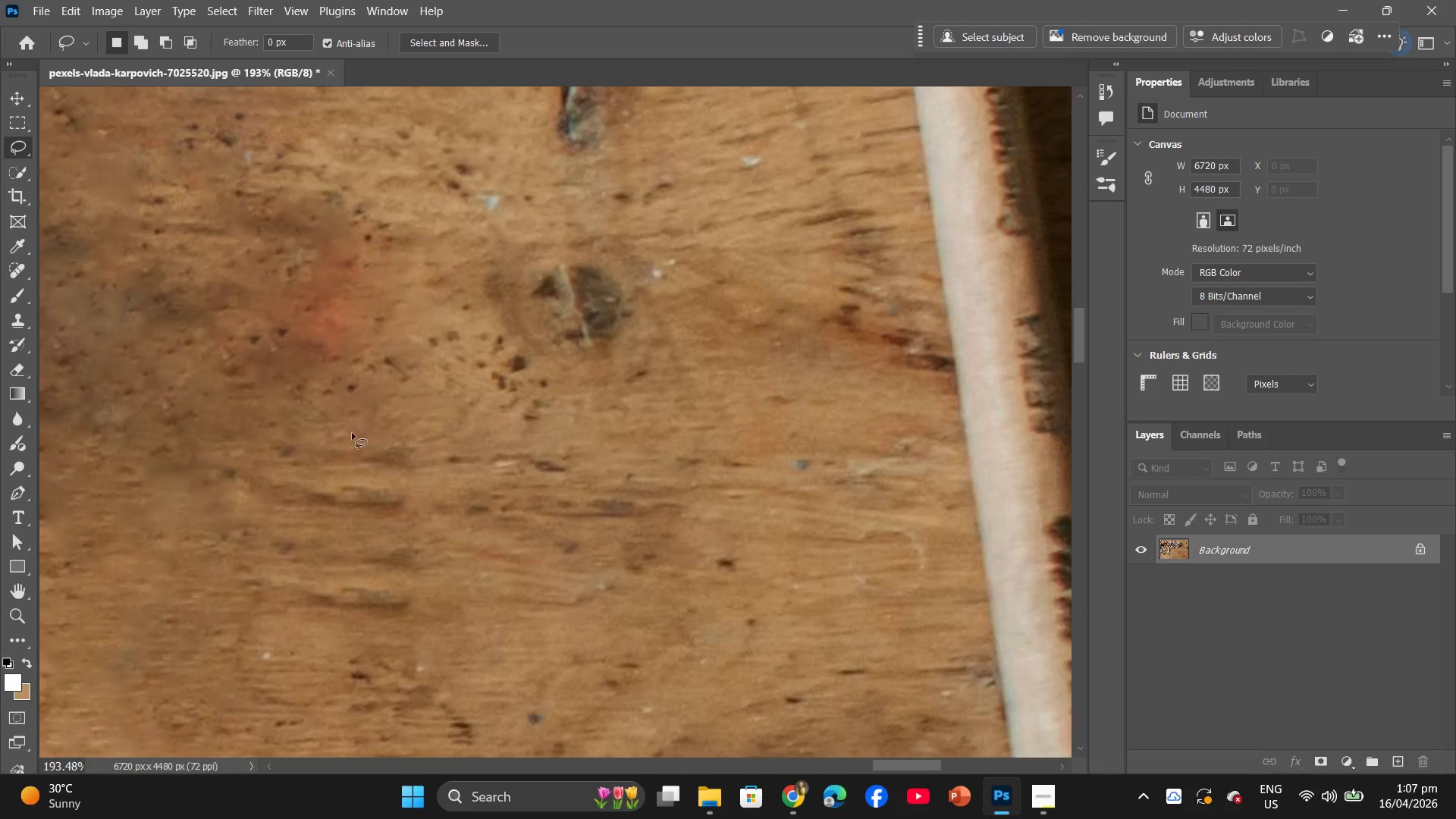 
left_click_drag(start_coordinate=[347, 431], to_coordinate=[375, 415])
 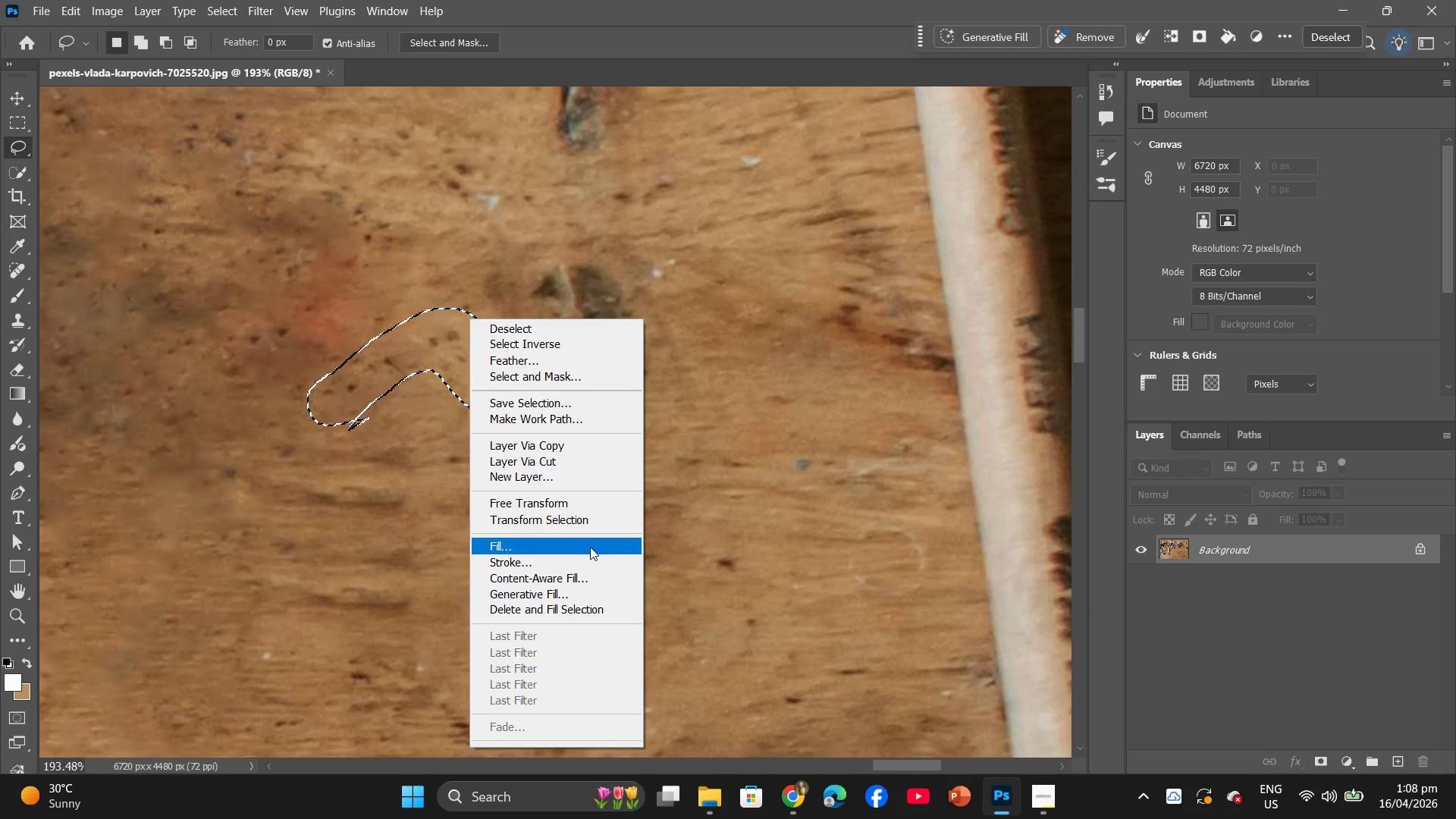 
left_click([590, 549])
 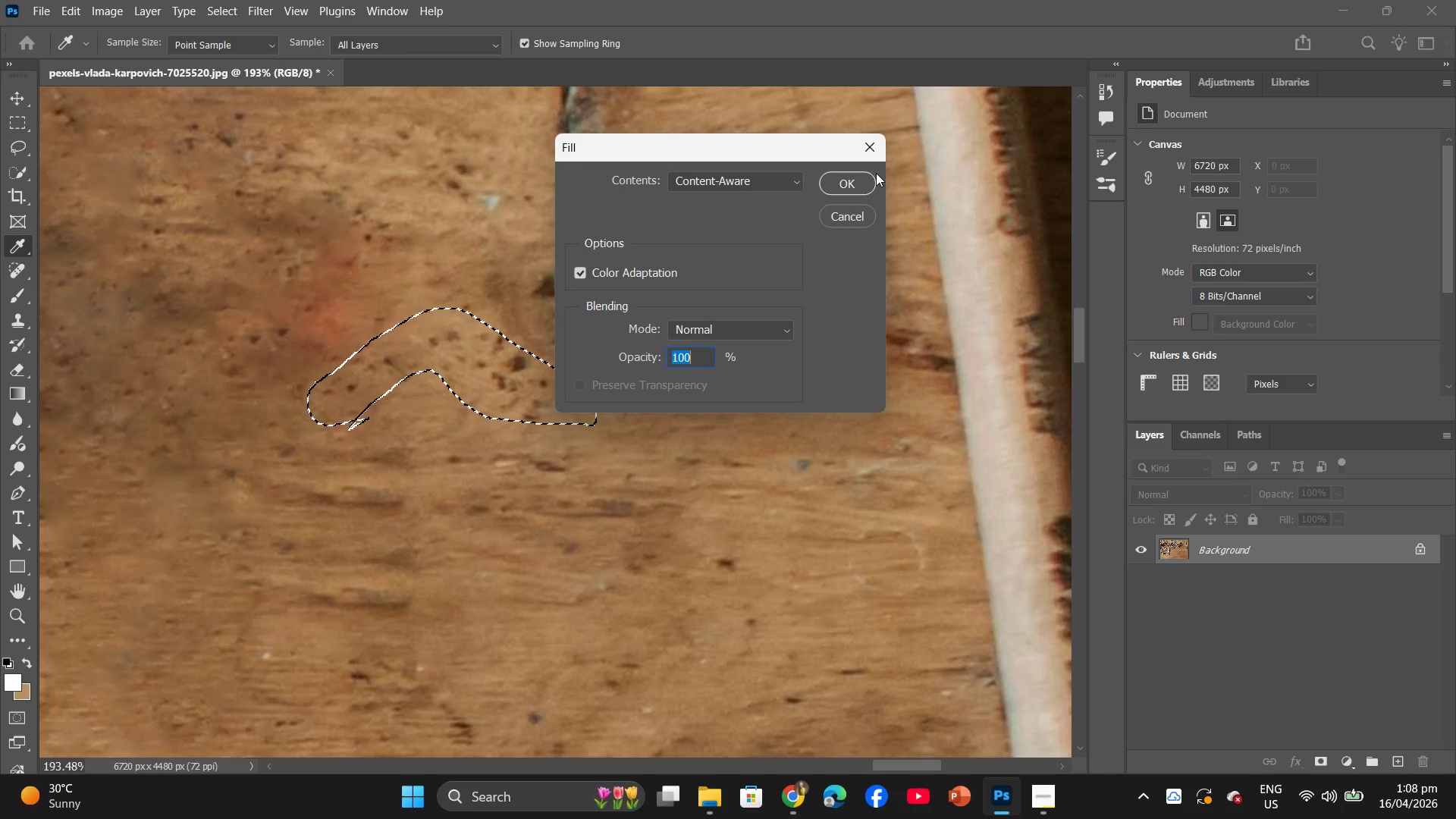 
left_click([864, 178])
 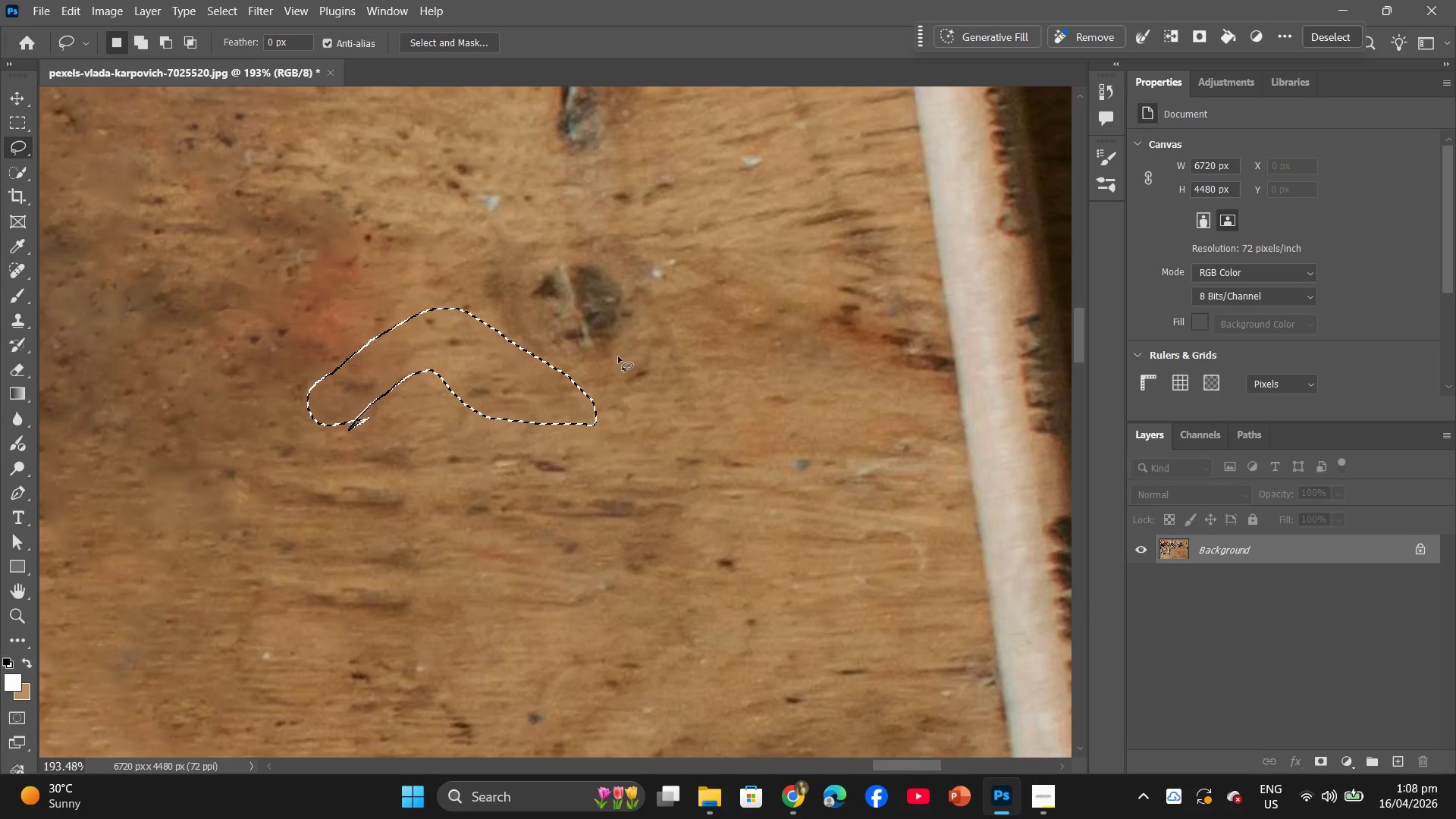 
left_click([618, 356])
 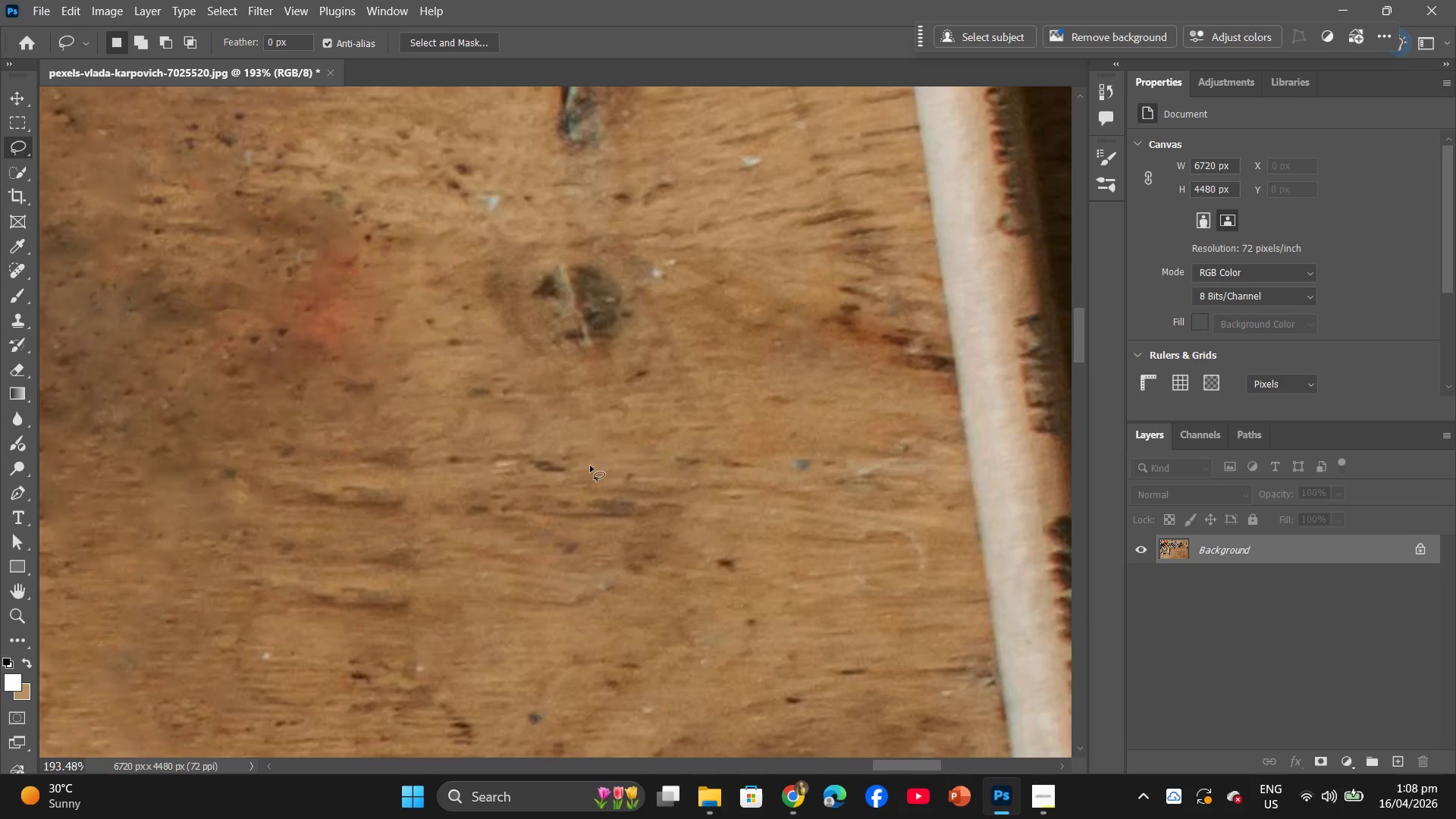 
hold_key(key=AltLeft, duration=1.24)
scroll: coordinate [592, 445], scroll_direction: down, amount: 18.0
 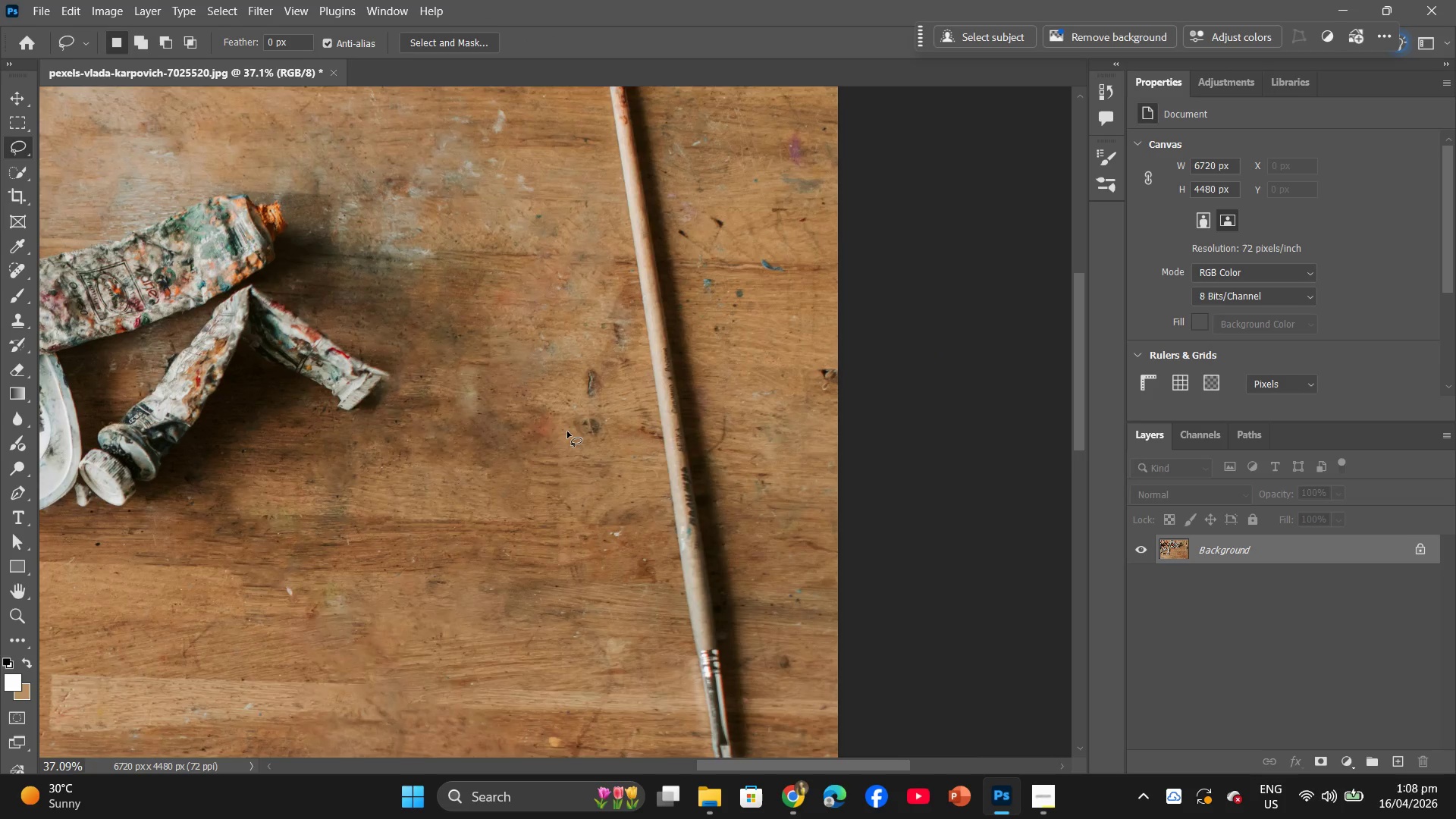 
hold_key(key=AltLeft, duration=1.0)
scroll: coordinate [566, 430], scroll_direction: down, amount: 12.0
 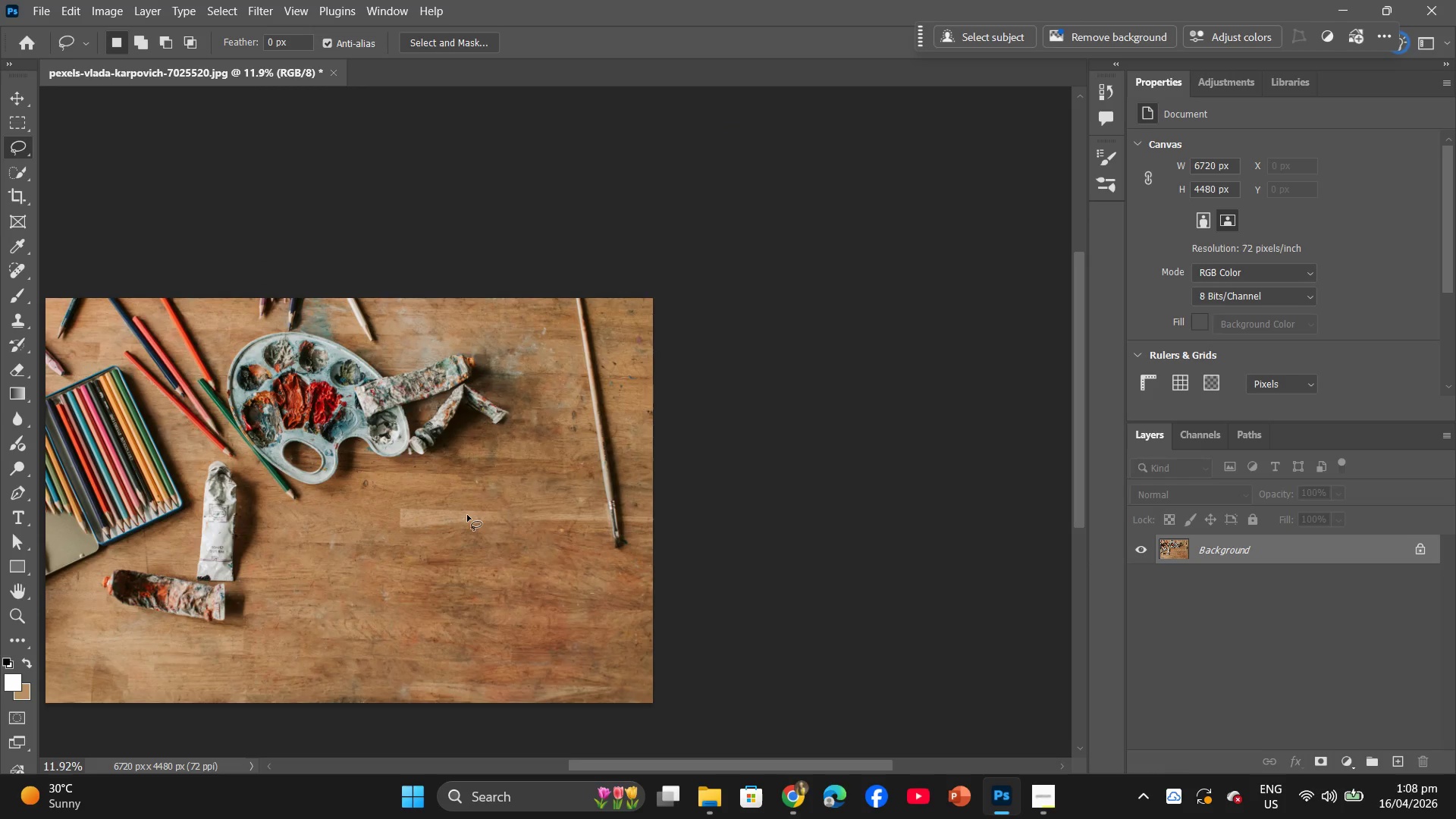 
hold_key(key=Space, duration=0.69)
 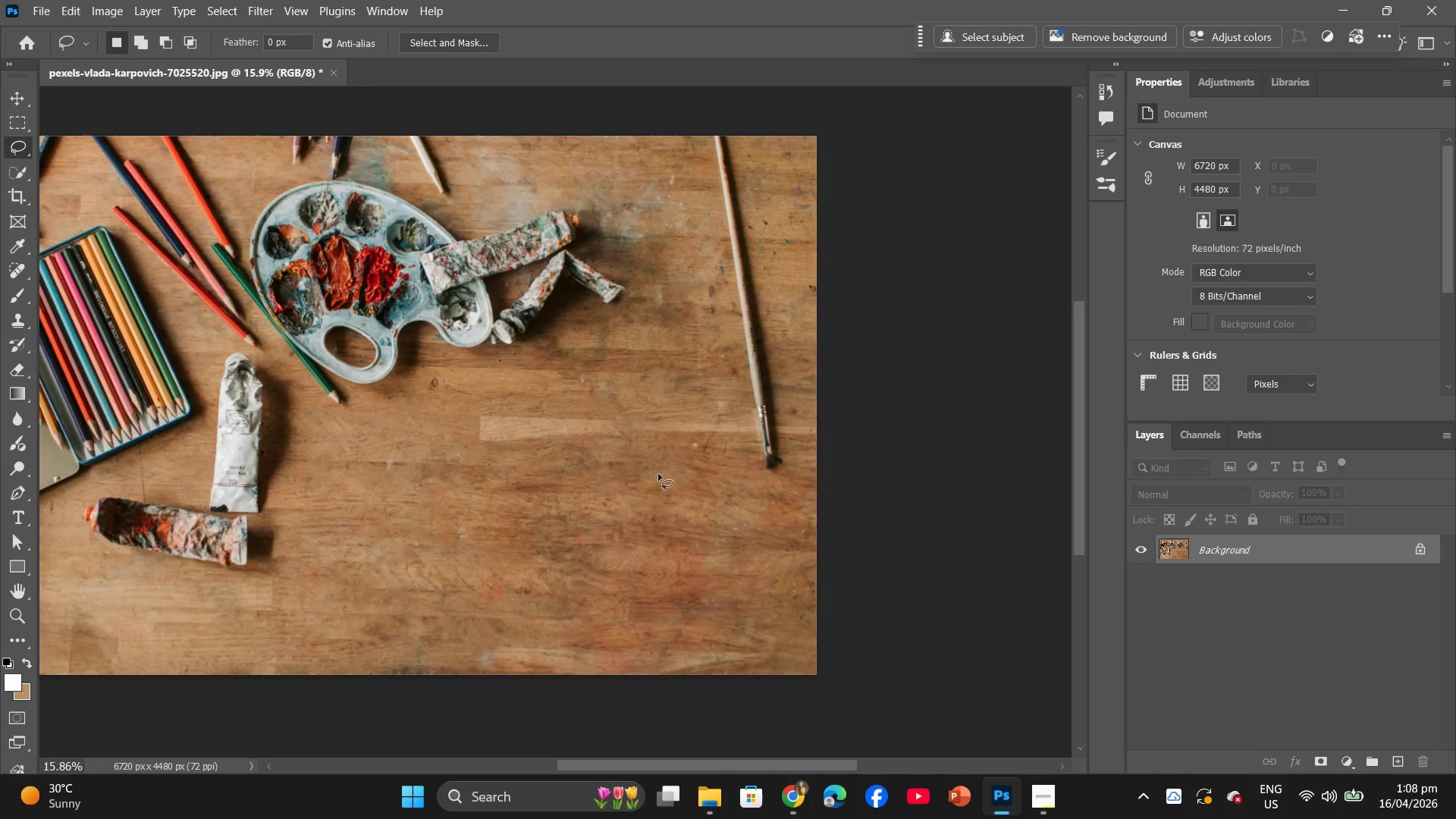 
left_click_drag(start_coordinate=[467, 515], to_coordinate=[585, 429])
 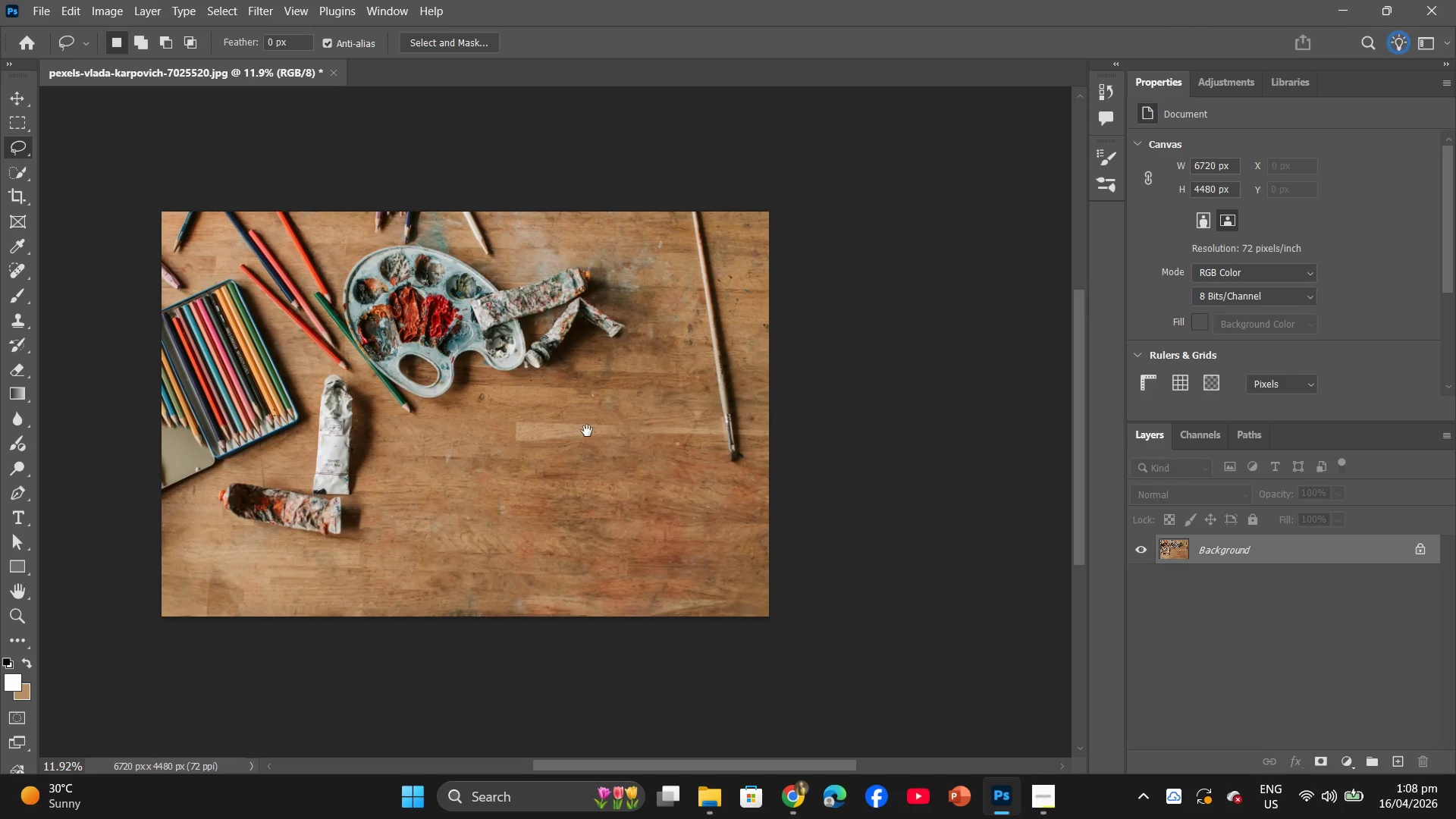 
hold_key(key=Space, duration=1.98)
 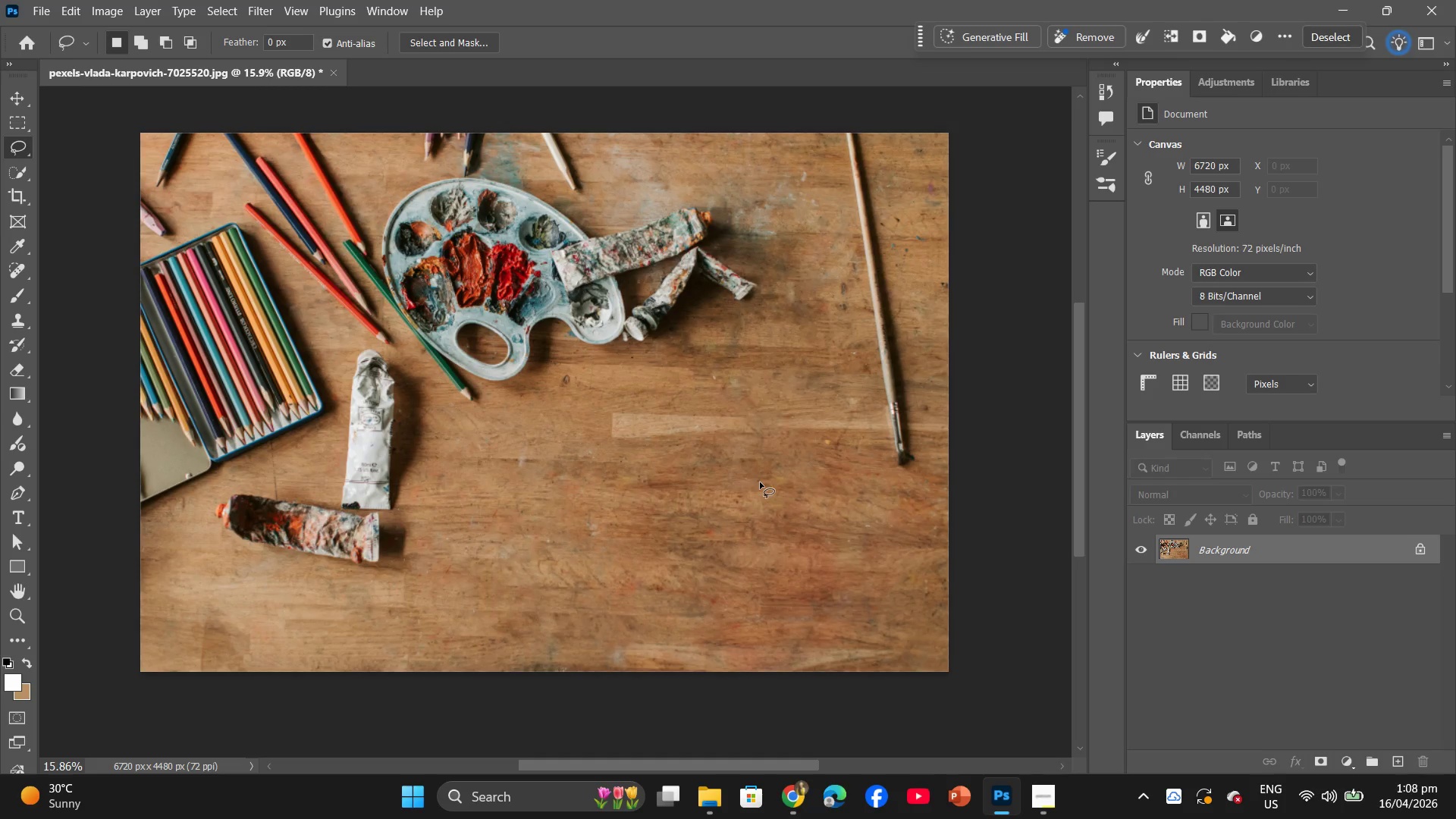 
hold_key(key=AltLeft, duration=0.44)
scroll: coordinate [658, 474], scroll_direction: up, amount: 3.0
 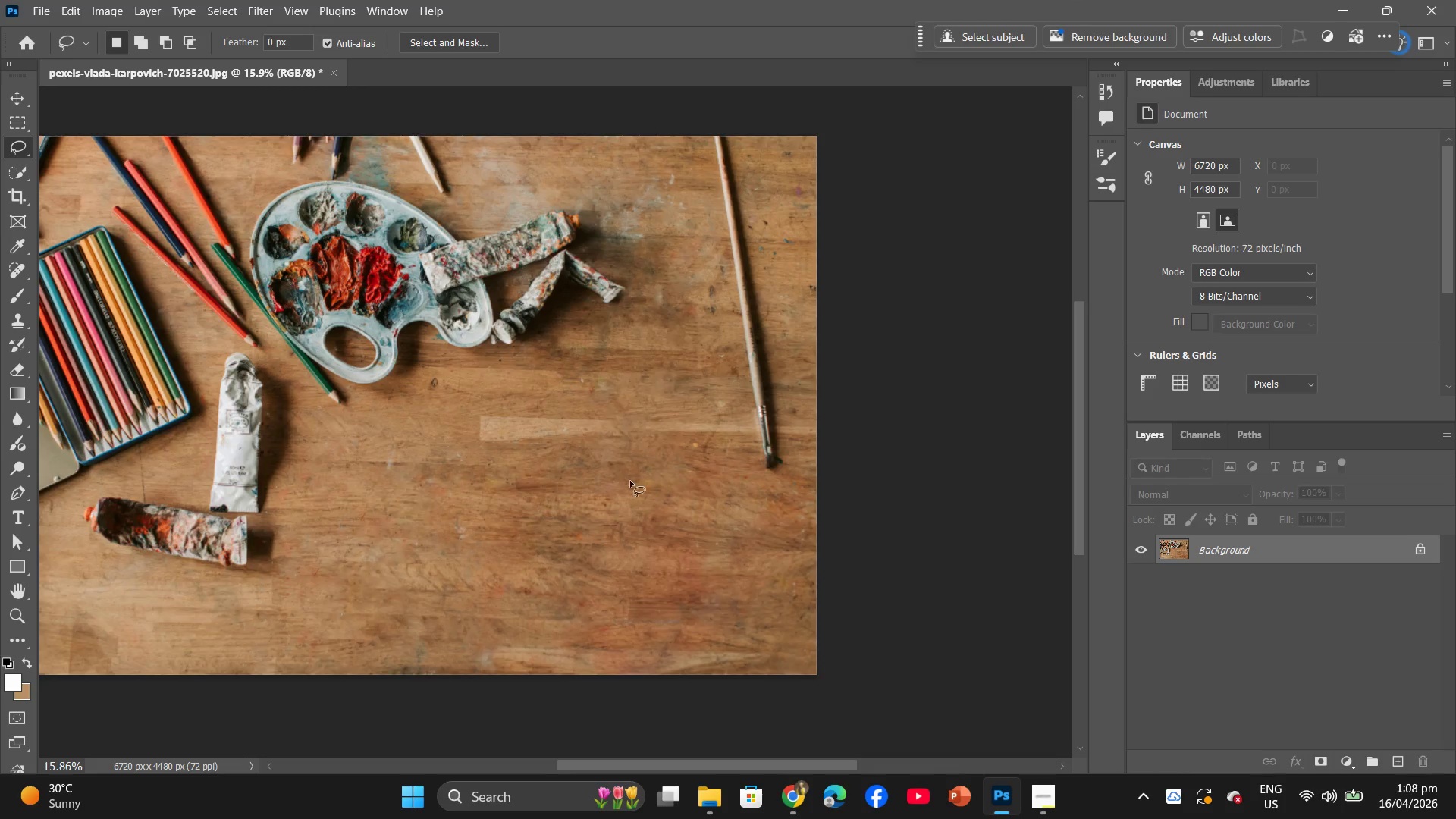 
left_click_drag(start_coordinate=[615, 484], to_coordinate=[760, 482])
 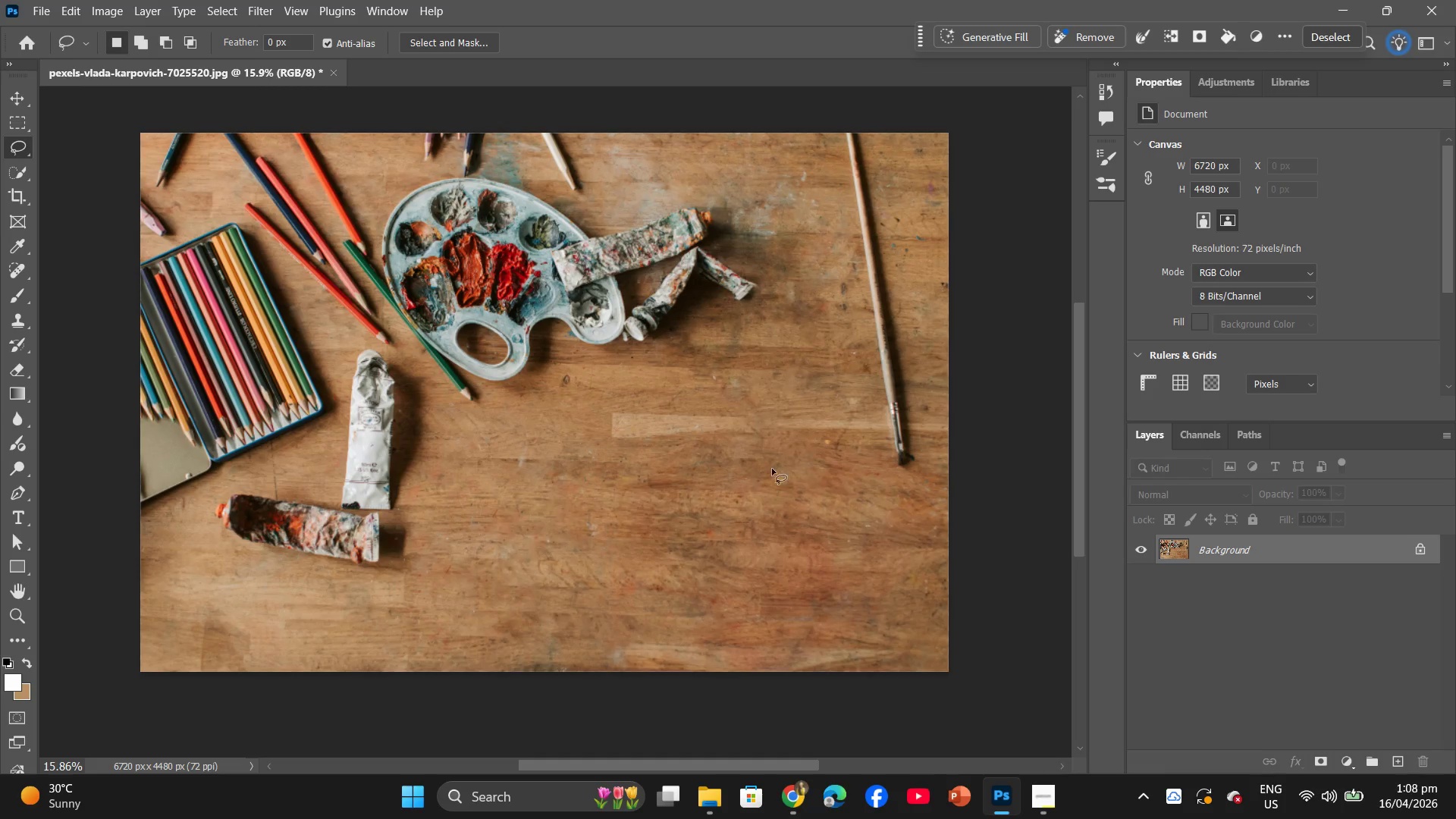 
key(Space)
 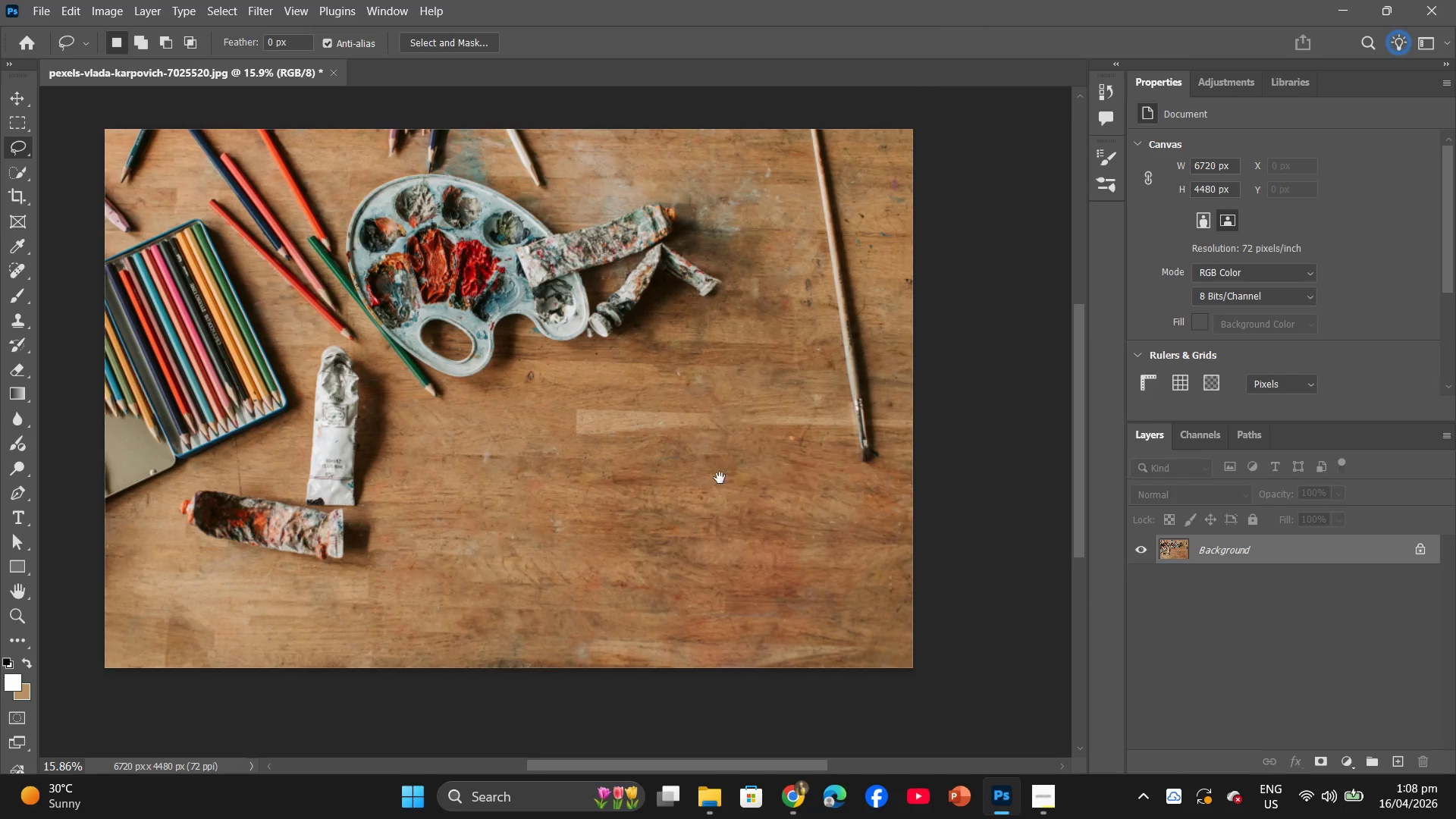 
key(Space)
 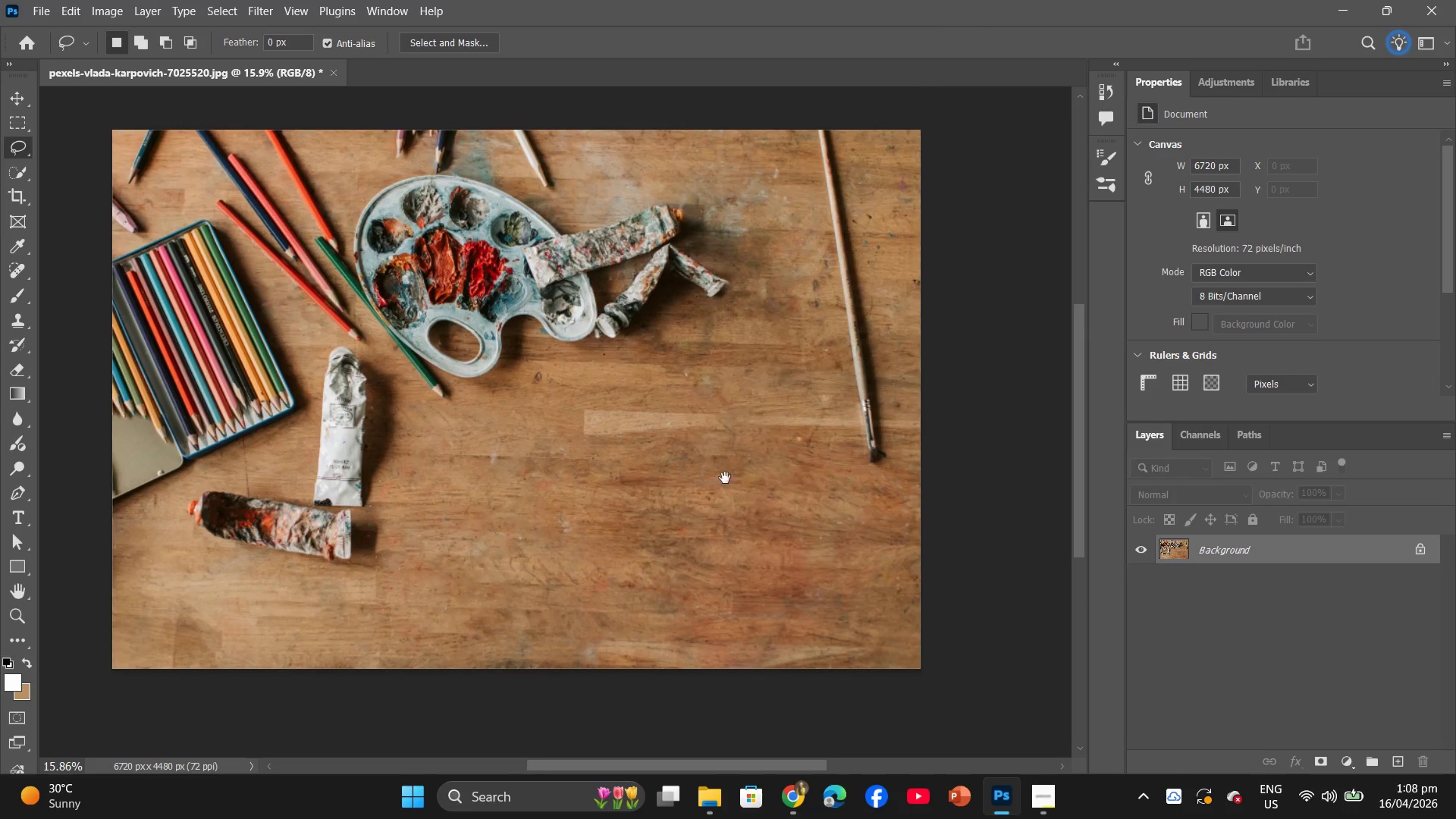 
key(Space)
 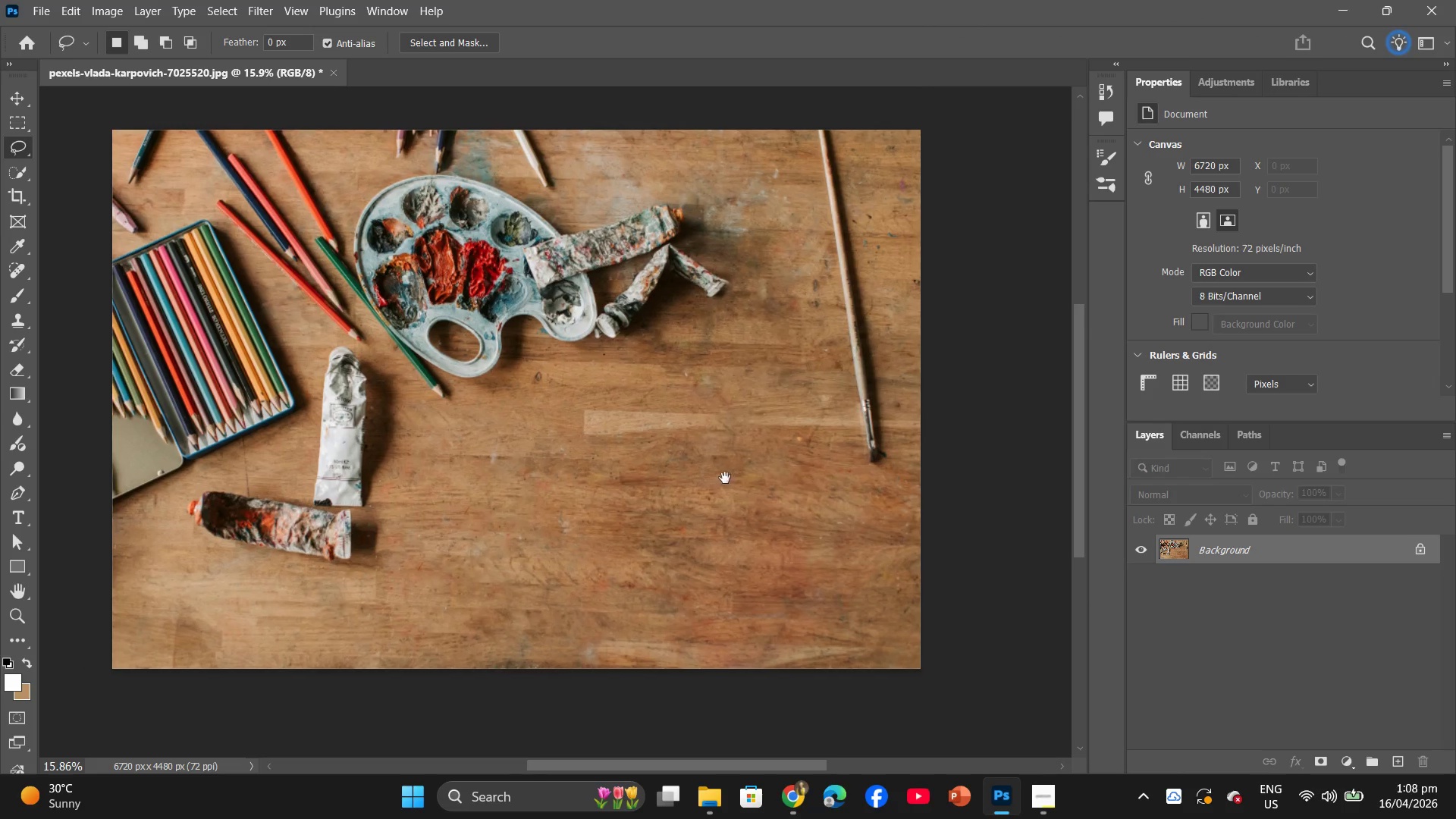 
key(Space)
 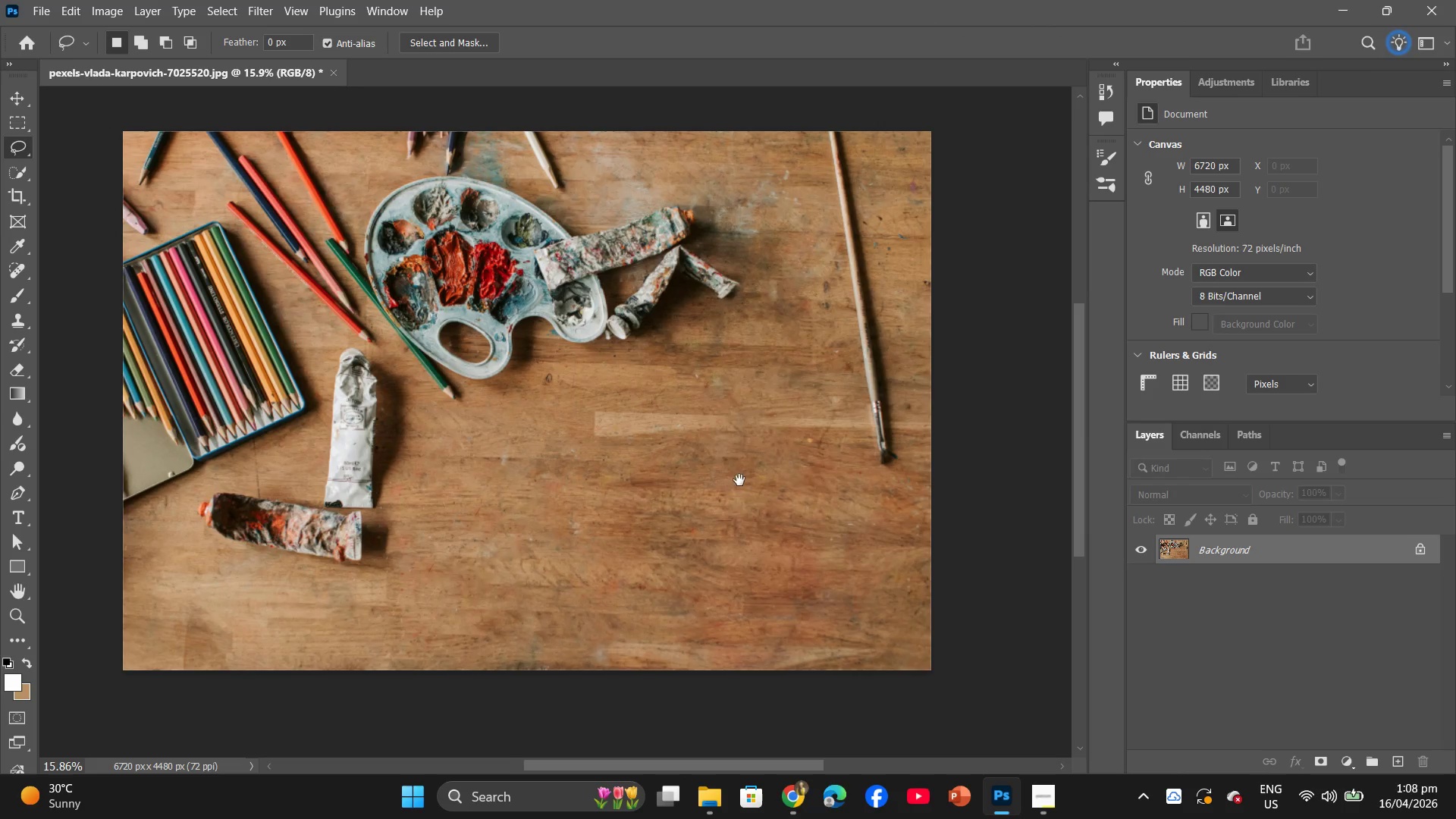 
key(Space)
 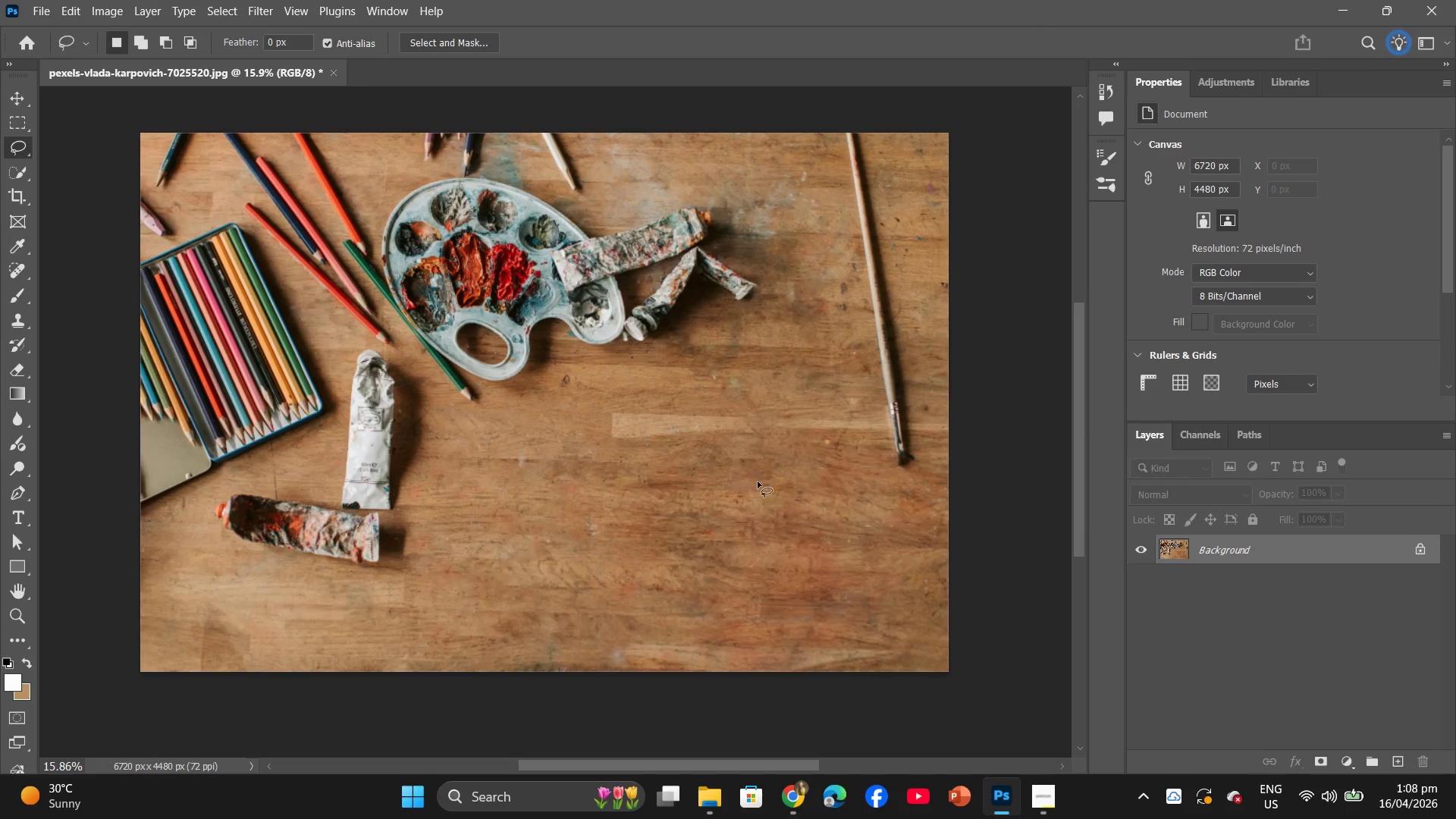 
key(Space)
 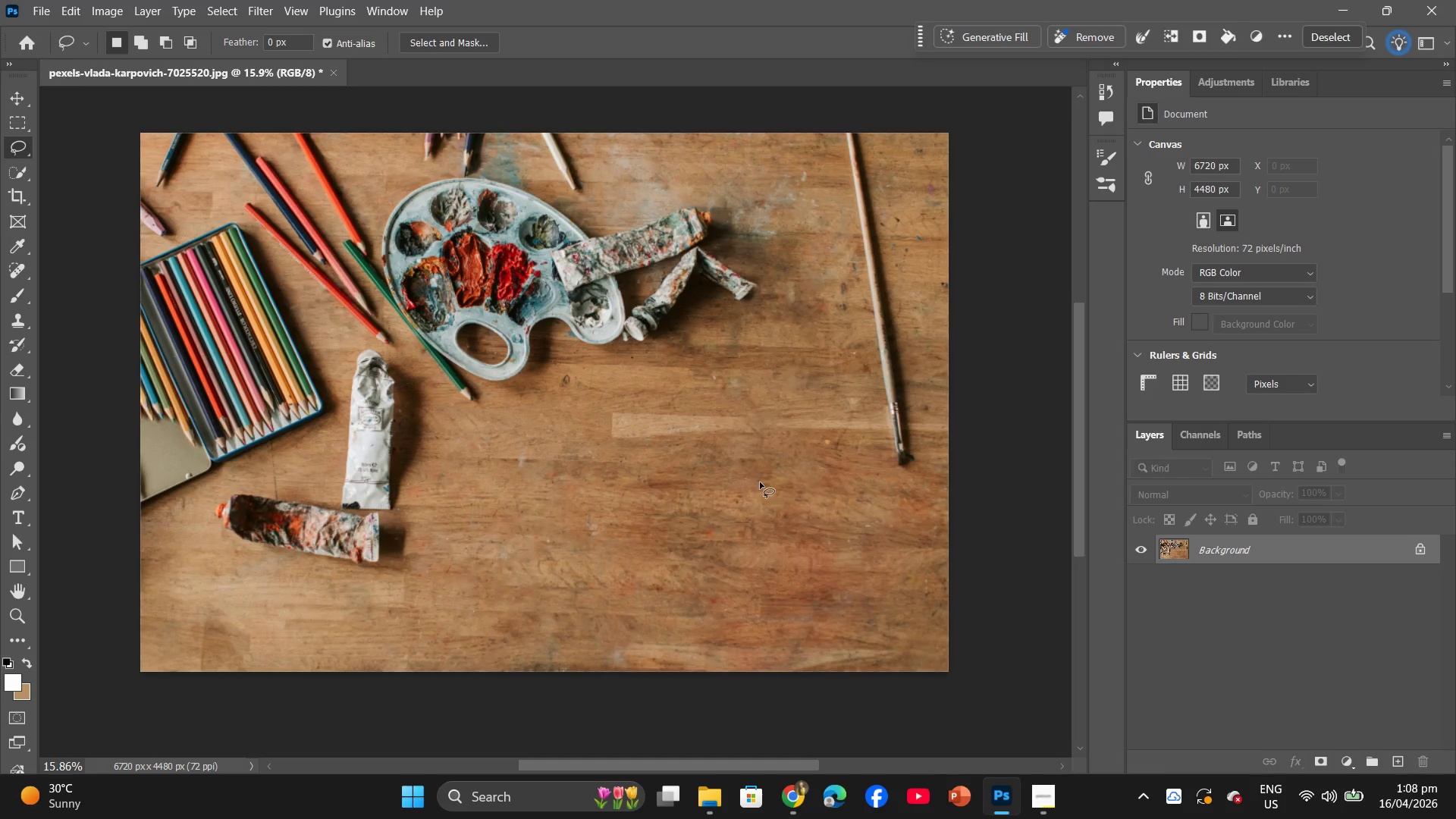 
hold_key(key=AltLeft, duration=1.56)
 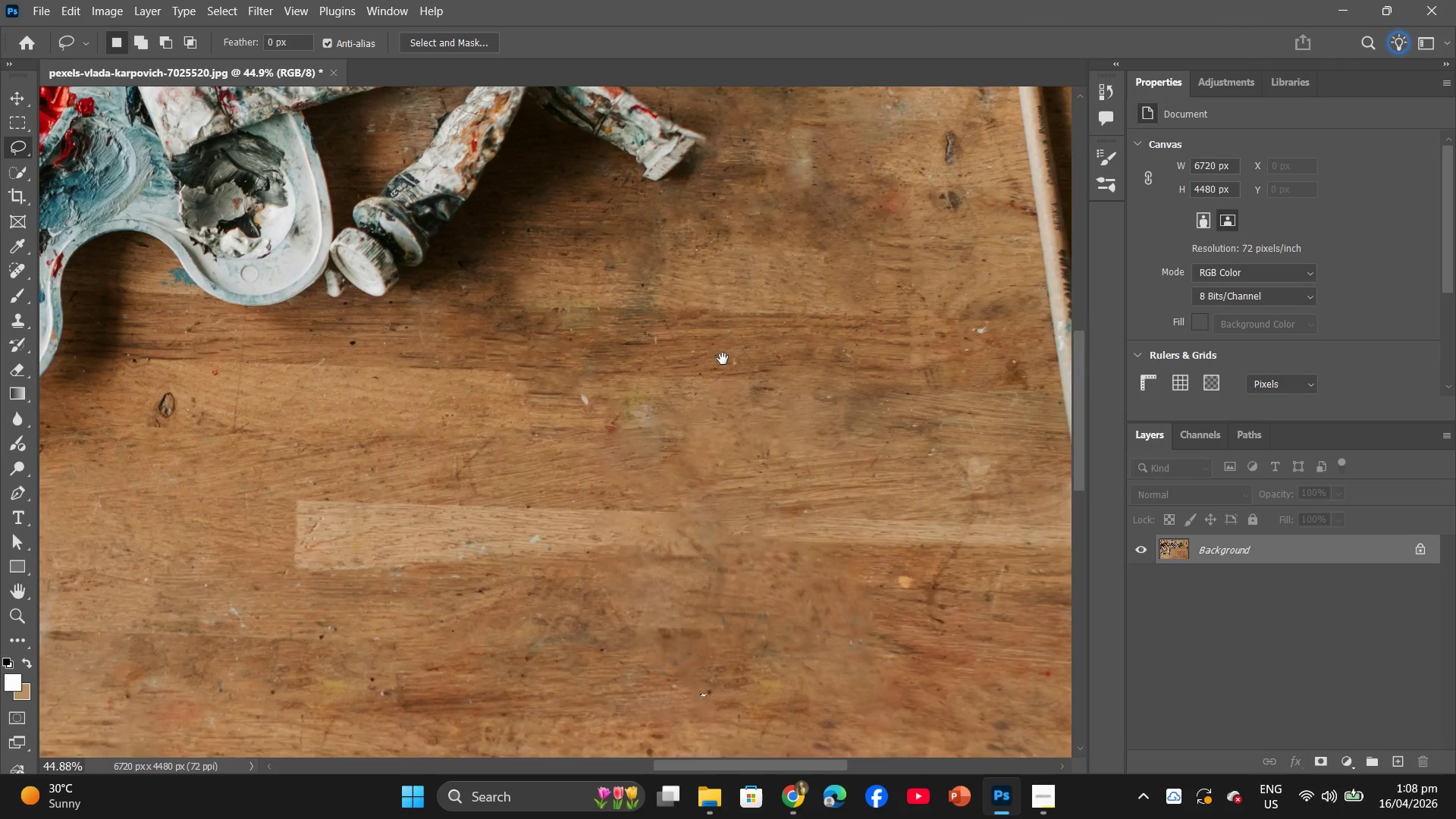 
hold_key(key=Space, duration=1.3)
 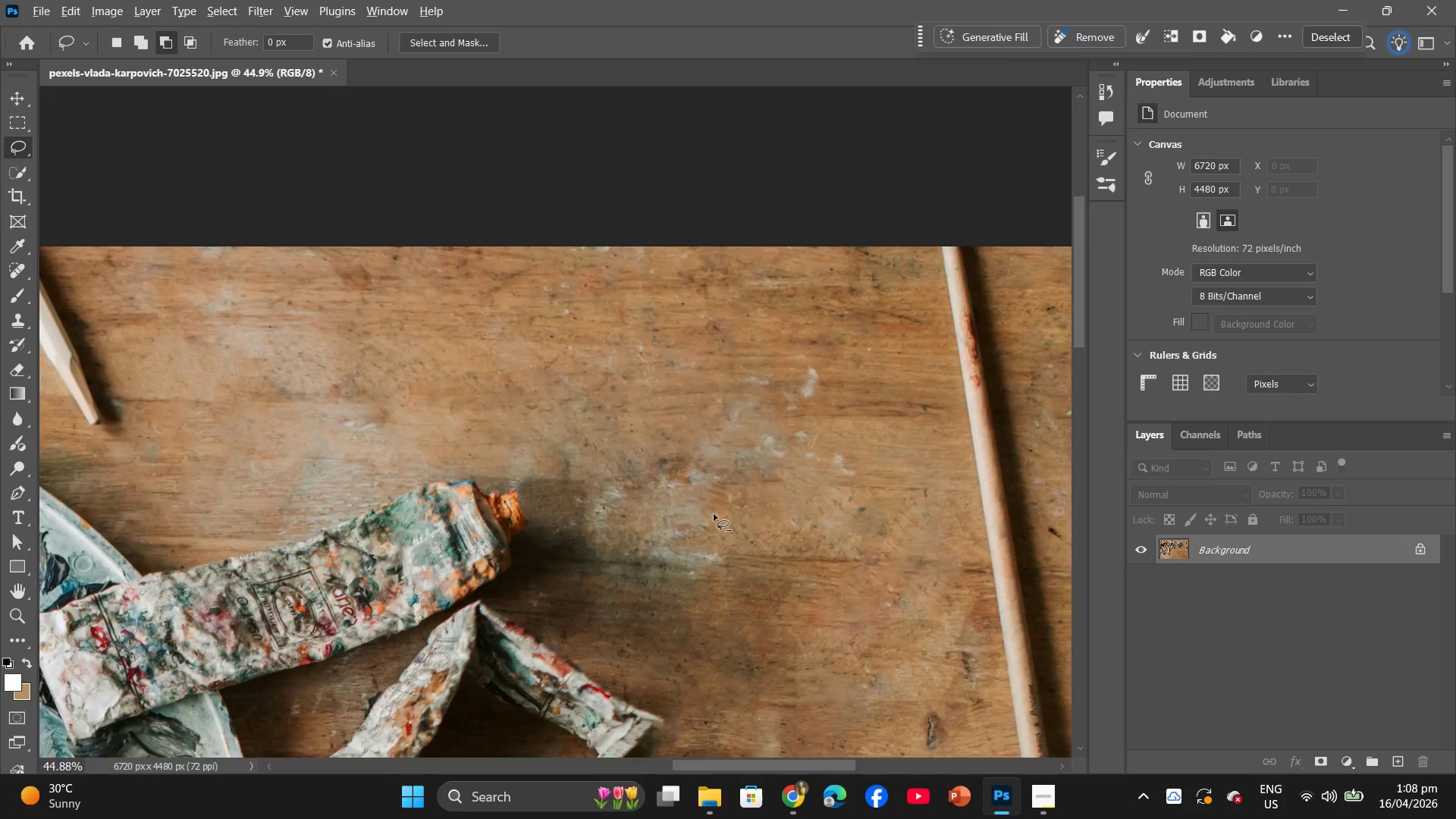 
left_click_drag(start_coordinate=[731, 338], to_coordinate=[686, 594])
 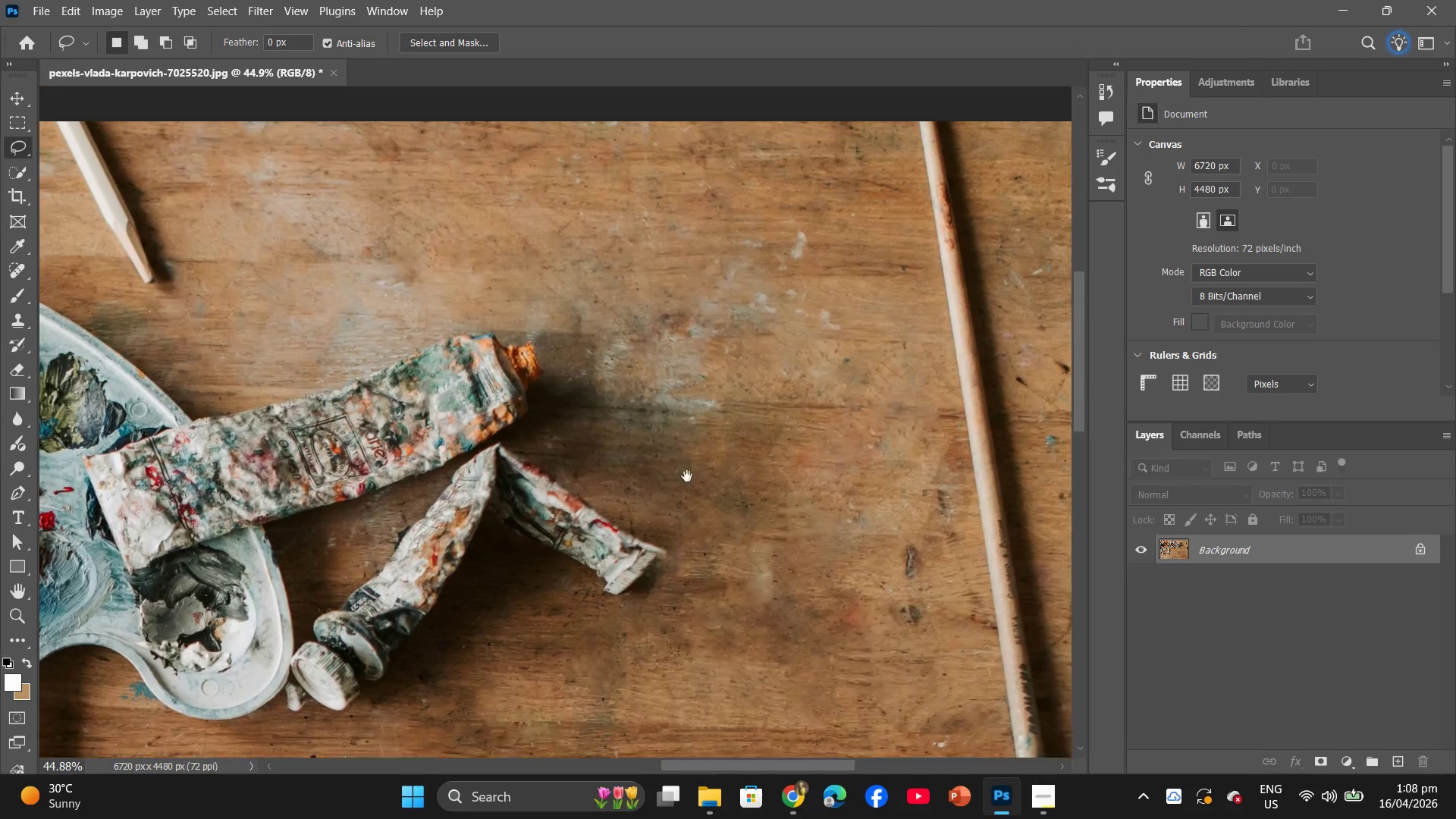 
scroll: coordinate [687, 476], scroll_direction: up, amount: 14.0
 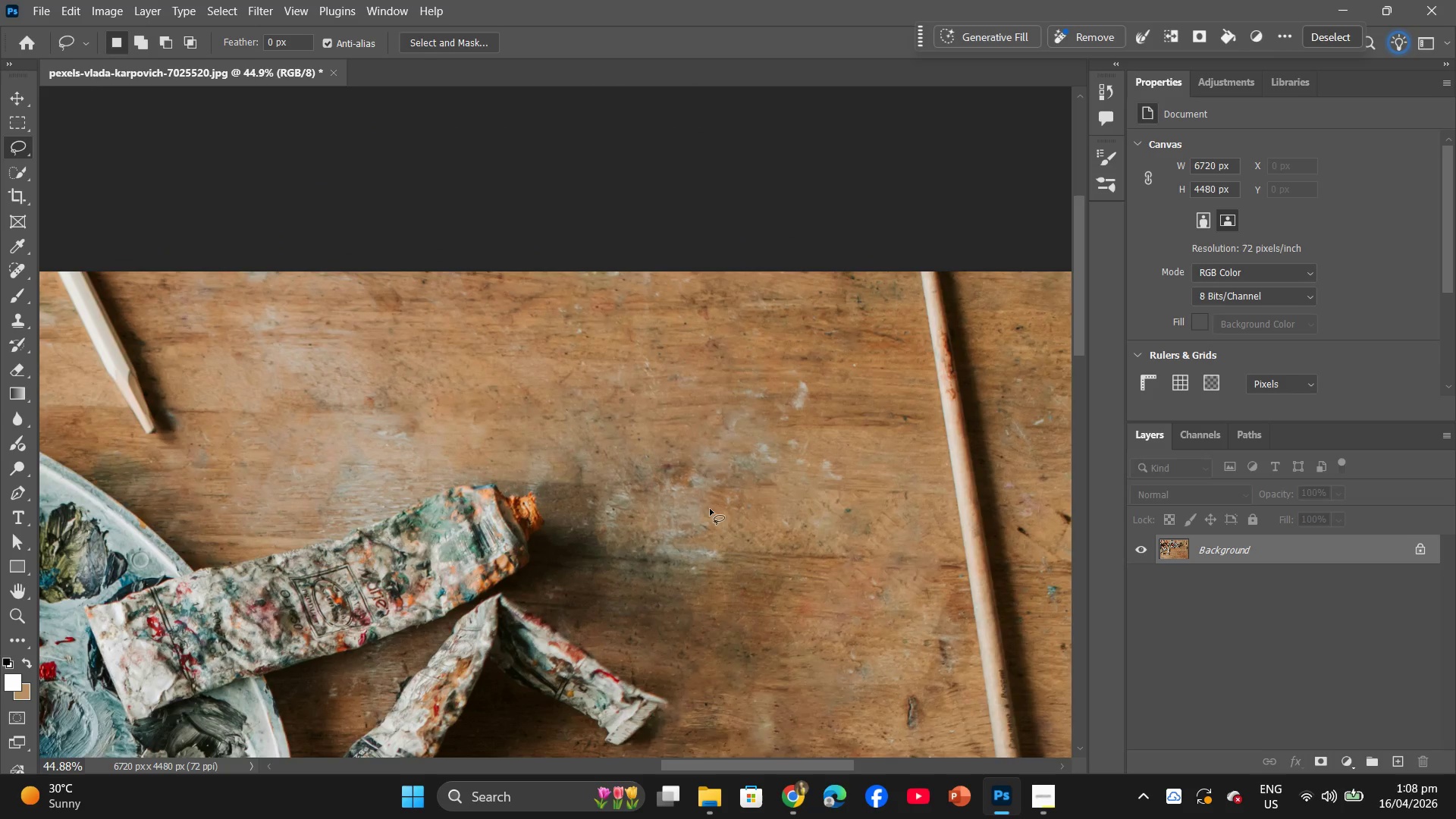 
hold_key(key=AltLeft, duration=0.42)
scroll: coordinate [714, 514], scroll_direction: up, amount: 3.0
 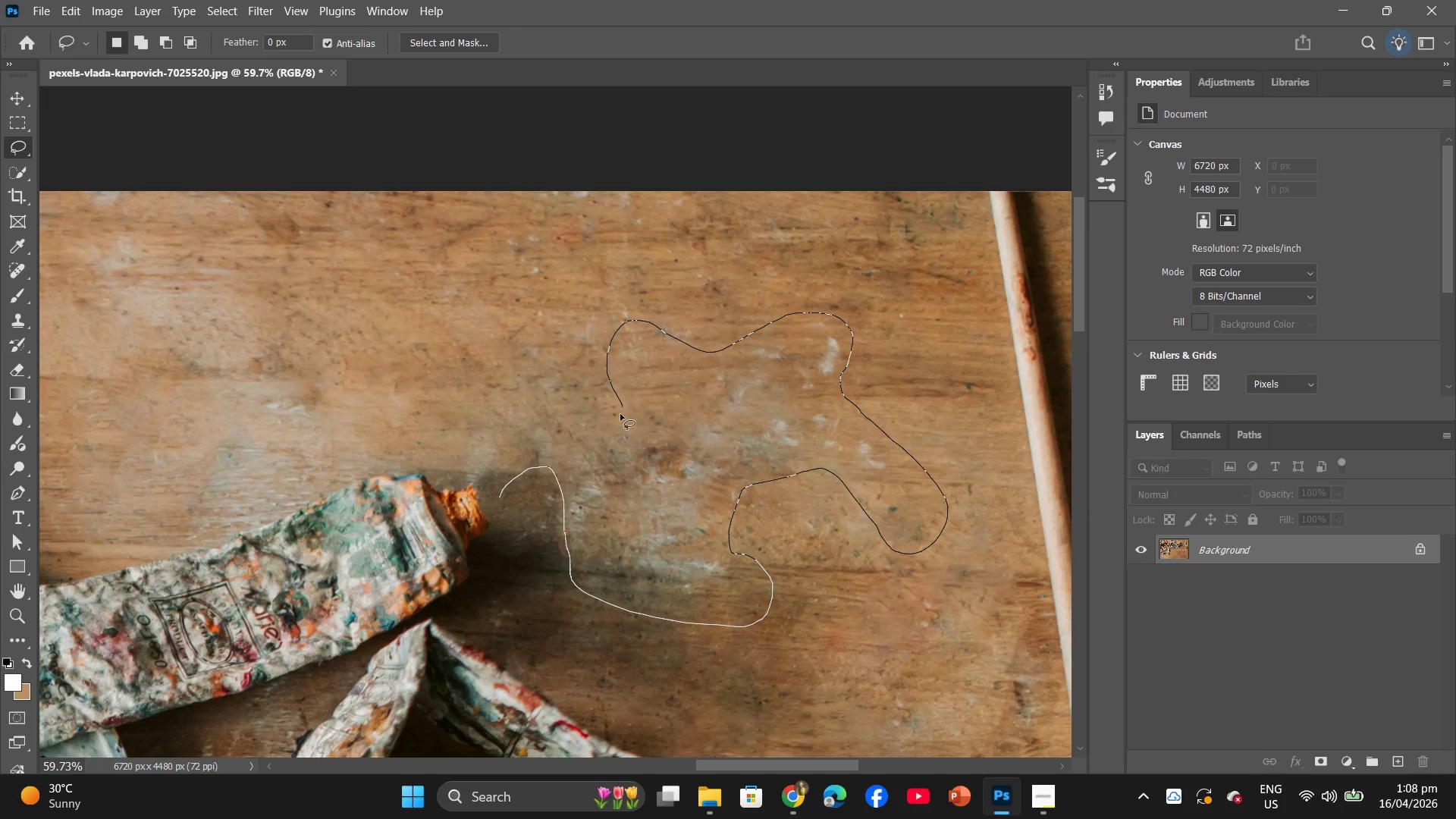 
wait(6.67)
 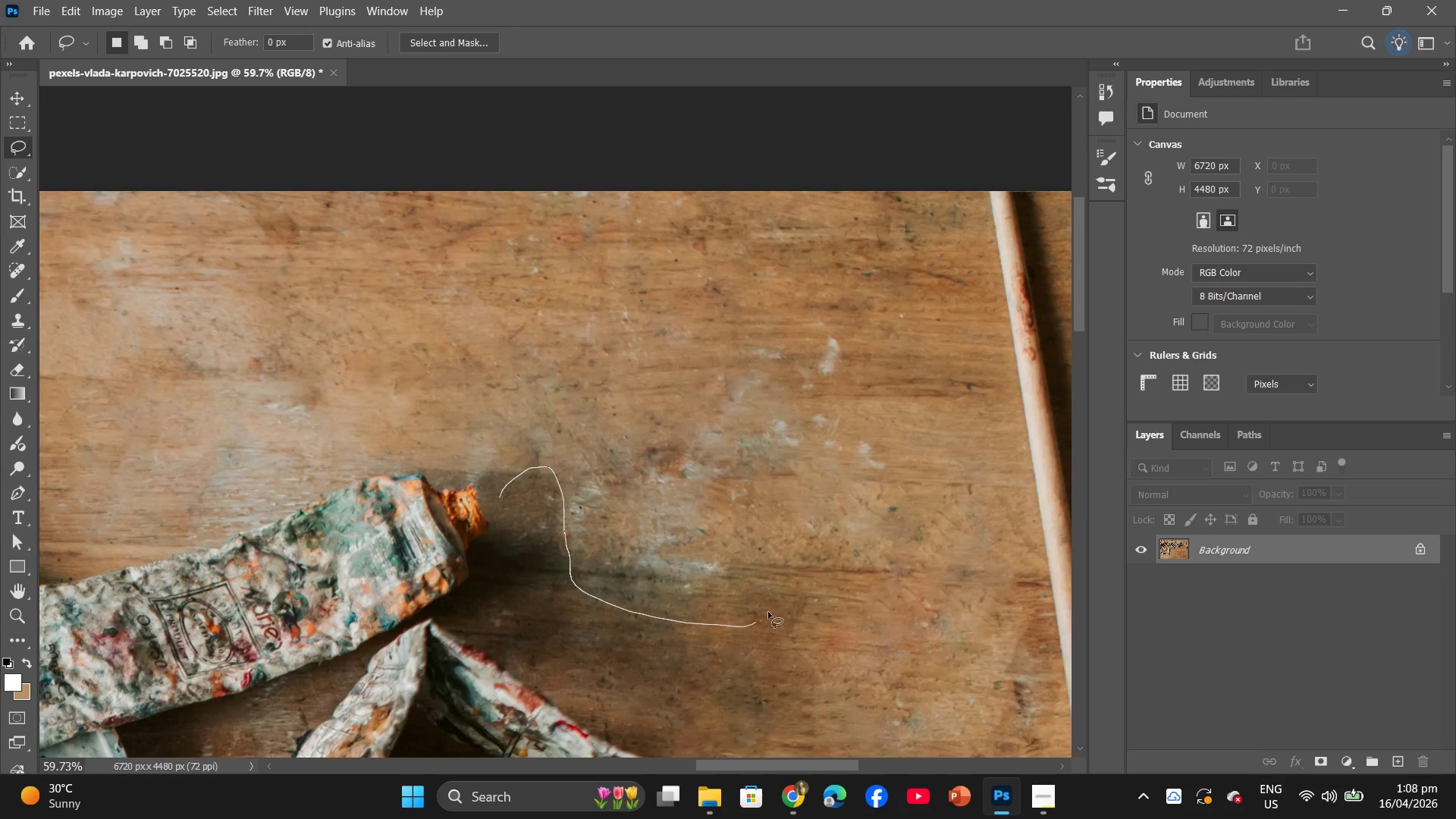 
right_click([705, 425])
 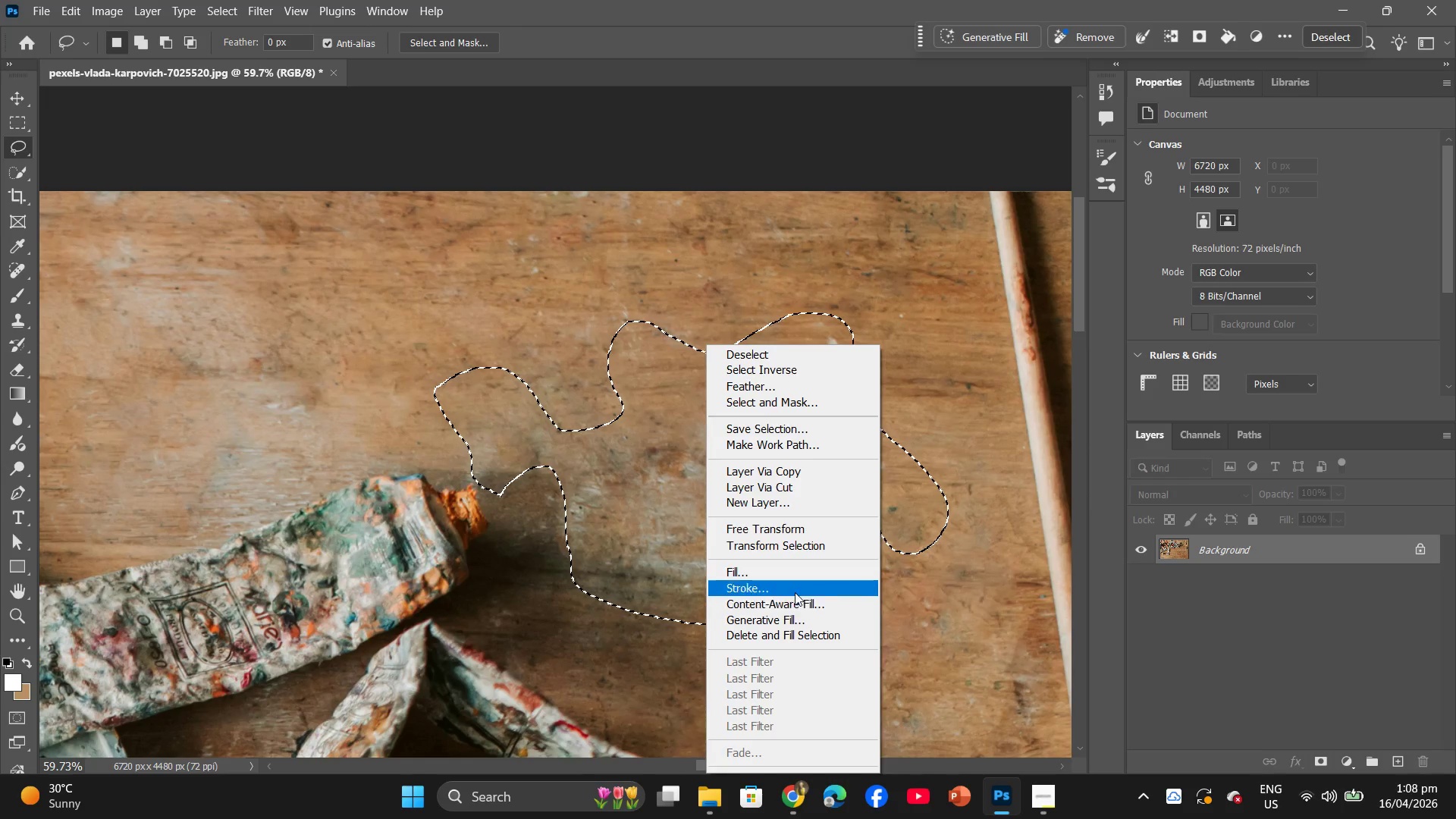 
left_click([775, 570])
 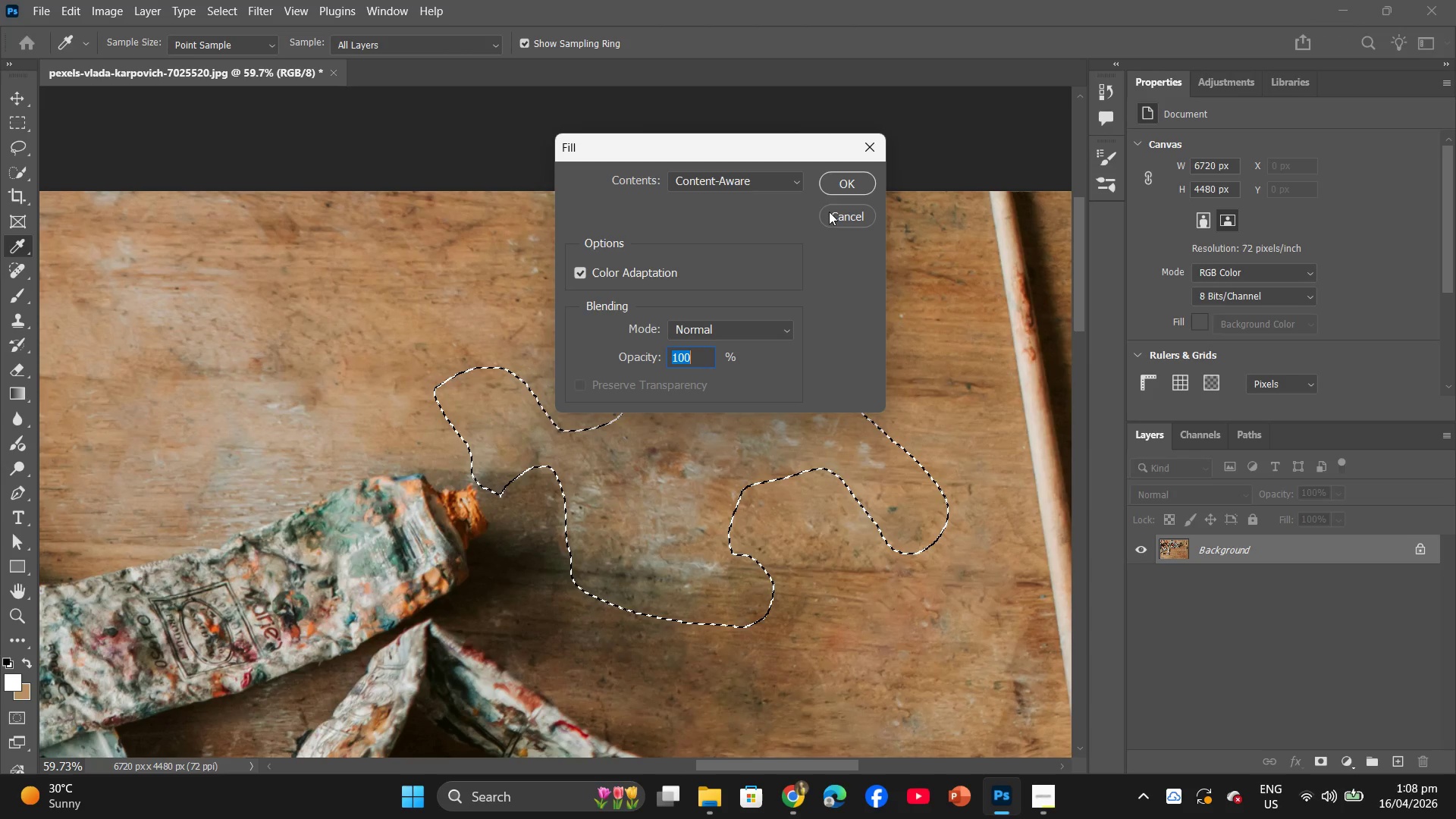 
left_click([833, 187])
 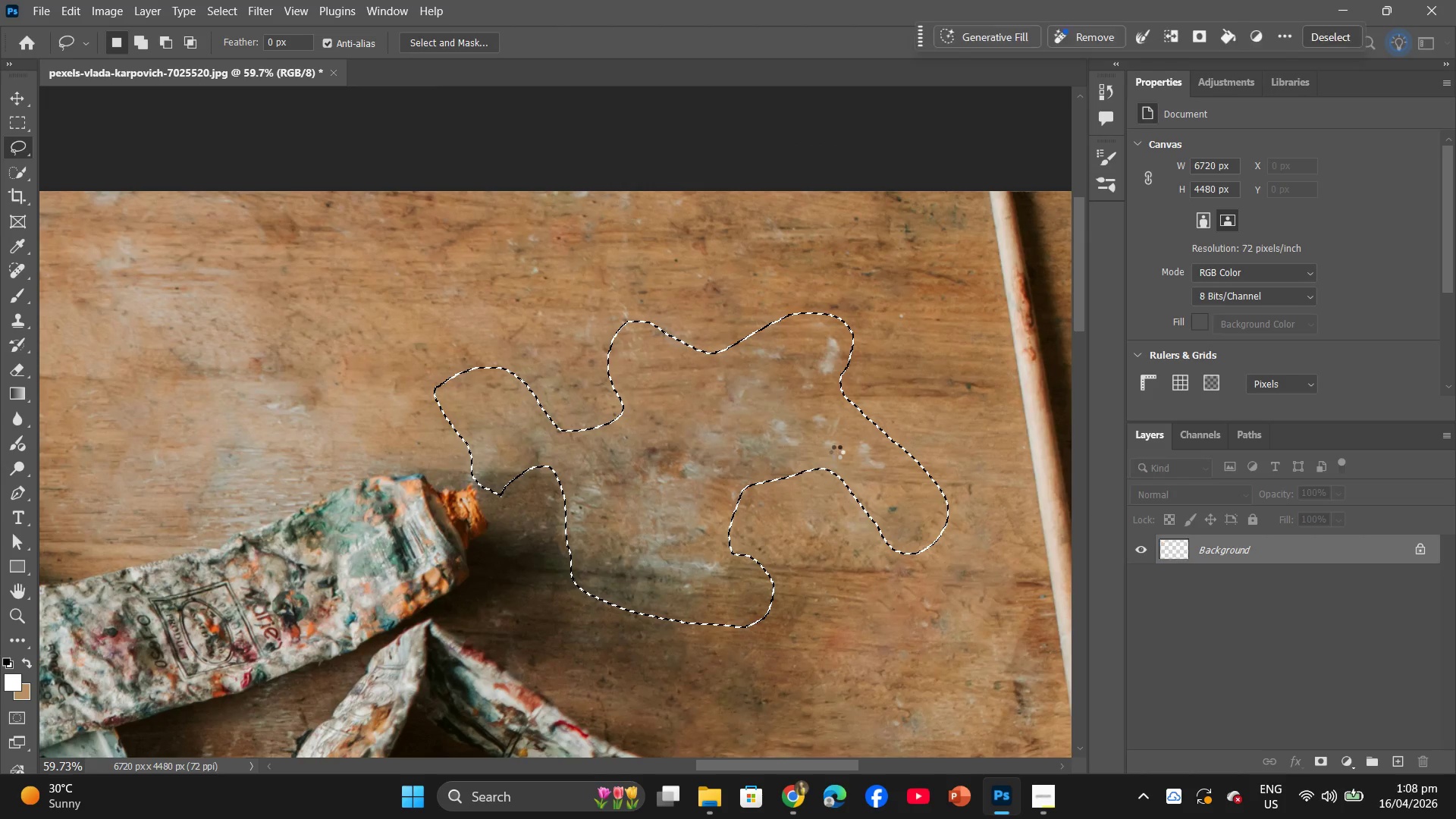 
left_click([836, 452])
 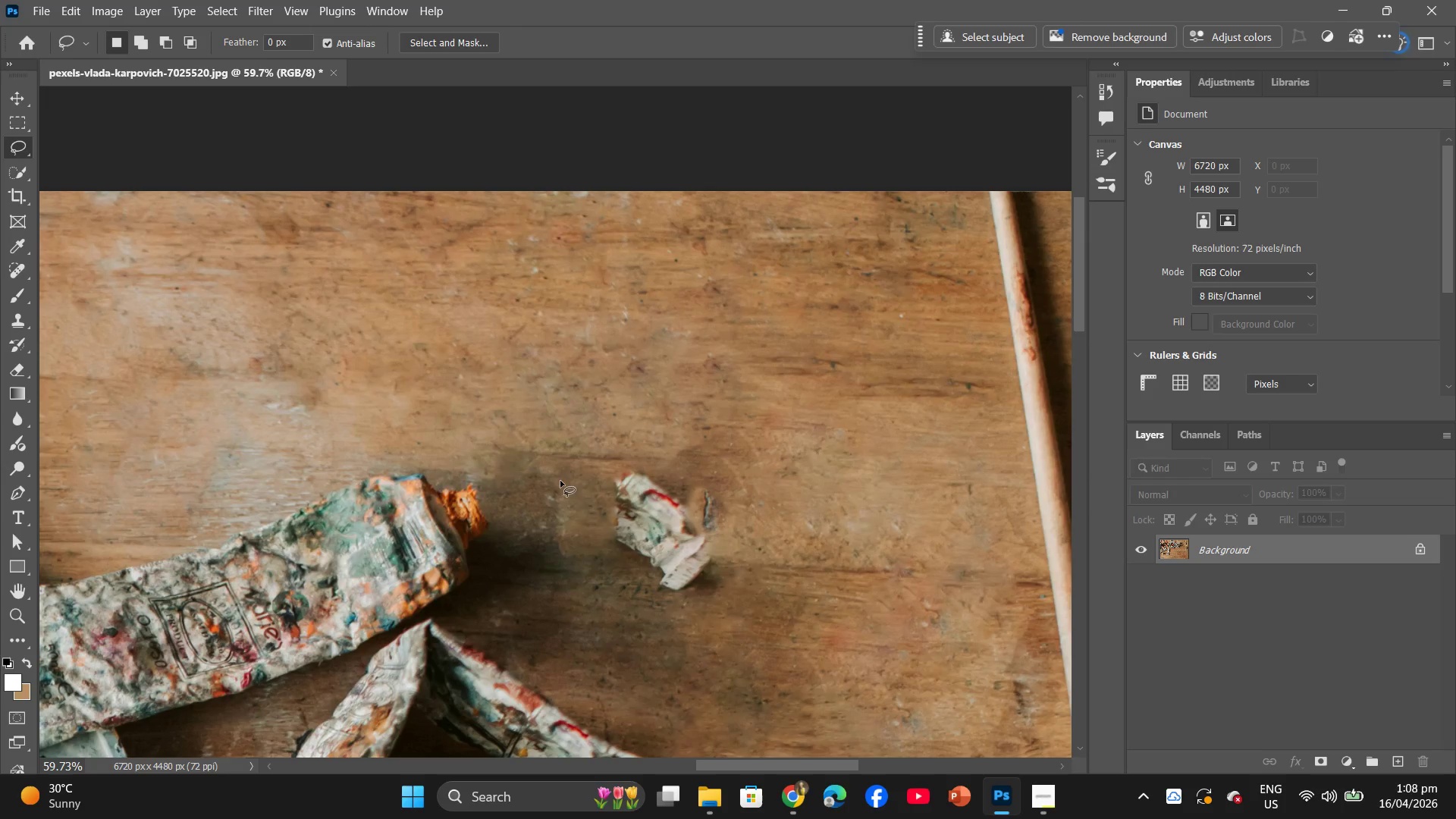 
left_click_drag(start_coordinate=[578, 493], to_coordinate=[583, 485])
 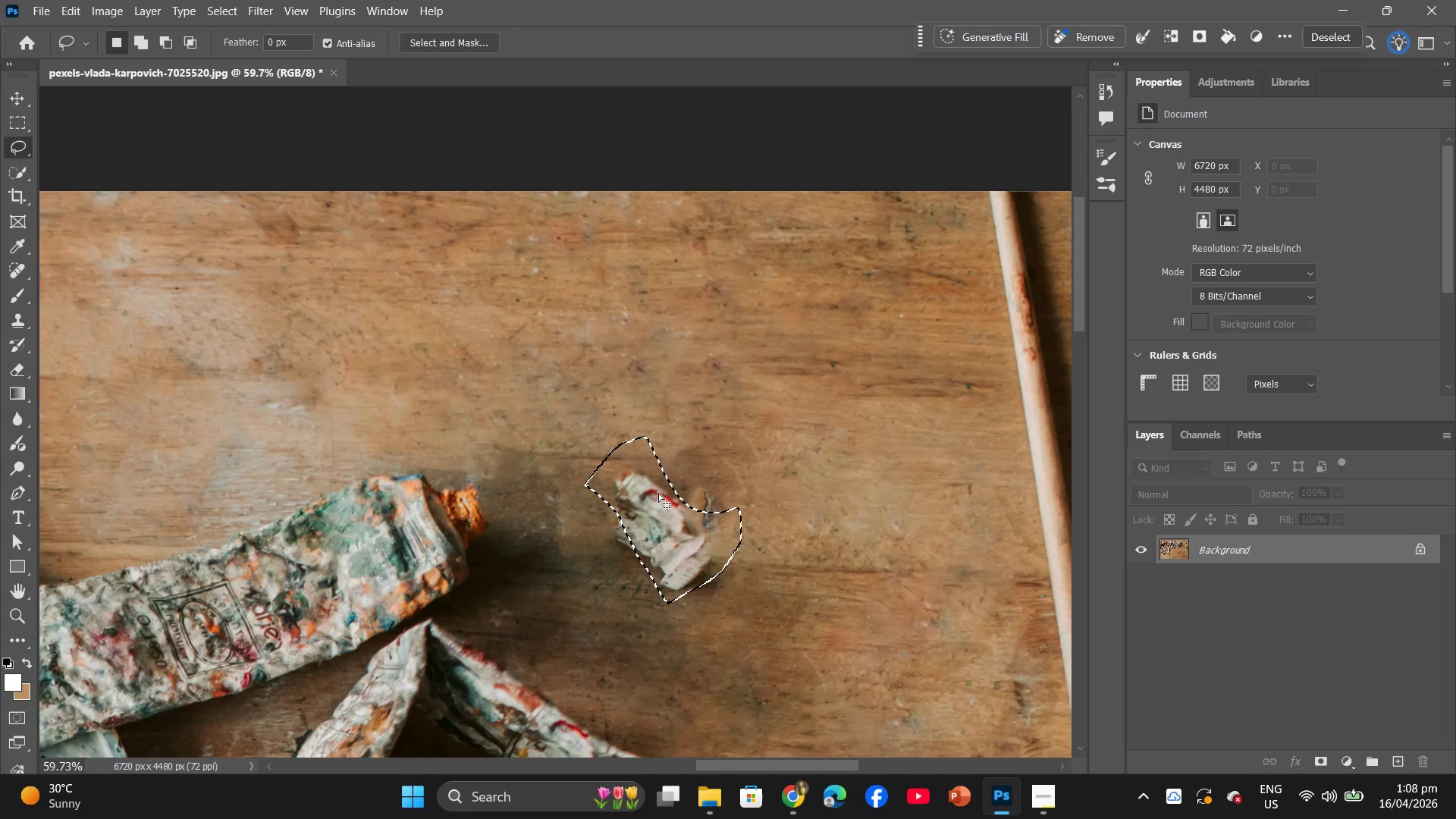 
right_click([659, 493])
 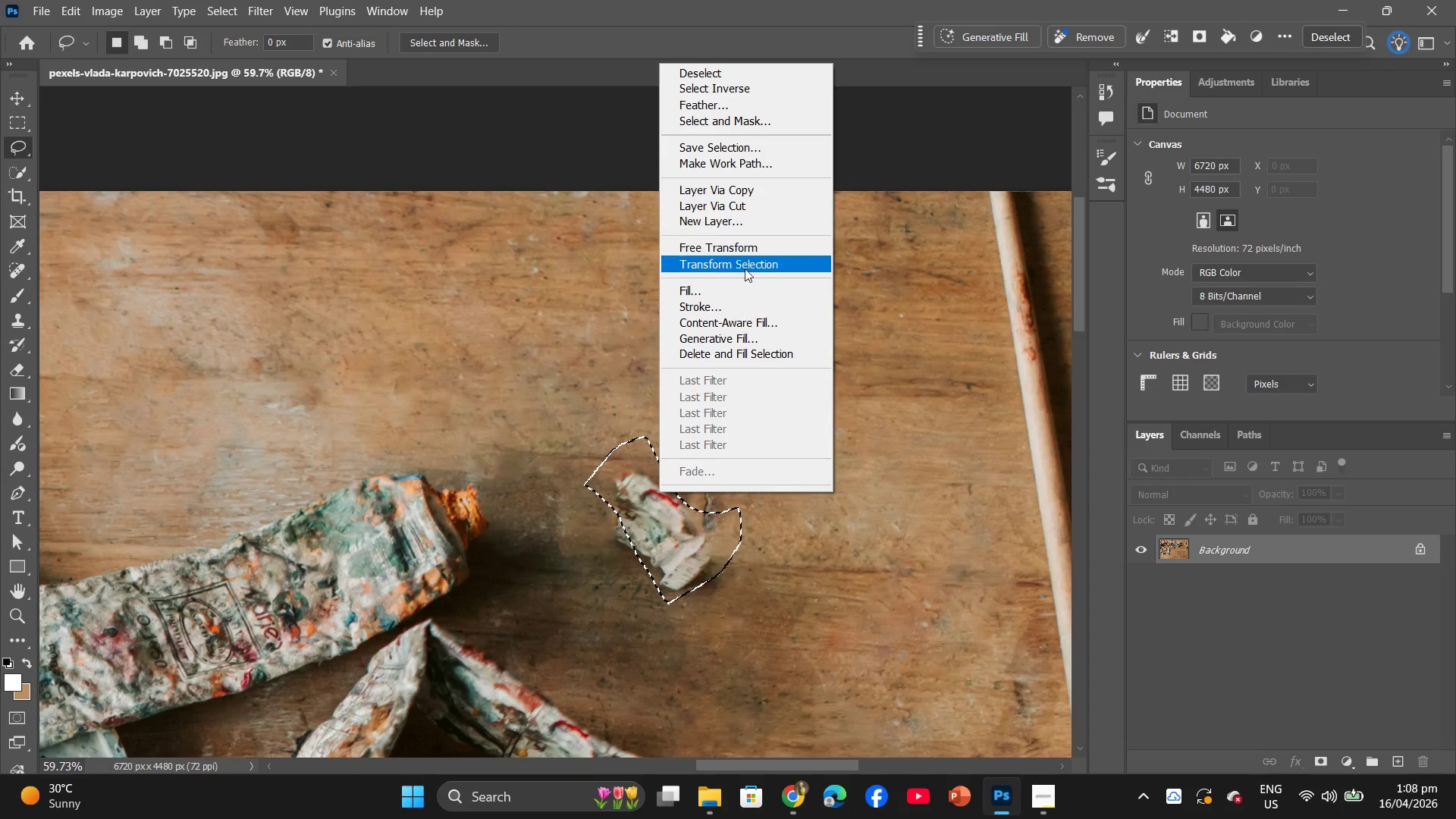 
left_click([745, 281])
 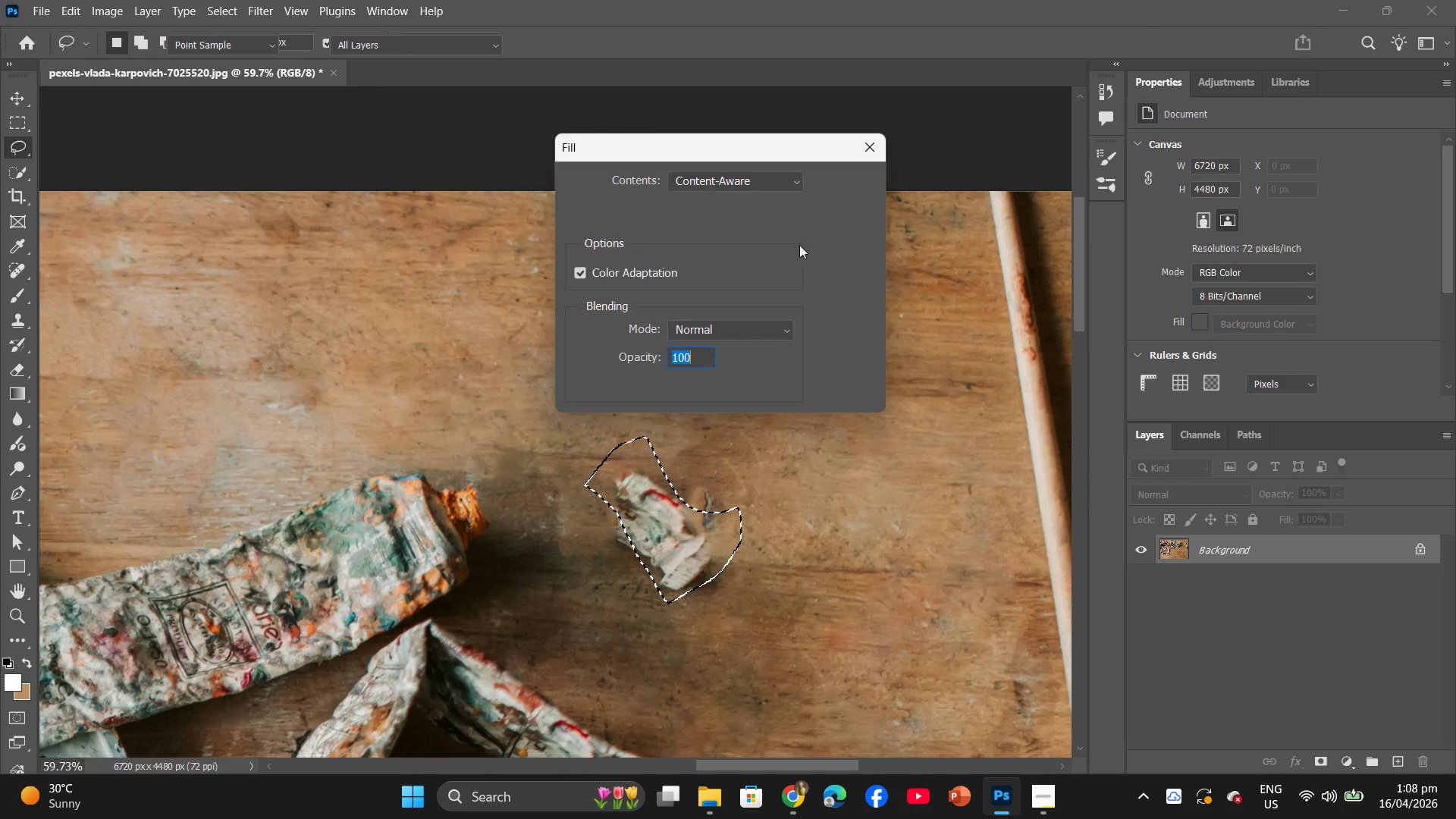 
left_click([859, 180])
 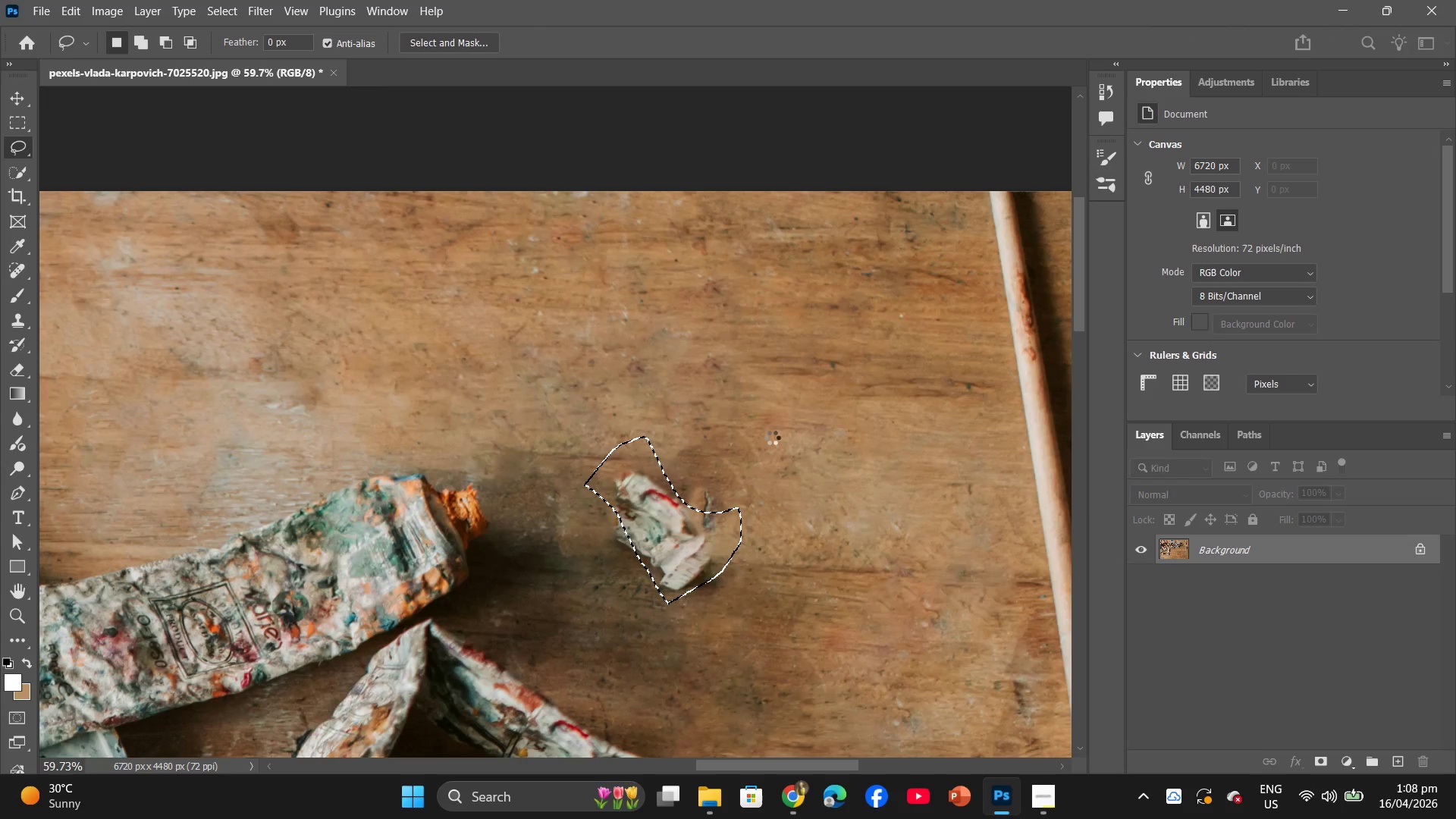 
left_click([772, 438])
 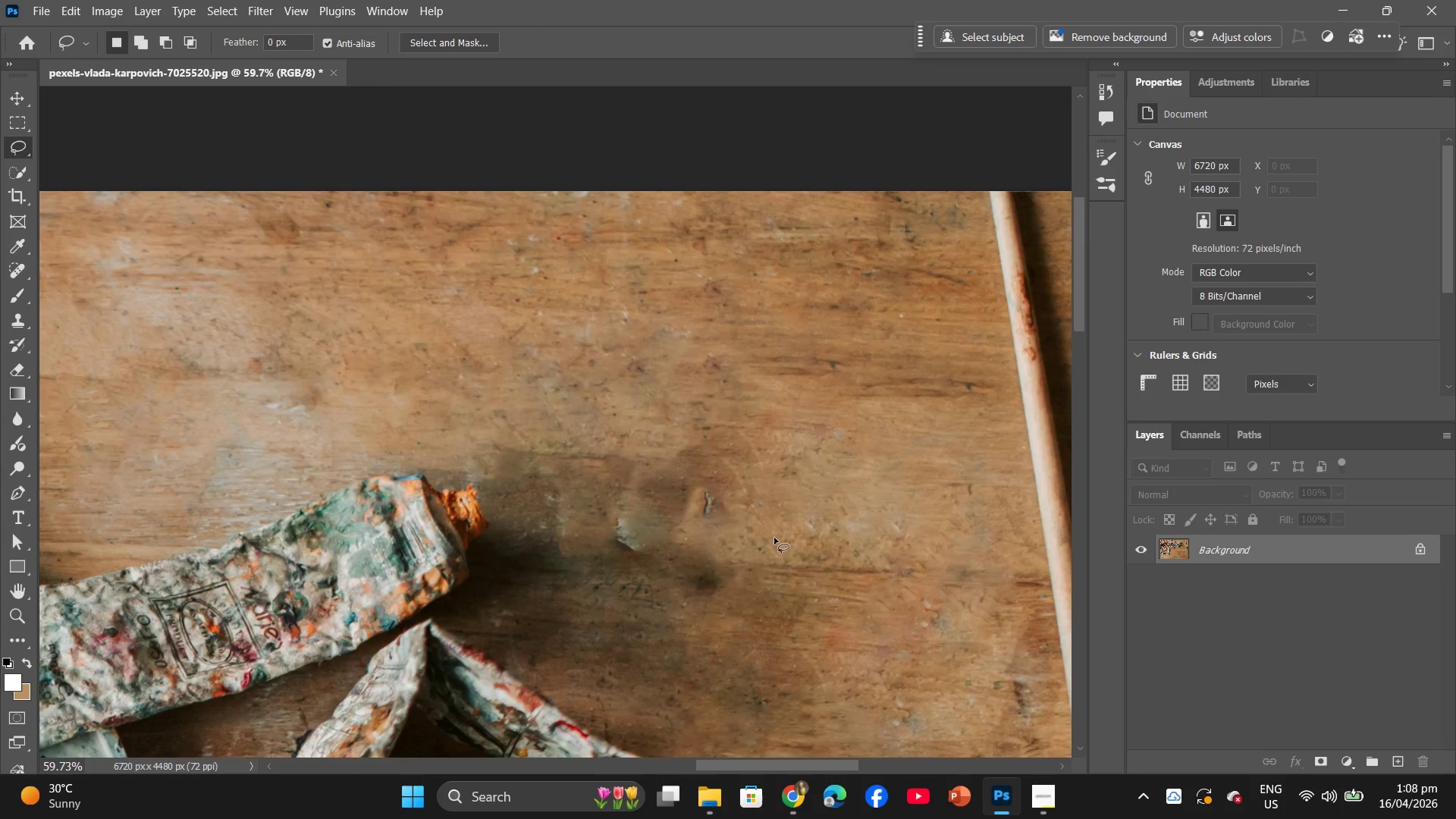 
scroll: coordinate [753, 566], scroll_direction: down, amount: 10.0
 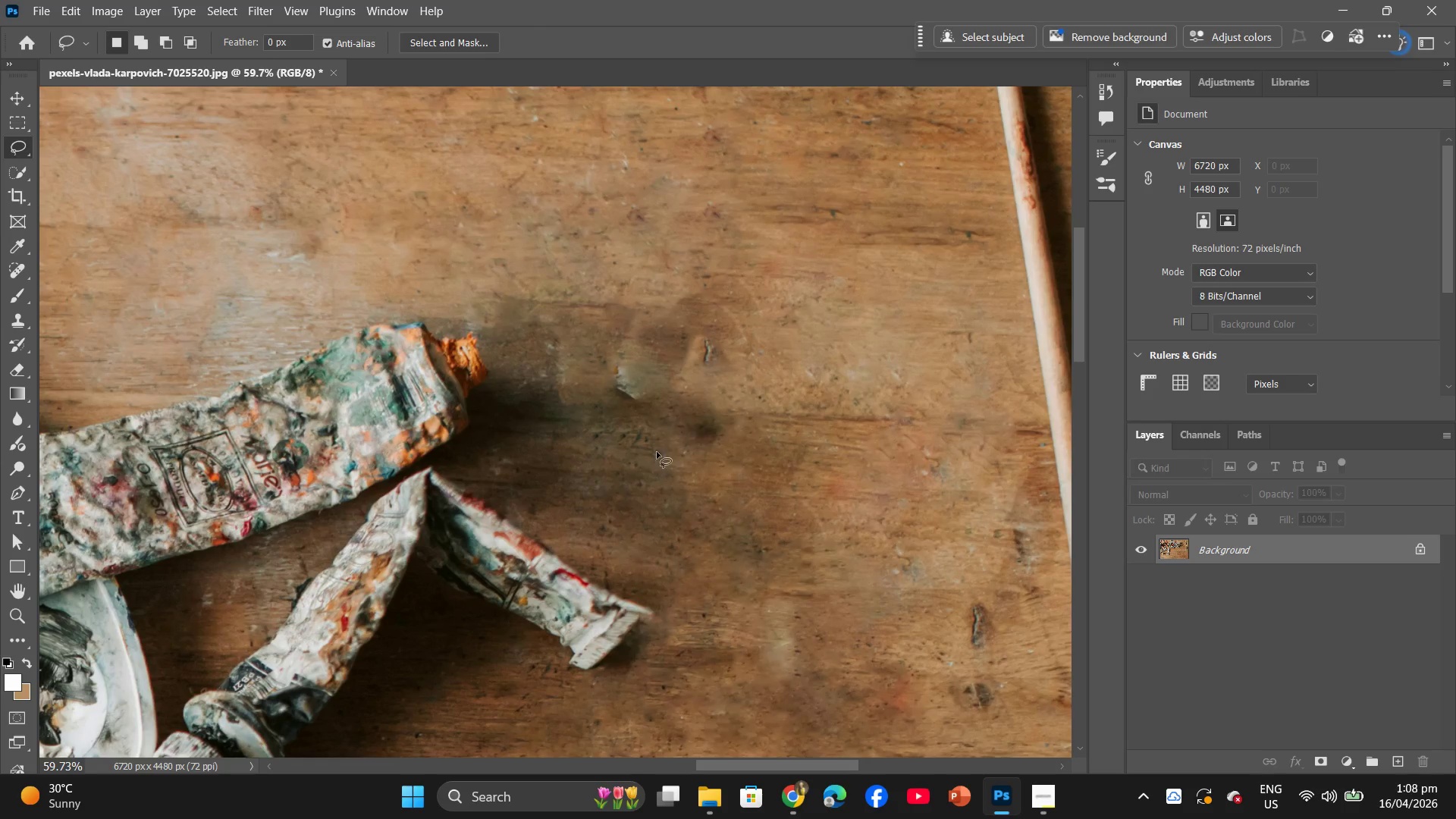 
left_click_drag(start_coordinate=[661, 430], to_coordinate=[651, 425])
 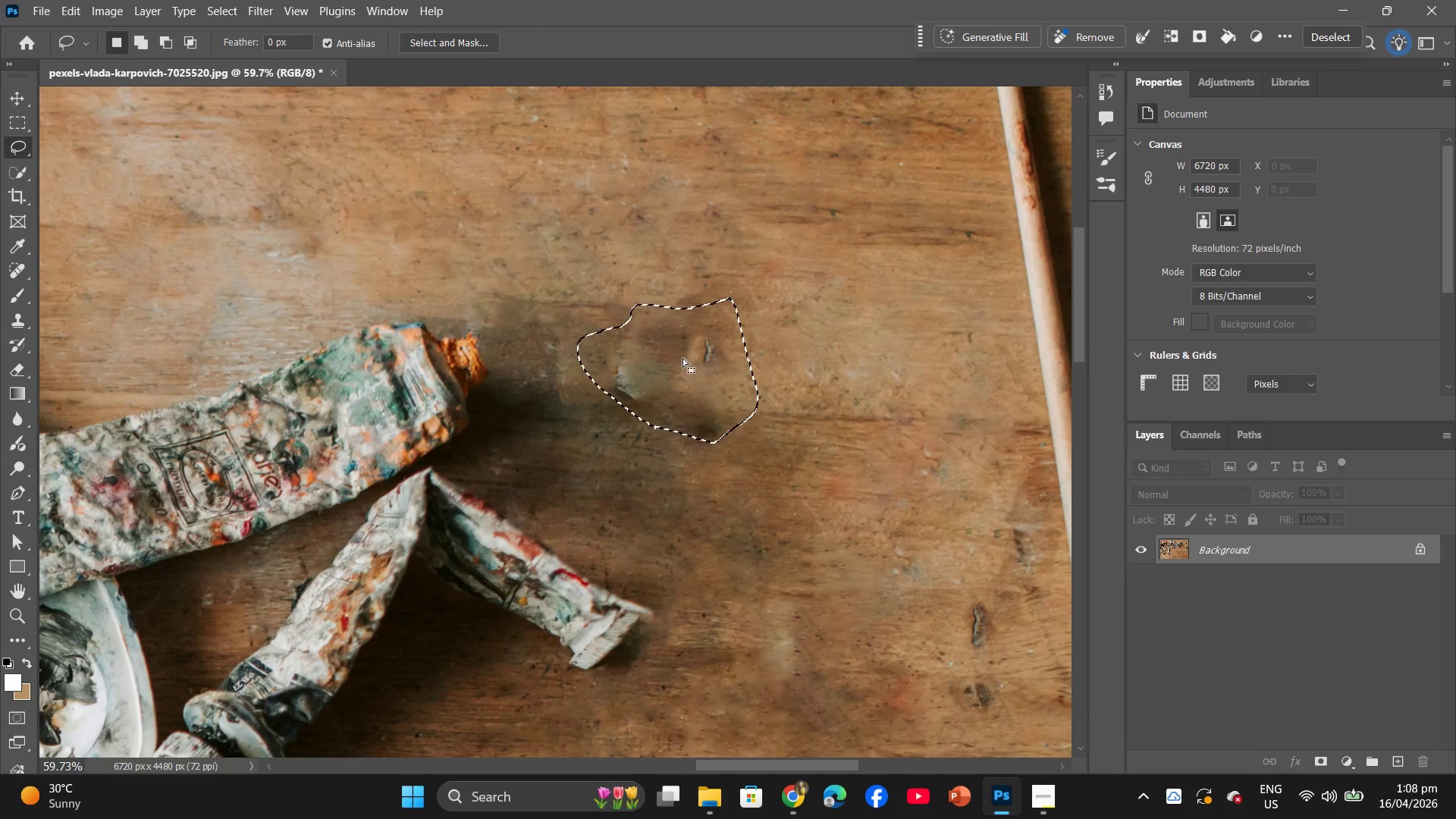 
right_click([682, 358])
 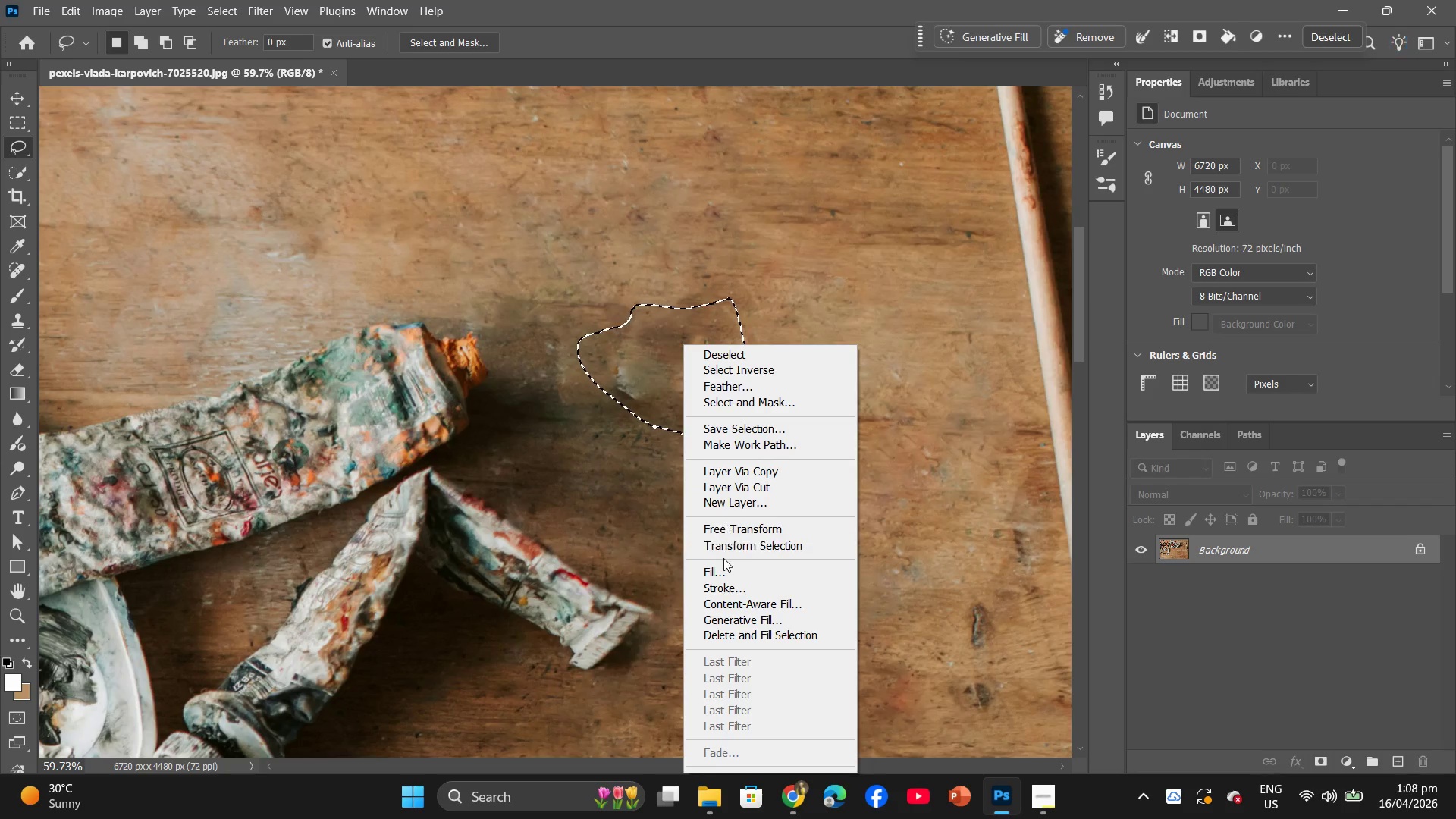 
left_click([723, 566])
 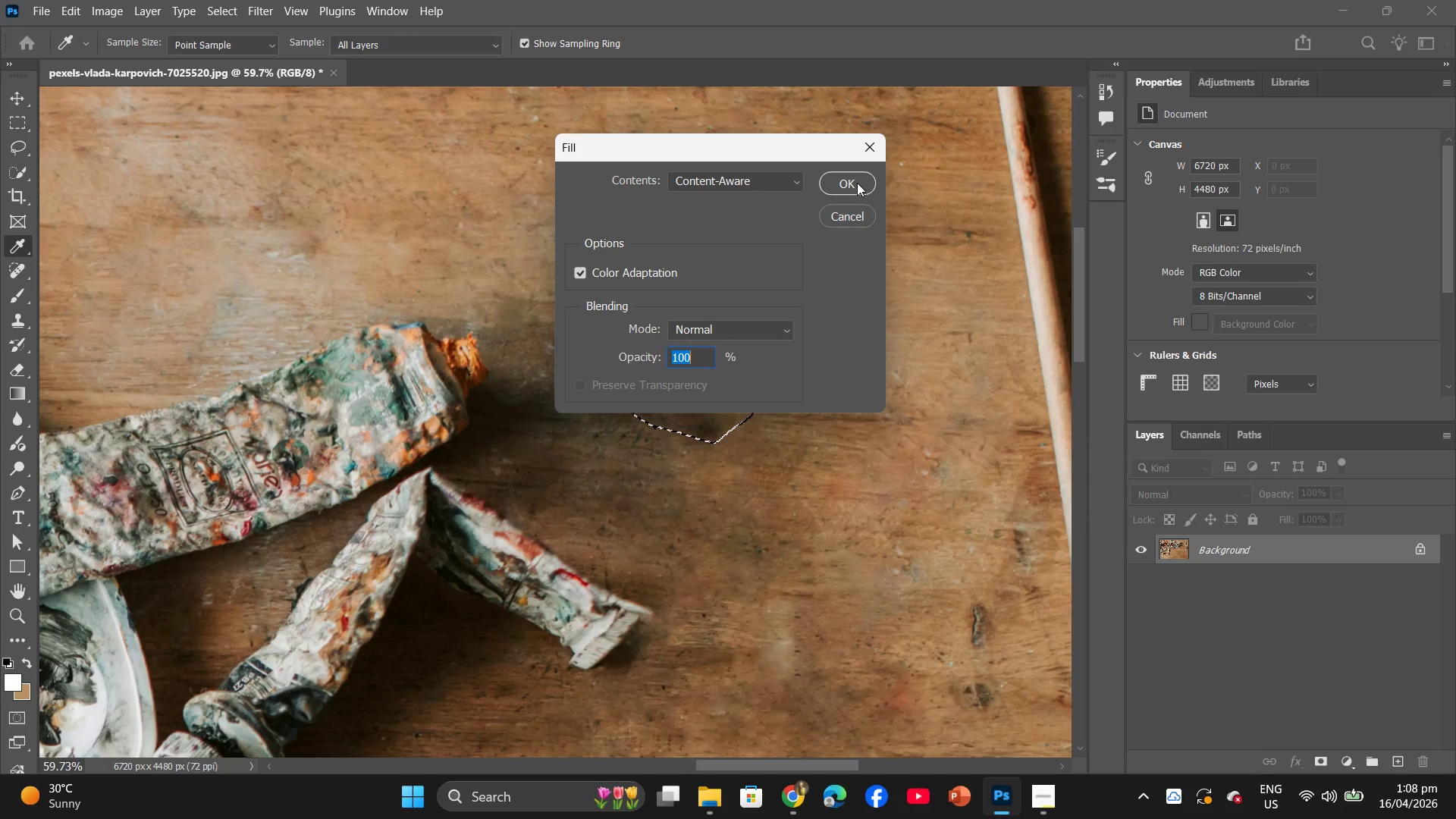 
left_click([857, 183])
 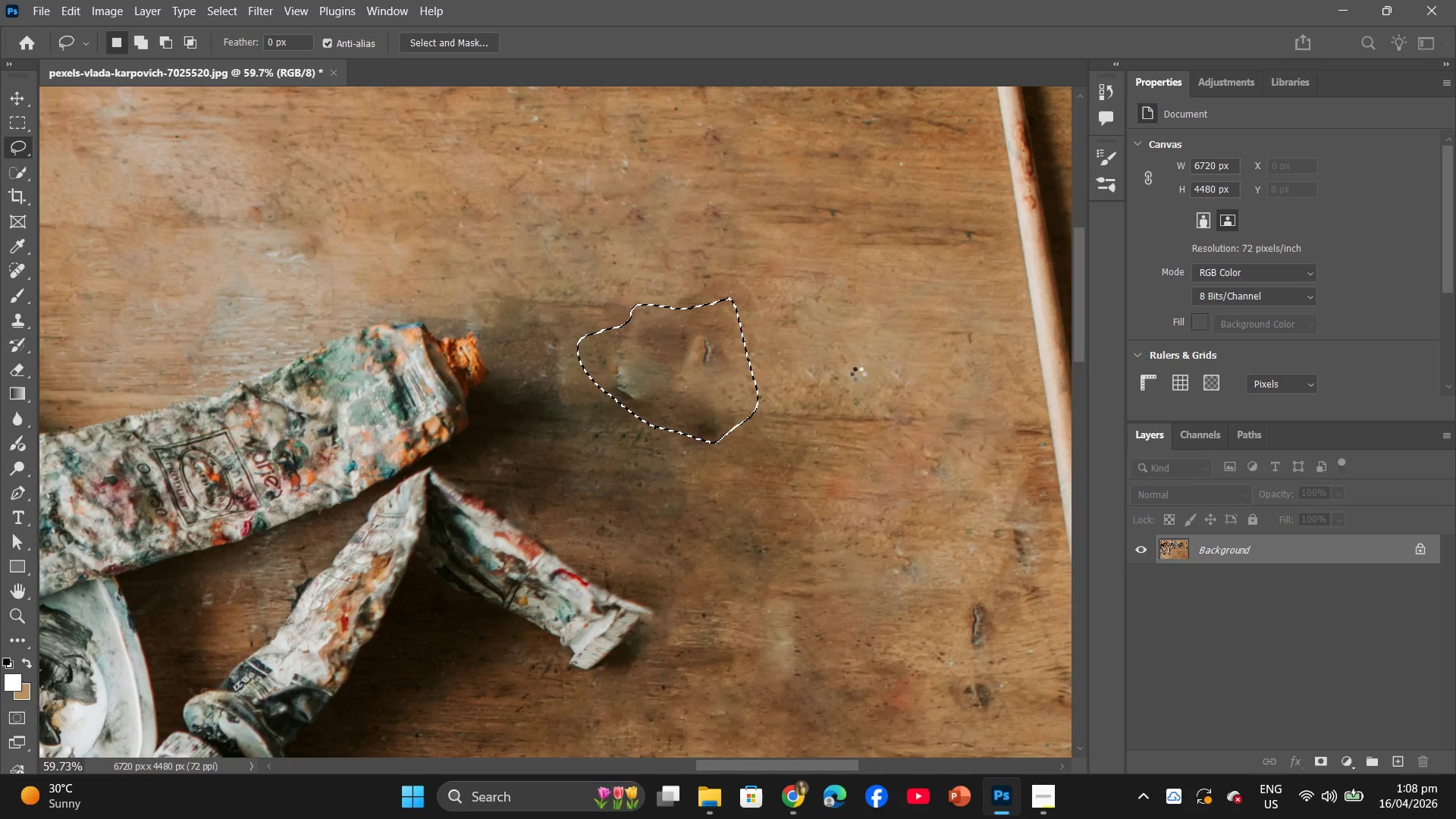 
left_click([858, 401])
 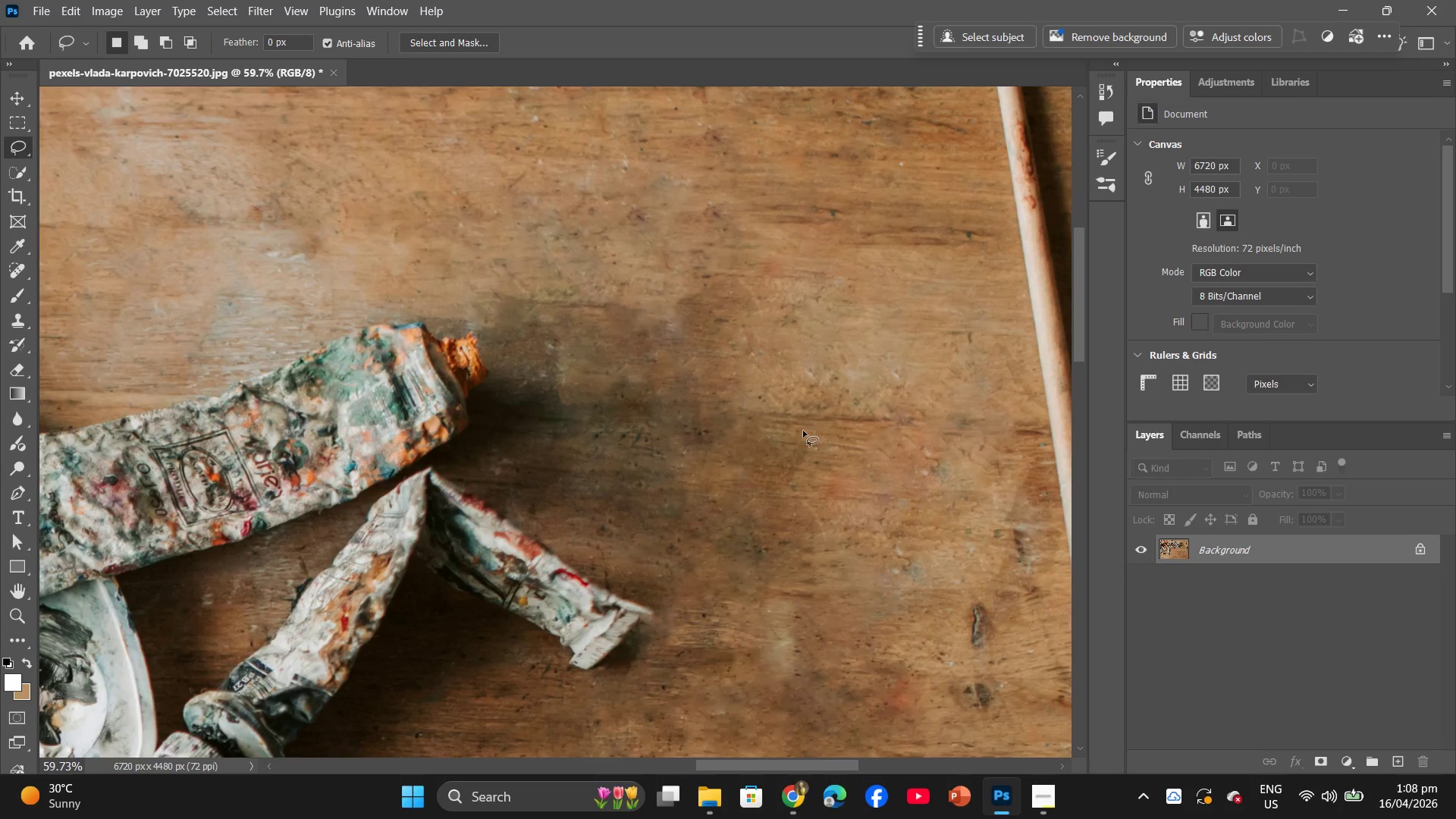 
scroll: coordinate [786, 426], scroll_direction: down, amount: 6.0
 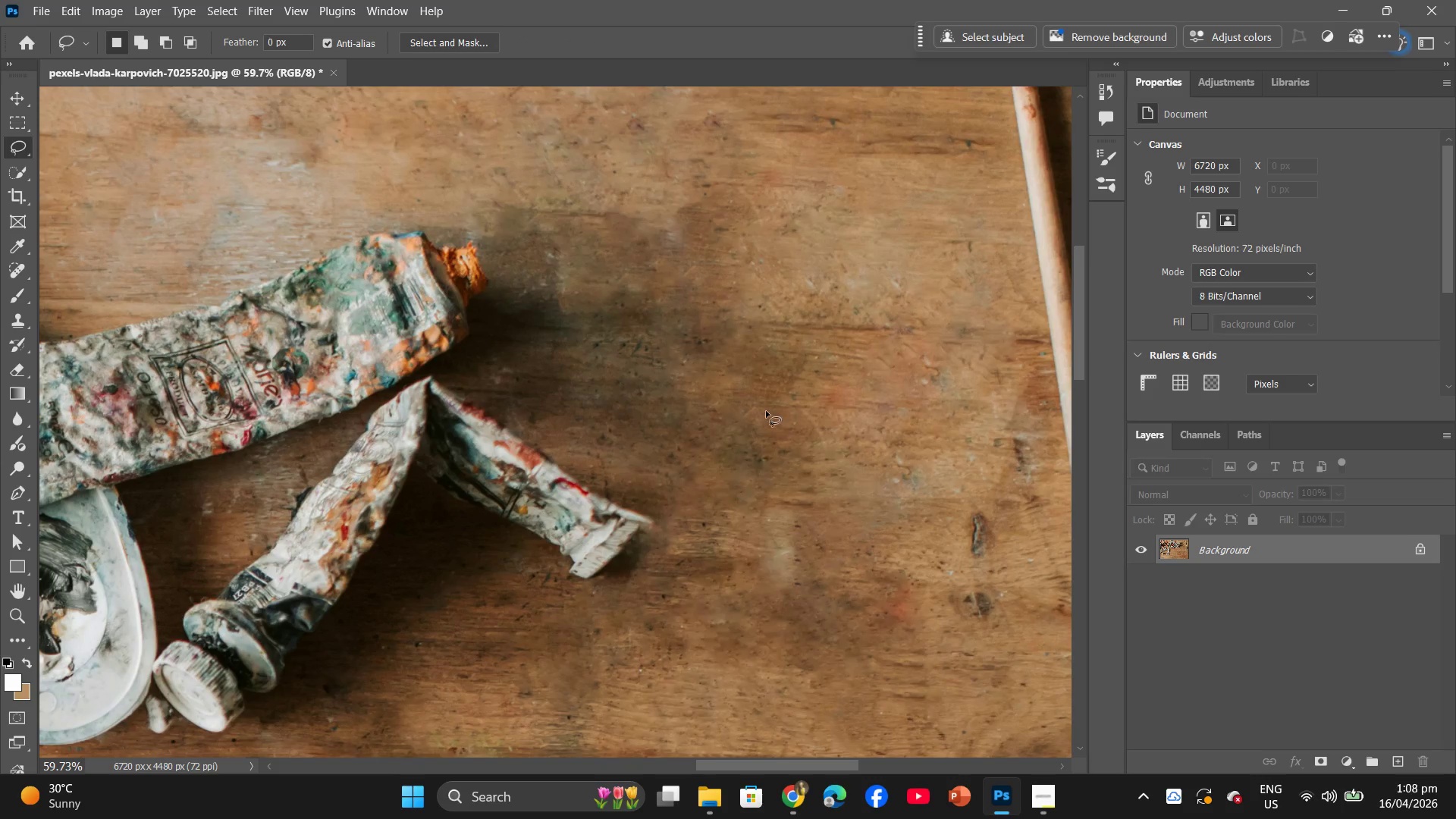 
hold_key(key=AltLeft, duration=0.77)
scroll: coordinate [746, 393], scroll_direction: down, amount: 11.0
 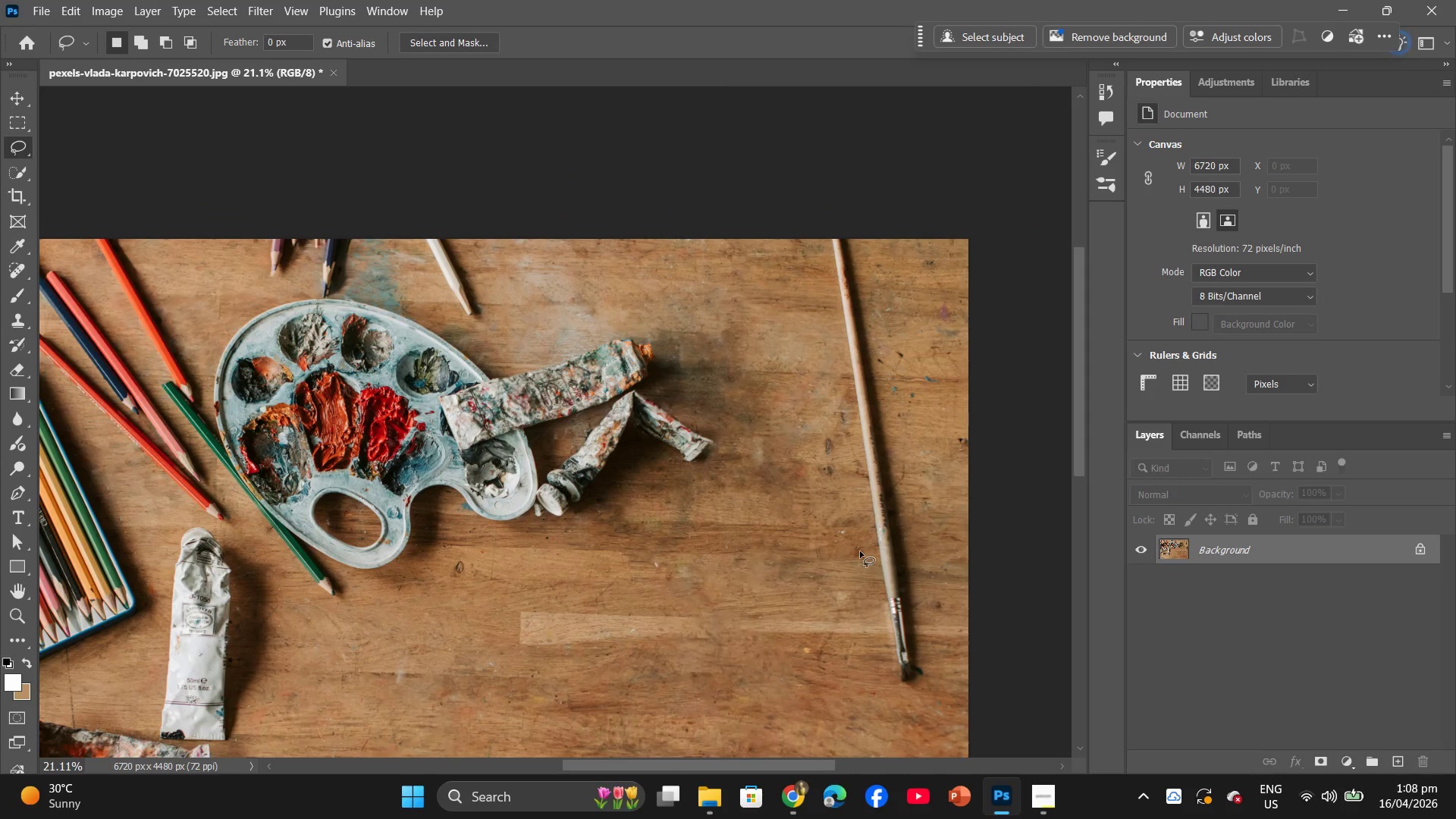 
scroll: coordinate [728, 485], scroll_direction: up, amount: 9.0
 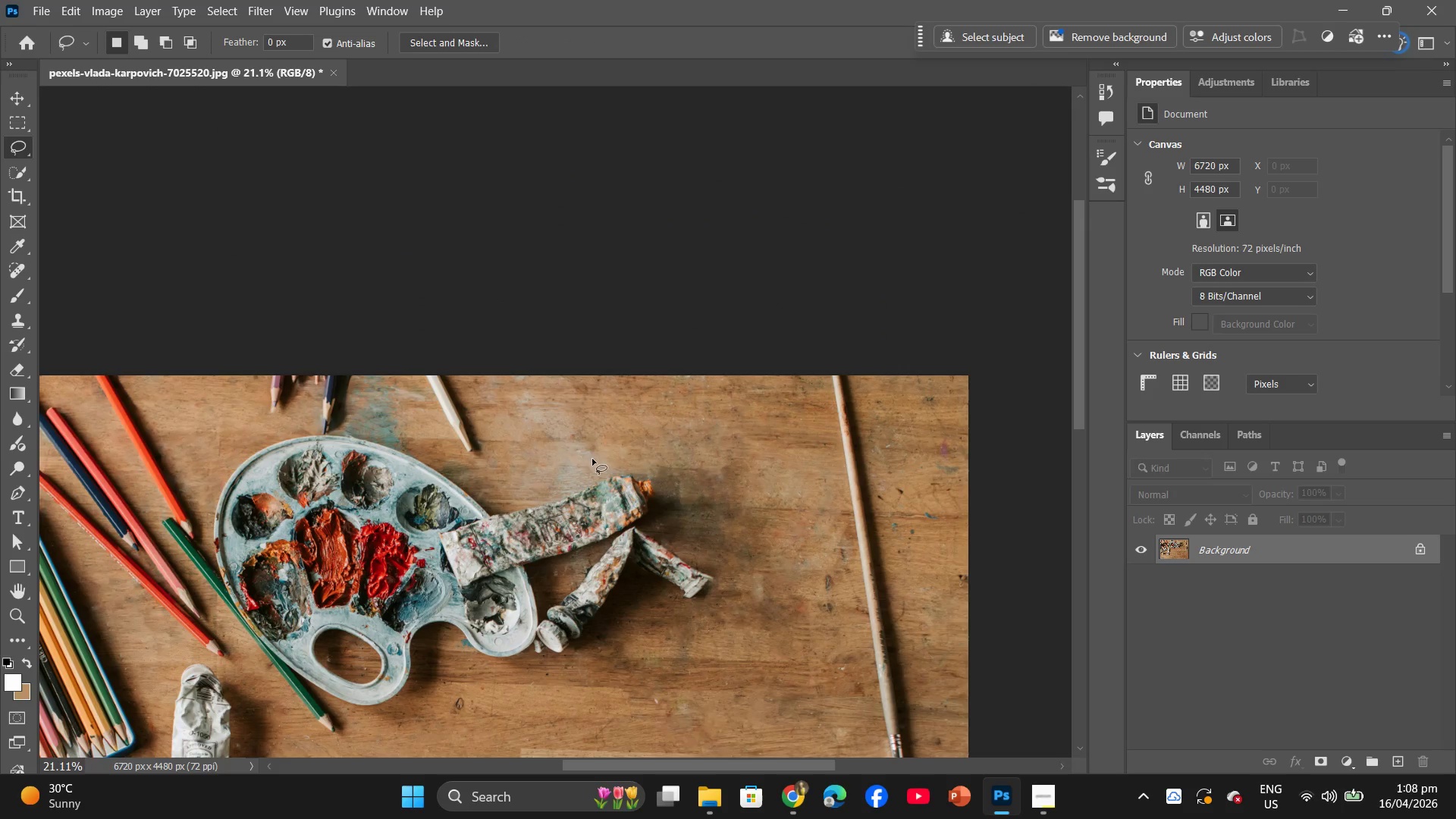 
hold_key(key=AltLeft, duration=1.2)
scroll: coordinate [563, 436], scroll_direction: up, amount: 14.0
 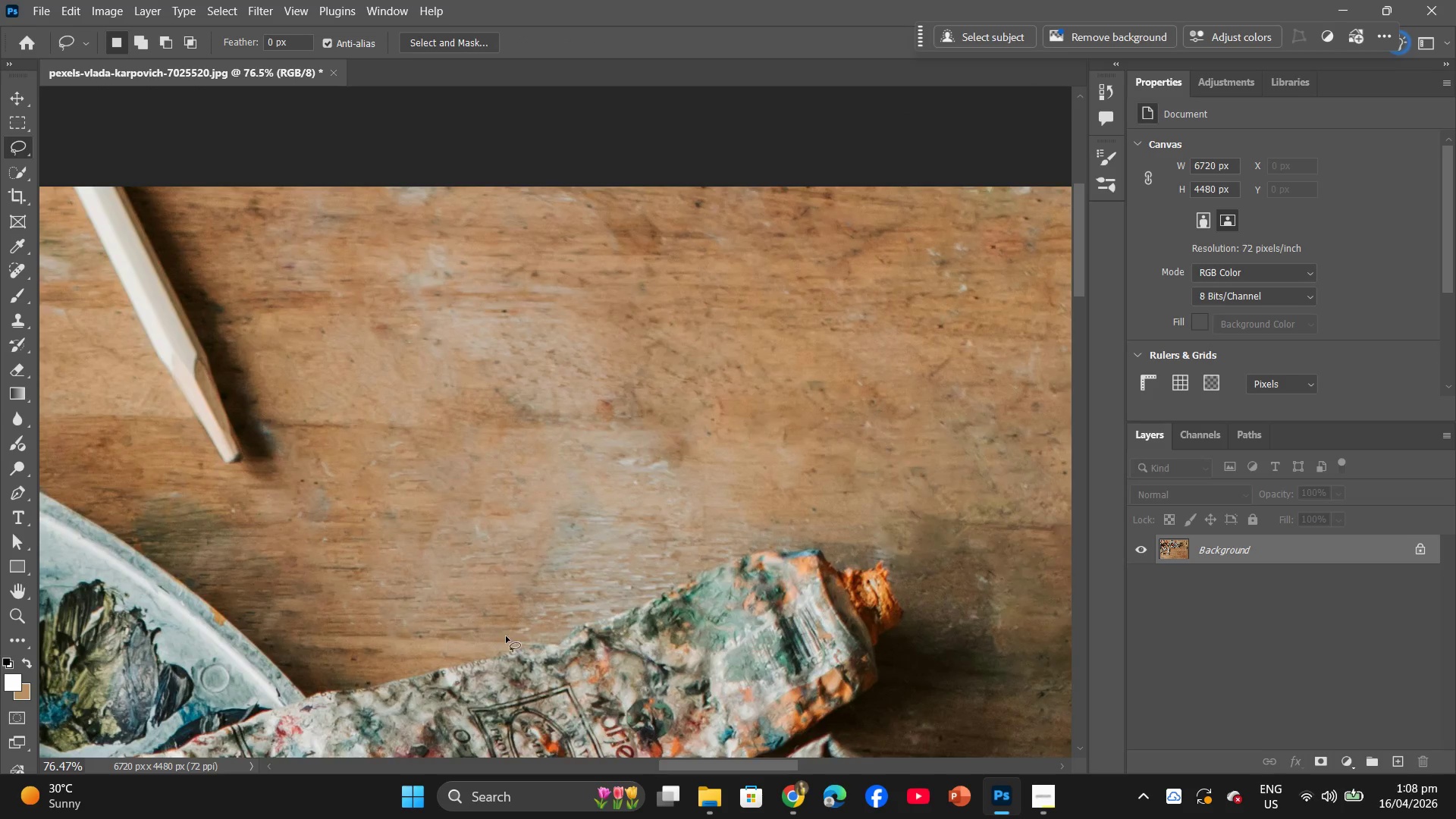 
left_click_drag(start_coordinate=[505, 641], to_coordinate=[735, 551])
 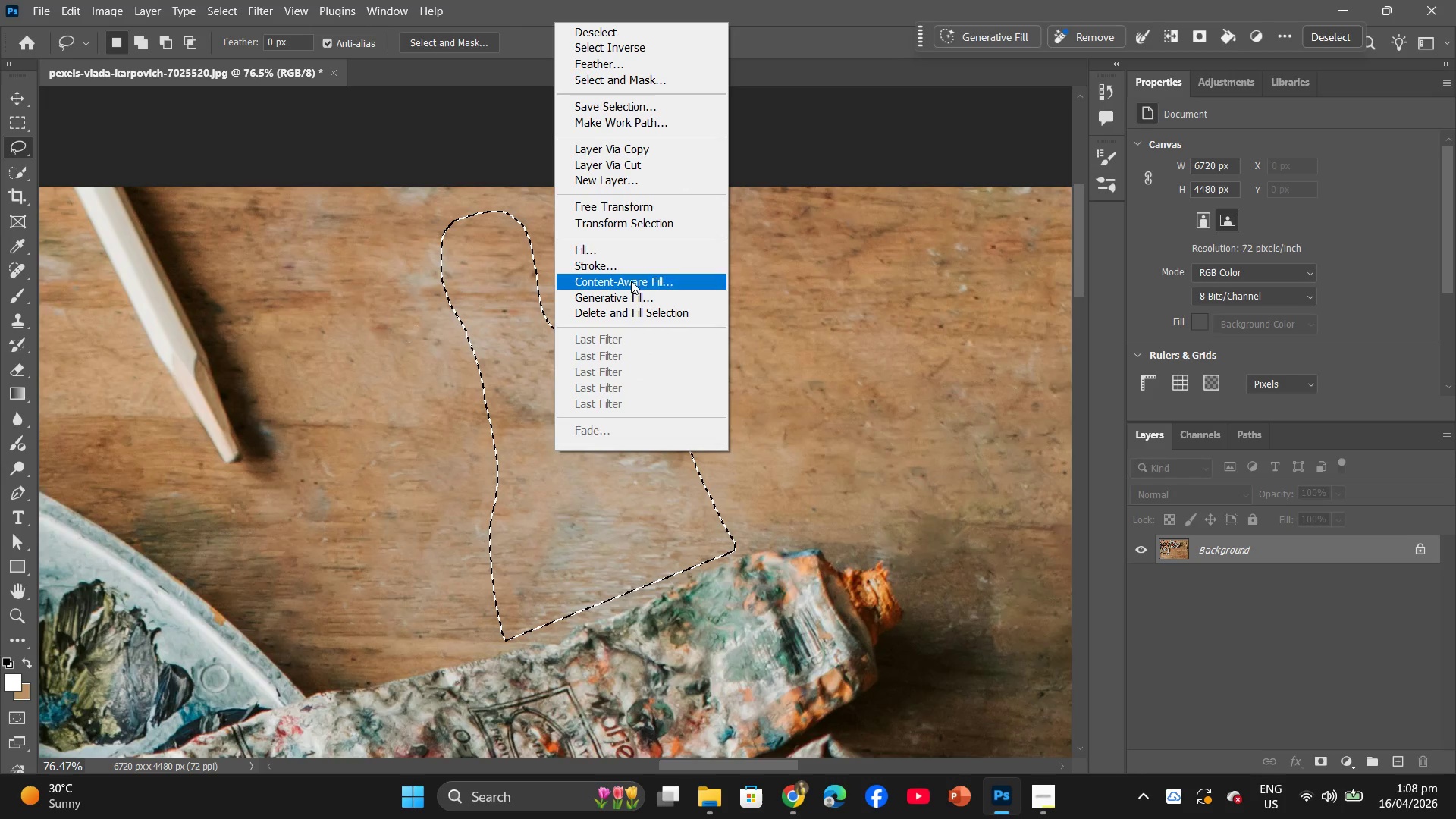 
left_click([631, 252])
 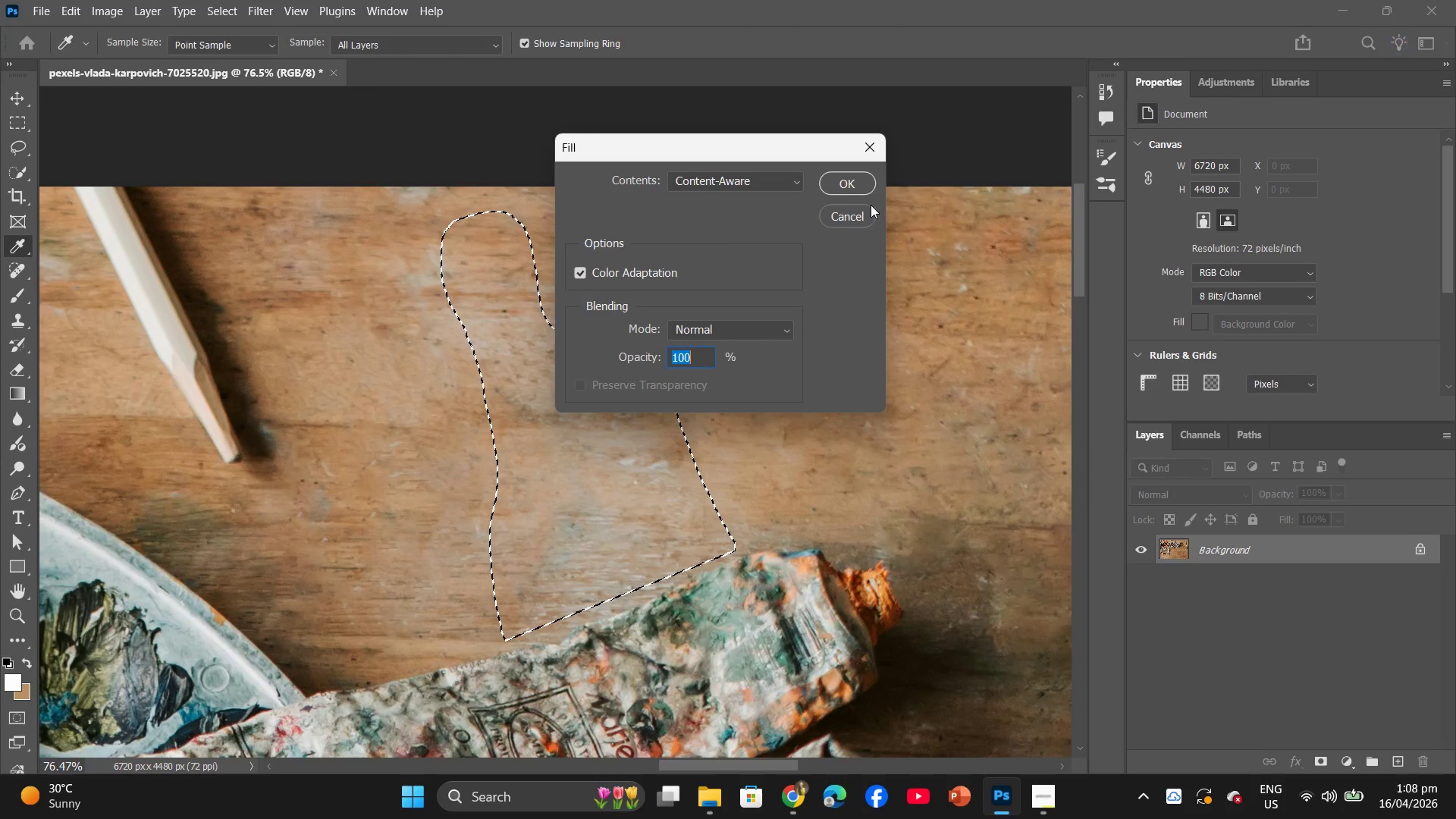 
left_click([861, 190])
 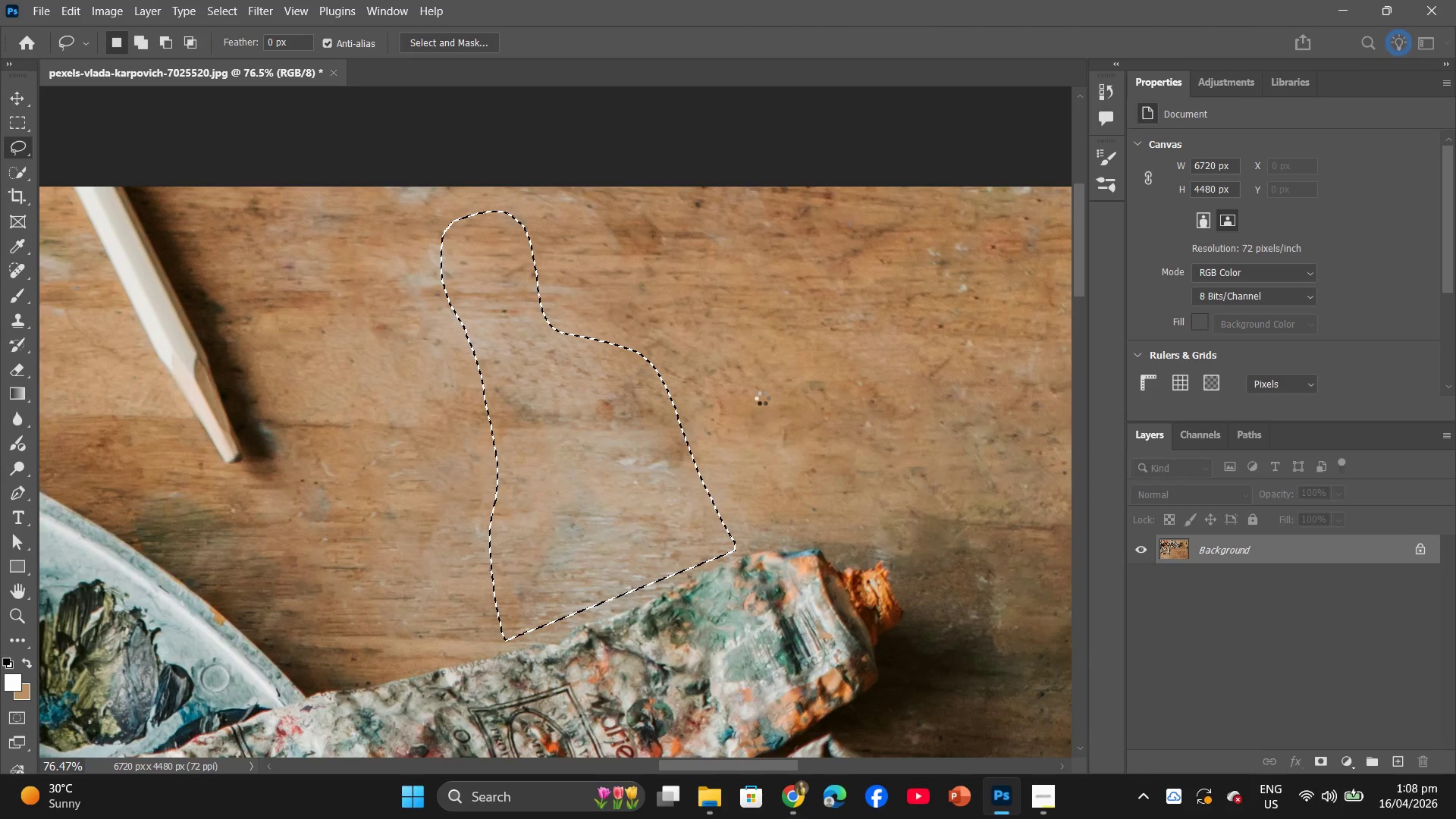 
left_click([762, 398])
 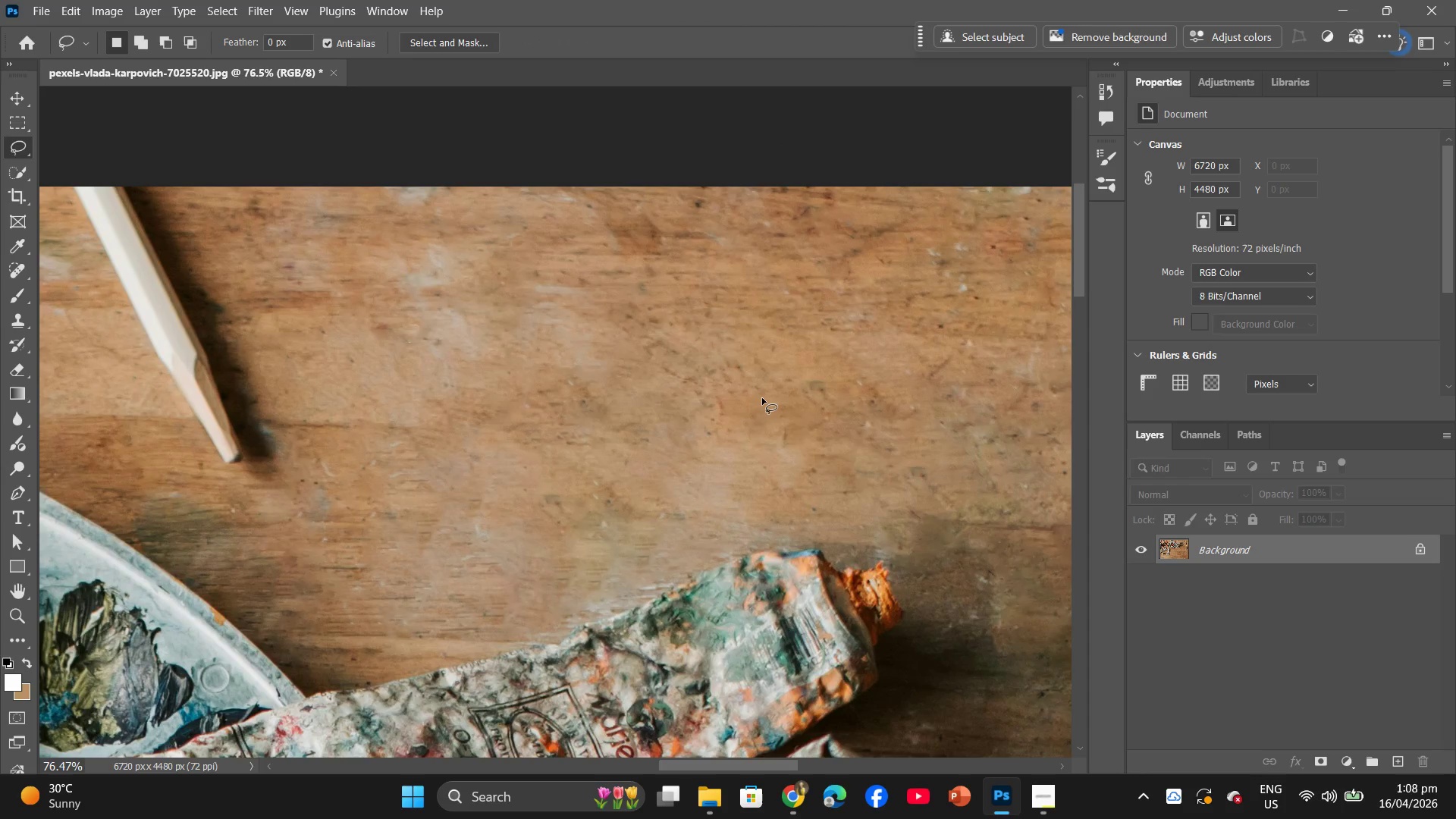 
hold_key(key=AltLeft, duration=0.95)
scroll: coordinate [538, 423], scroll_direction: down, amount: 13.0
 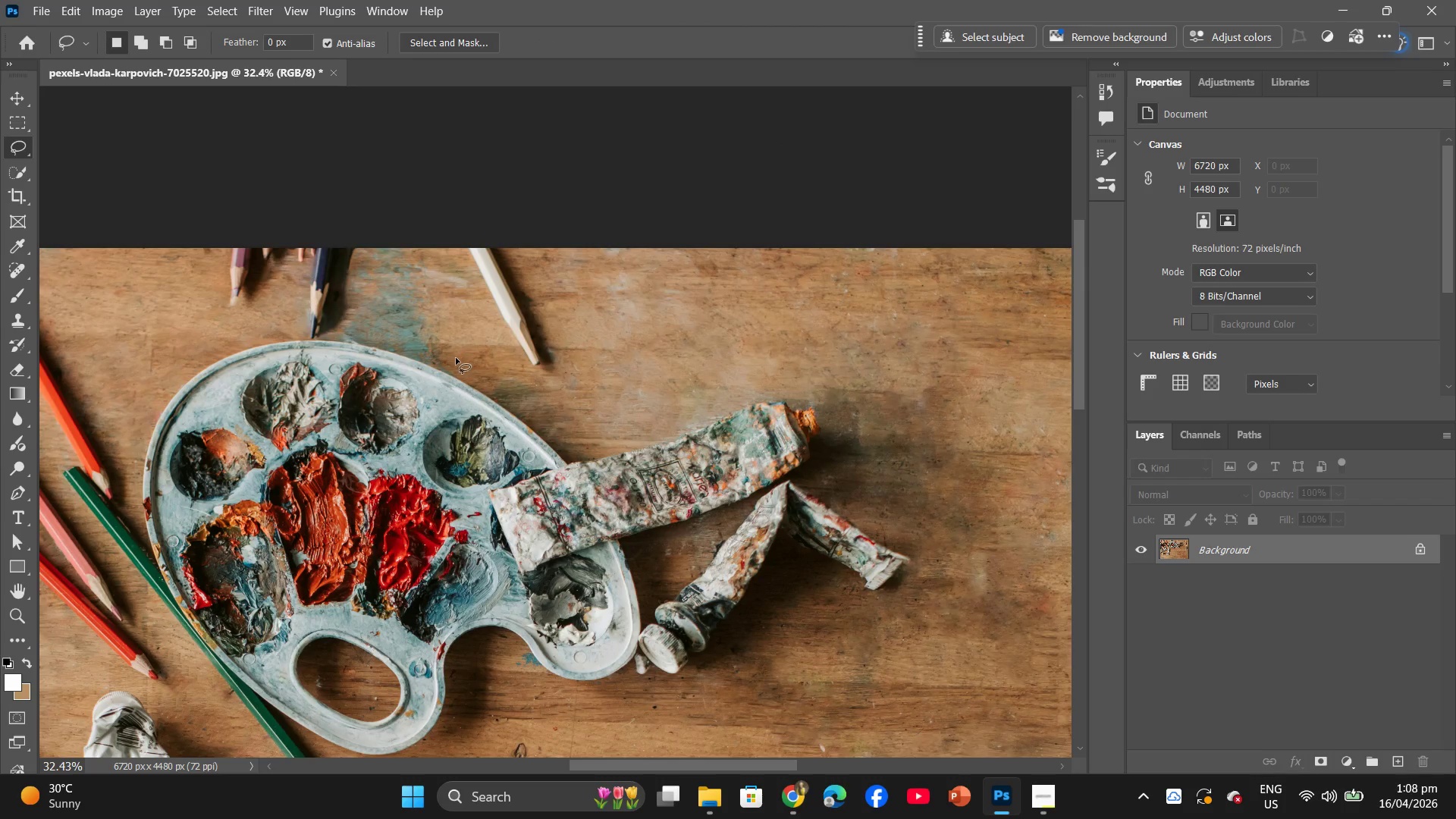 
left_click_drag(start_coordinate=[452, 365], to_coordinate=[380, 346])
 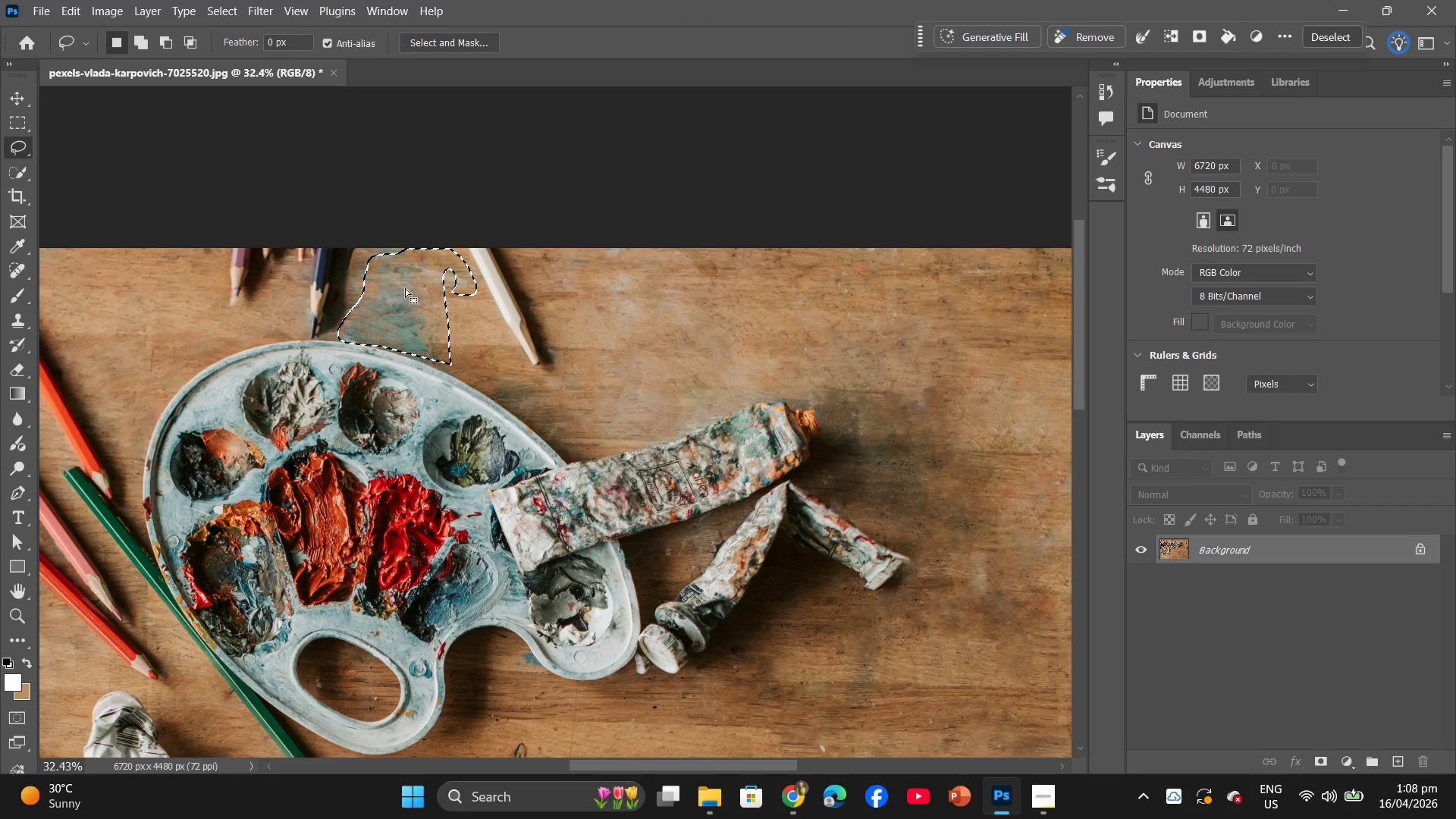 
right_click([406, 281])
 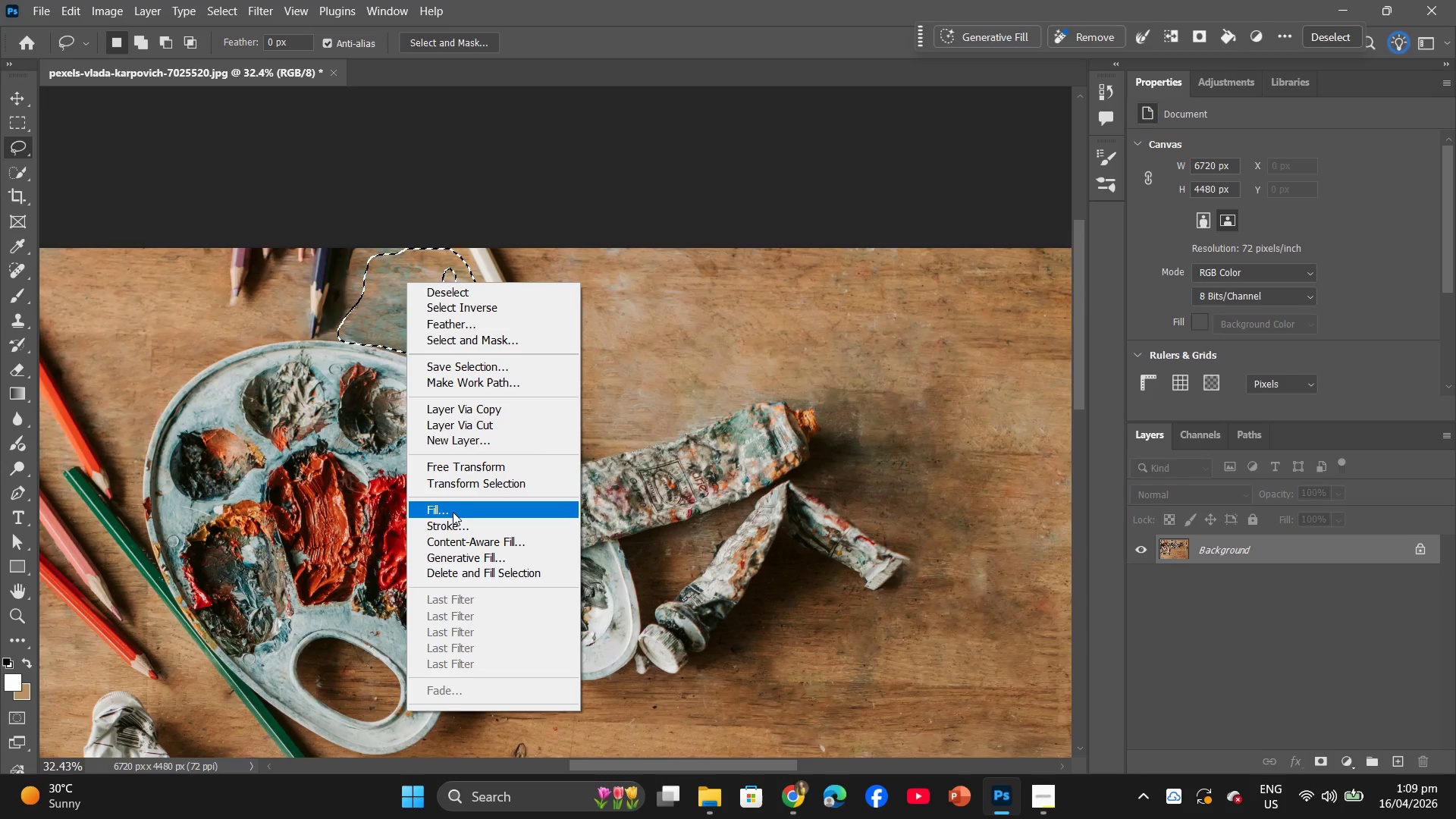 
left_click([453, 510])
 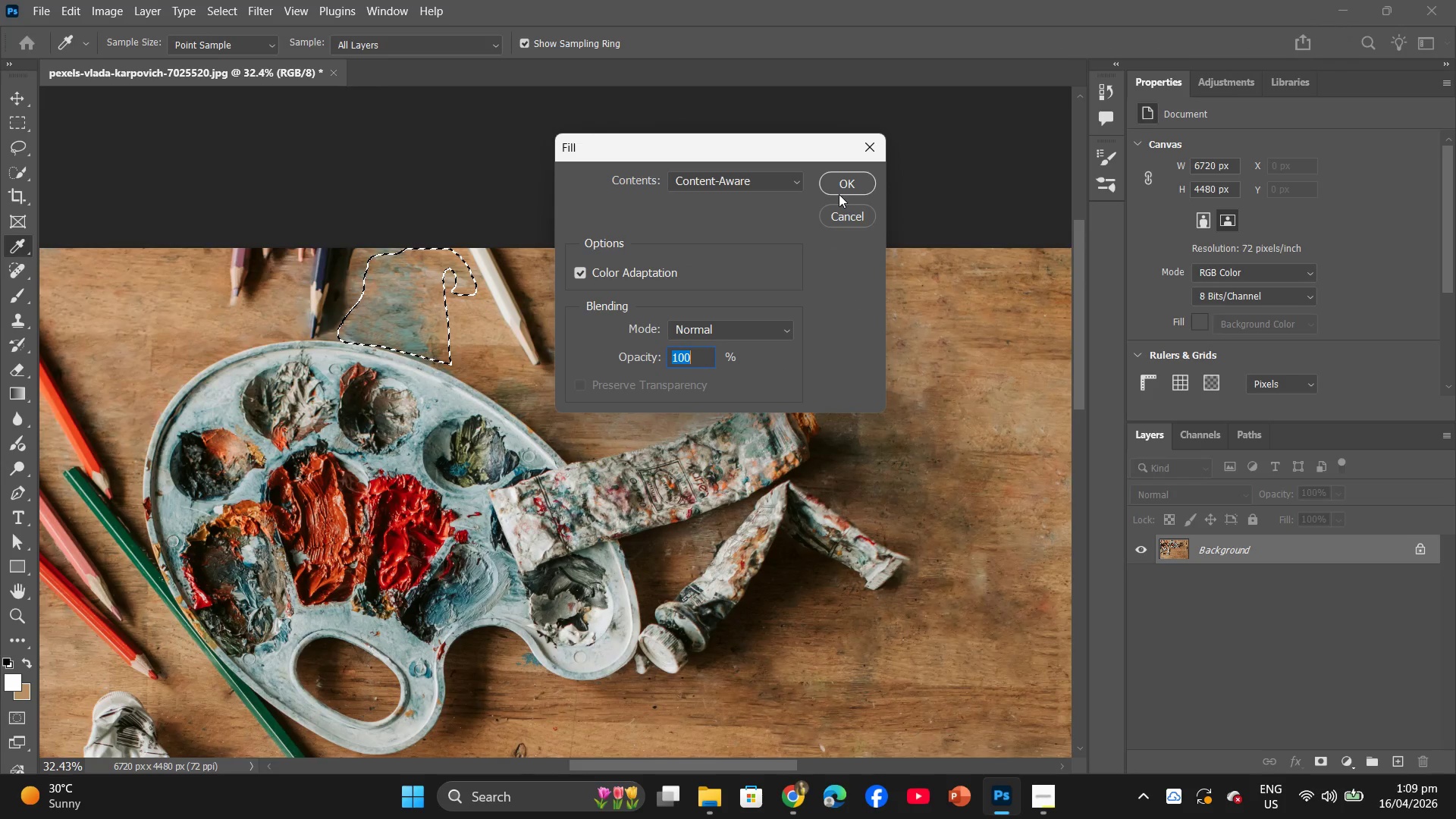 
left_click([849, 186])
 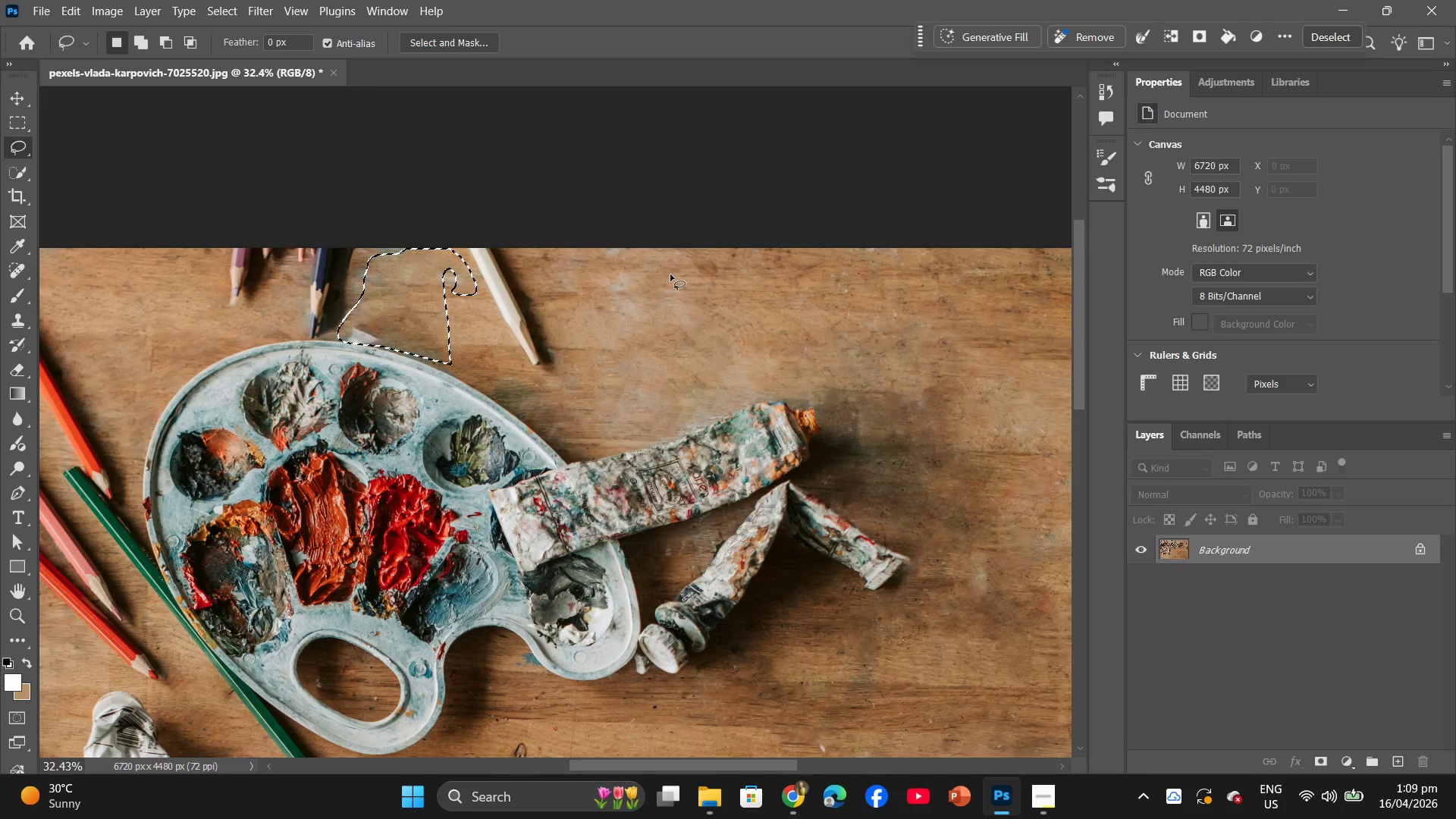 
left_click([670, 275])
 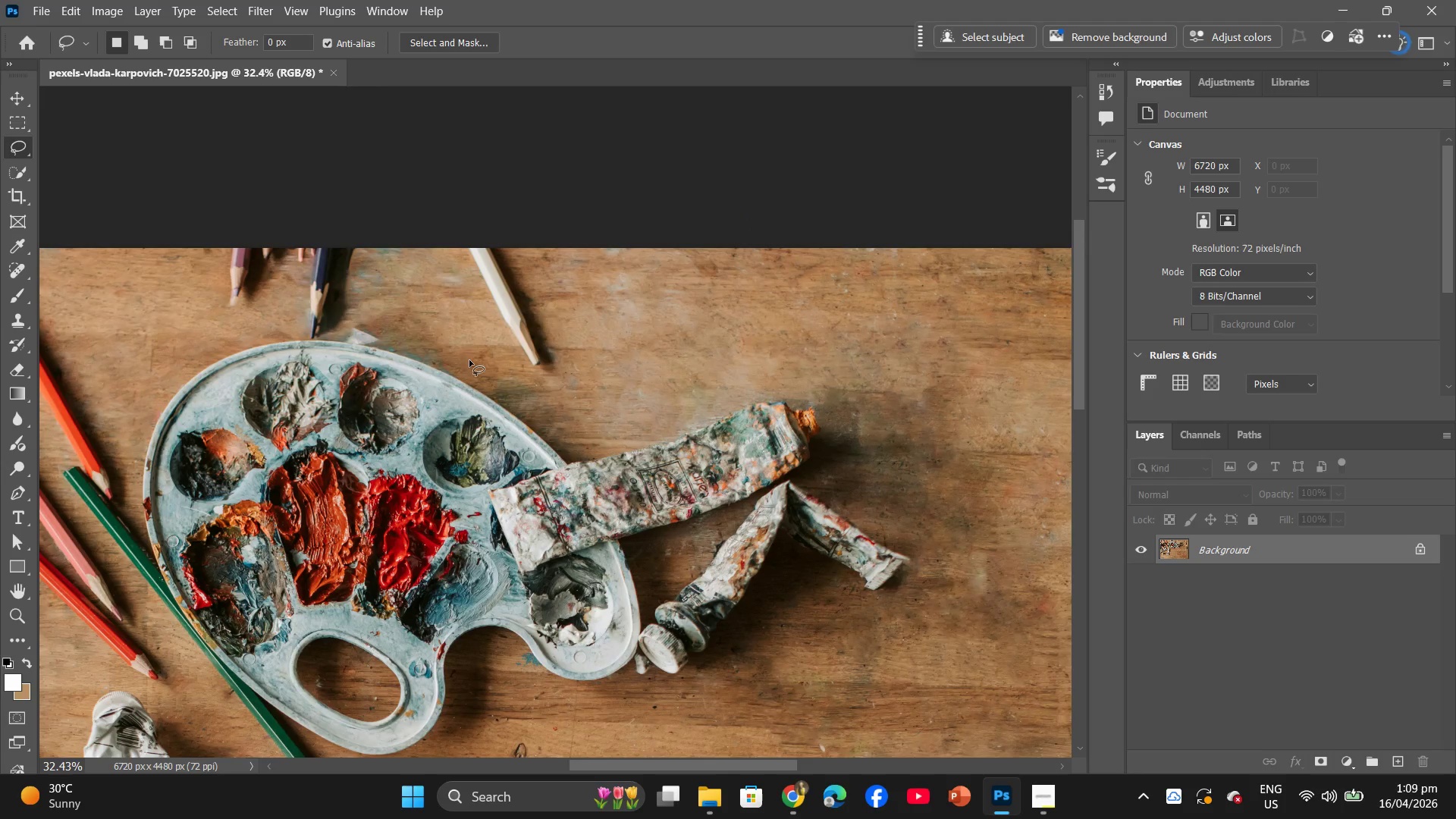 
hold_key(key=AltLeft, duration=1.55)
scroll: coordinate [376, 311], scroll_direction: up, amount: 11.0
 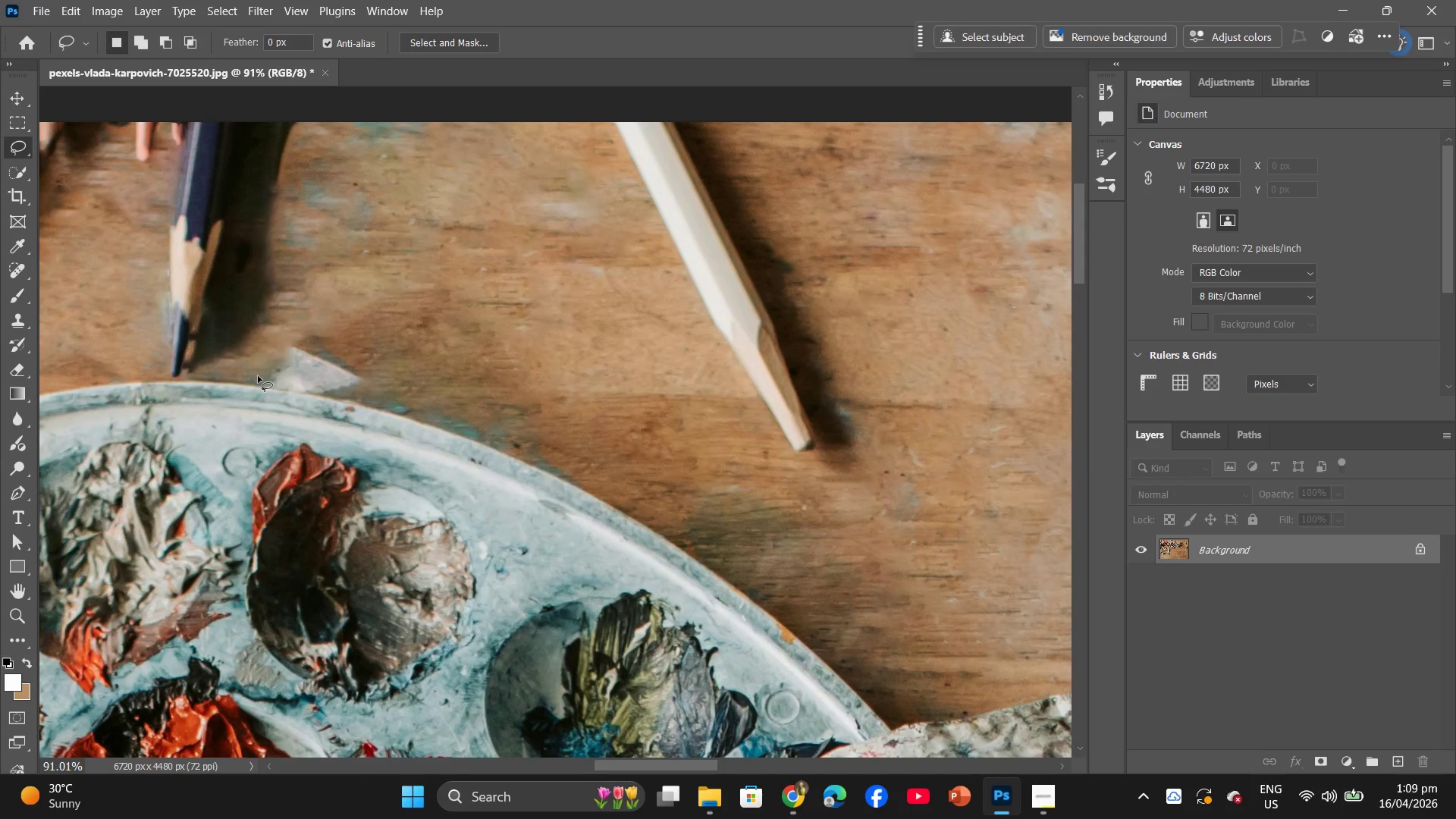 
left_click_drag(start_coordinate=[256, 377], to_coordinate=[560, 462])
 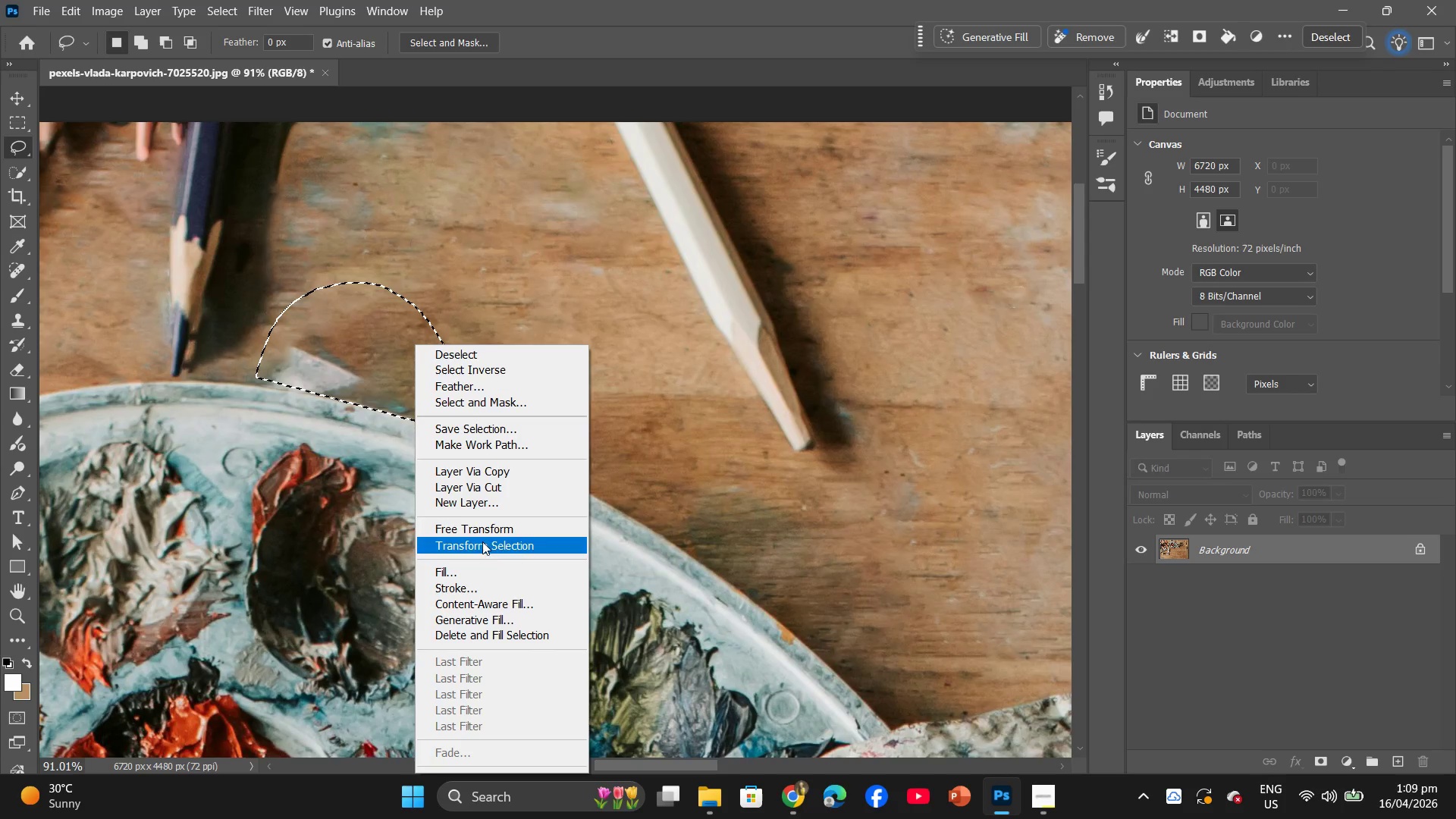 
left_click([482, 562])
 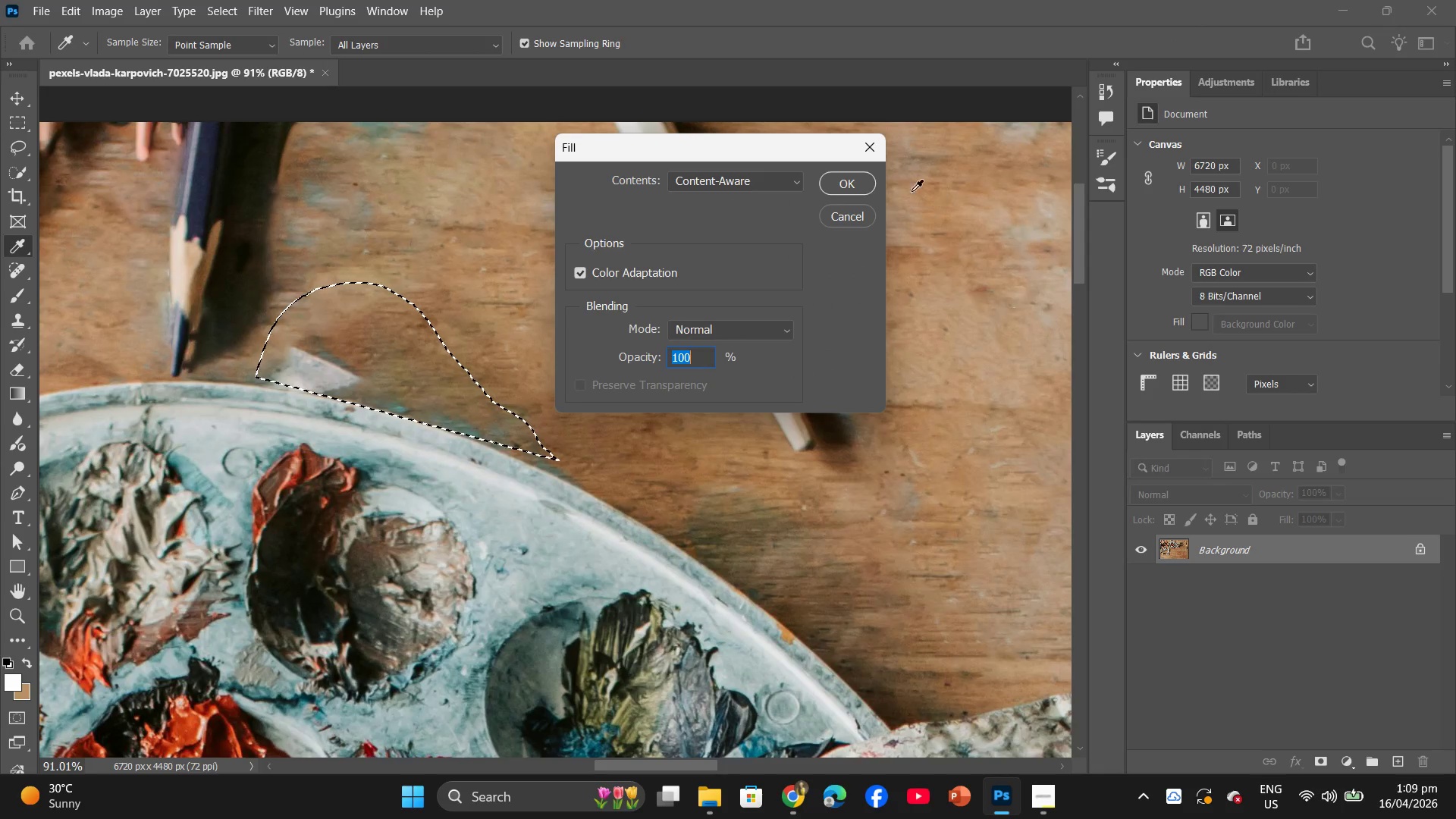 
left_click([855, 187])
 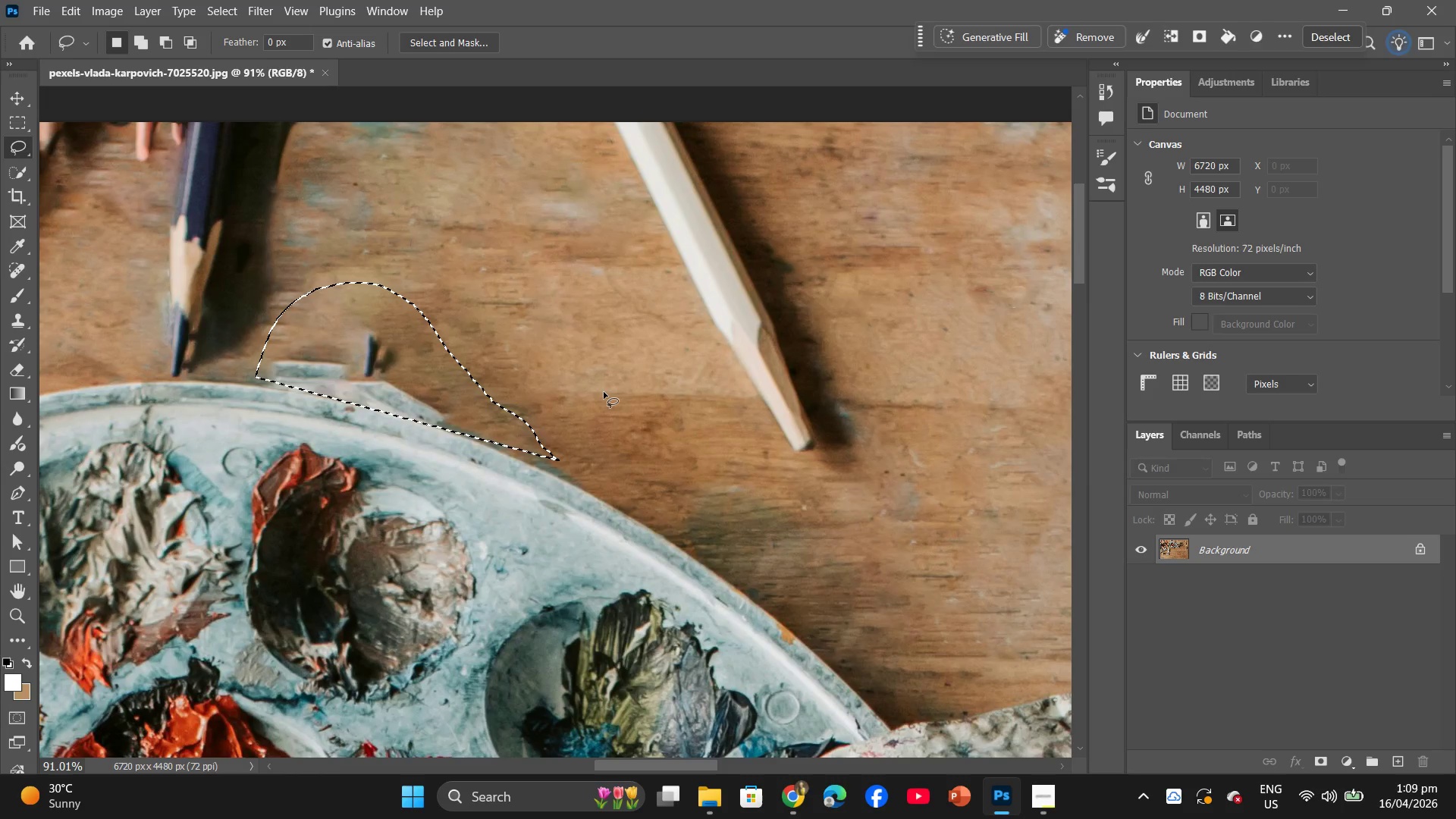 
left_click([604, 392])
 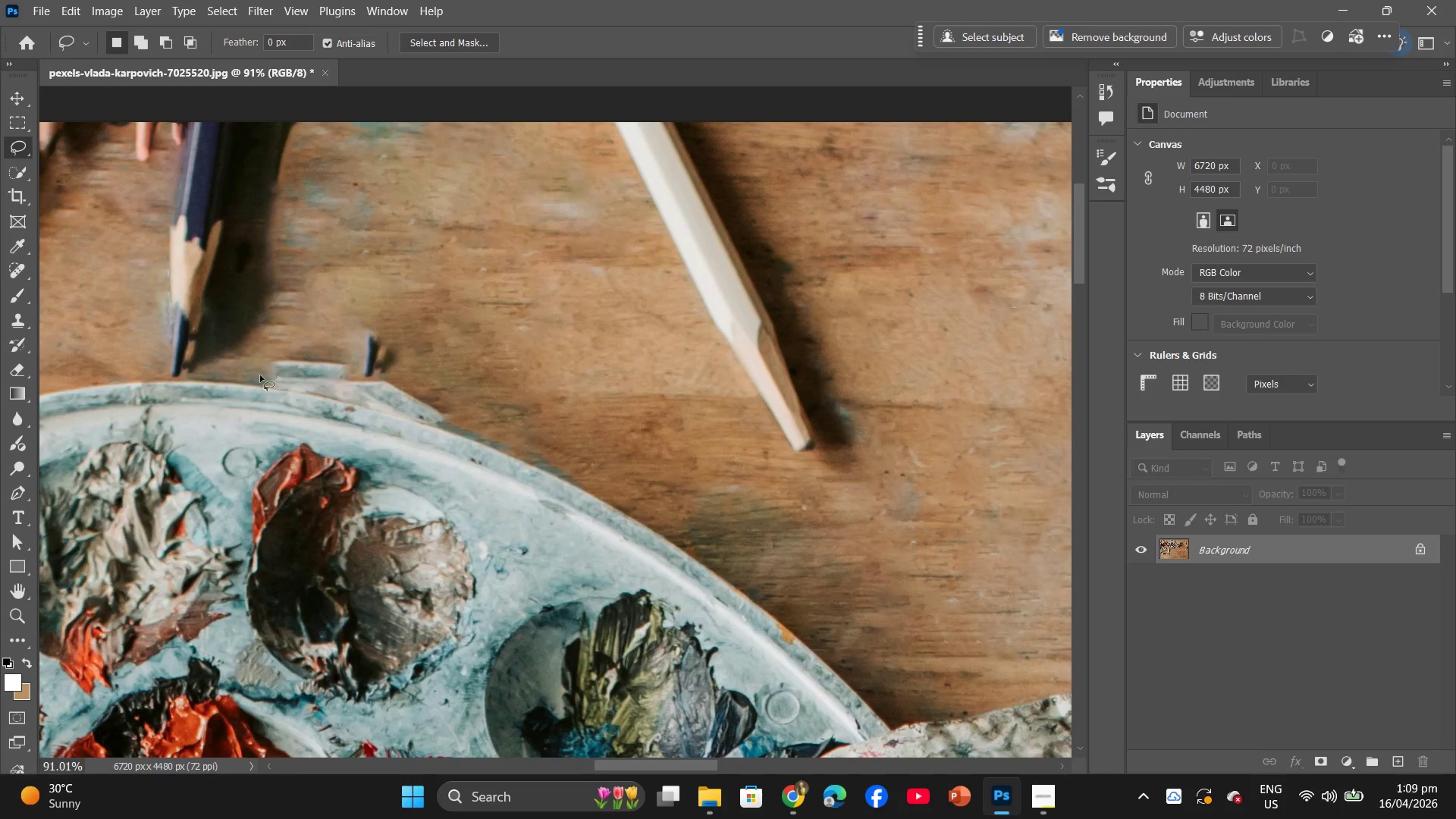 
left_click_drag(start_coordinate=[239, 362], to_coordinate=[435, 417])
 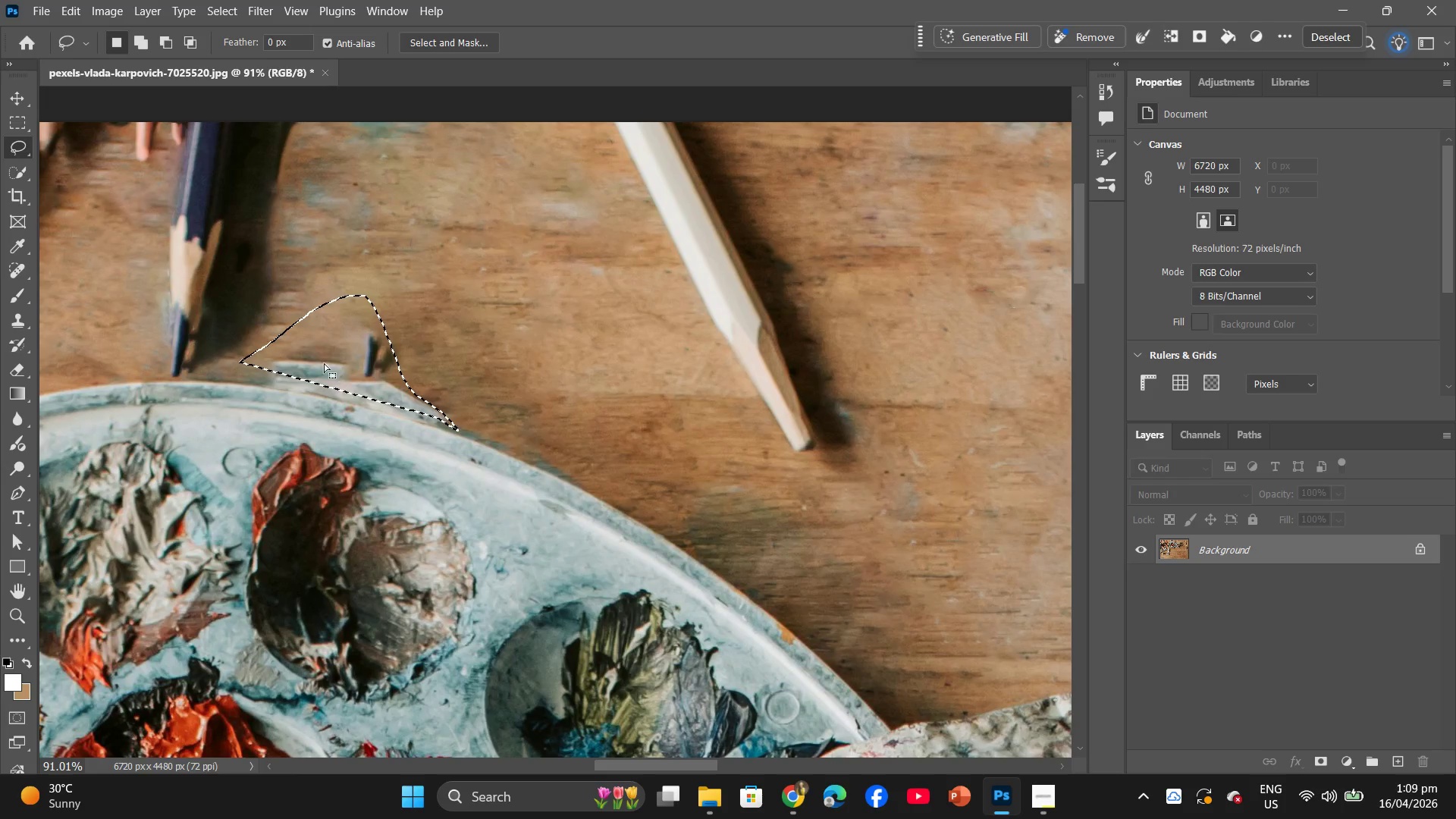 
left_click([321, 353])
 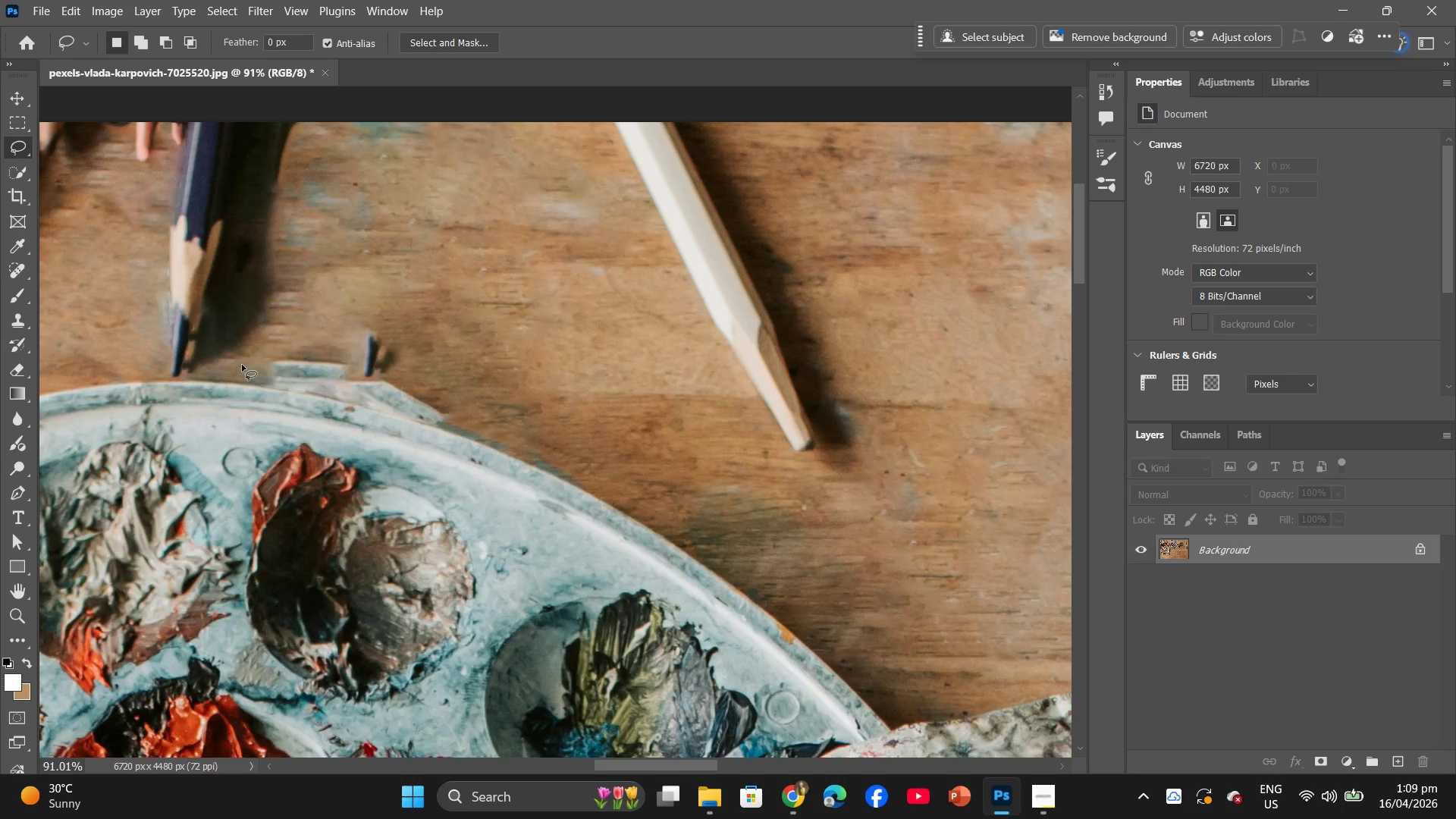 
left_click_drag(start_coordinate=[224, 365], to_coordinate=[464, 416])
 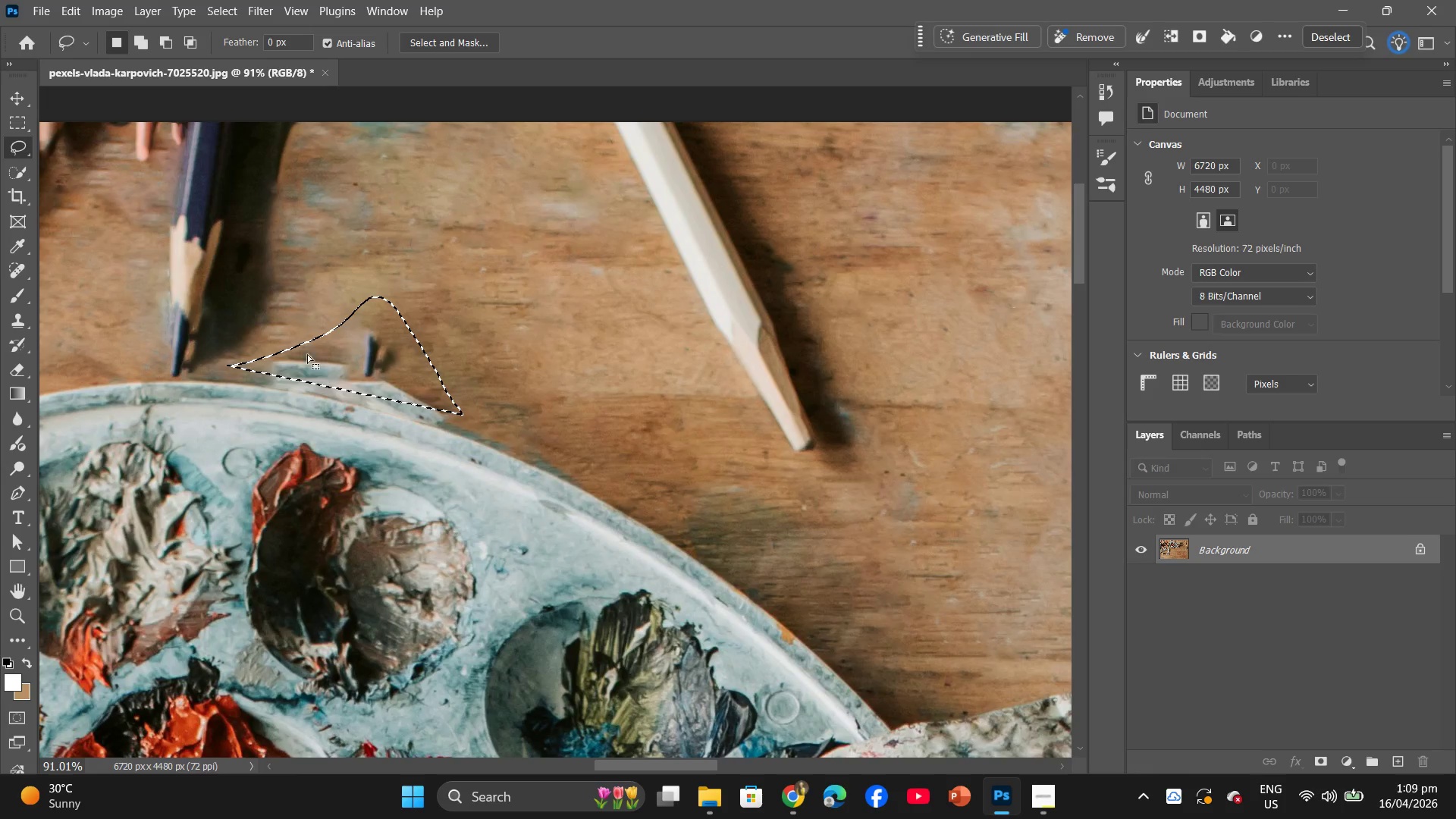 
right_click([303, 340])
 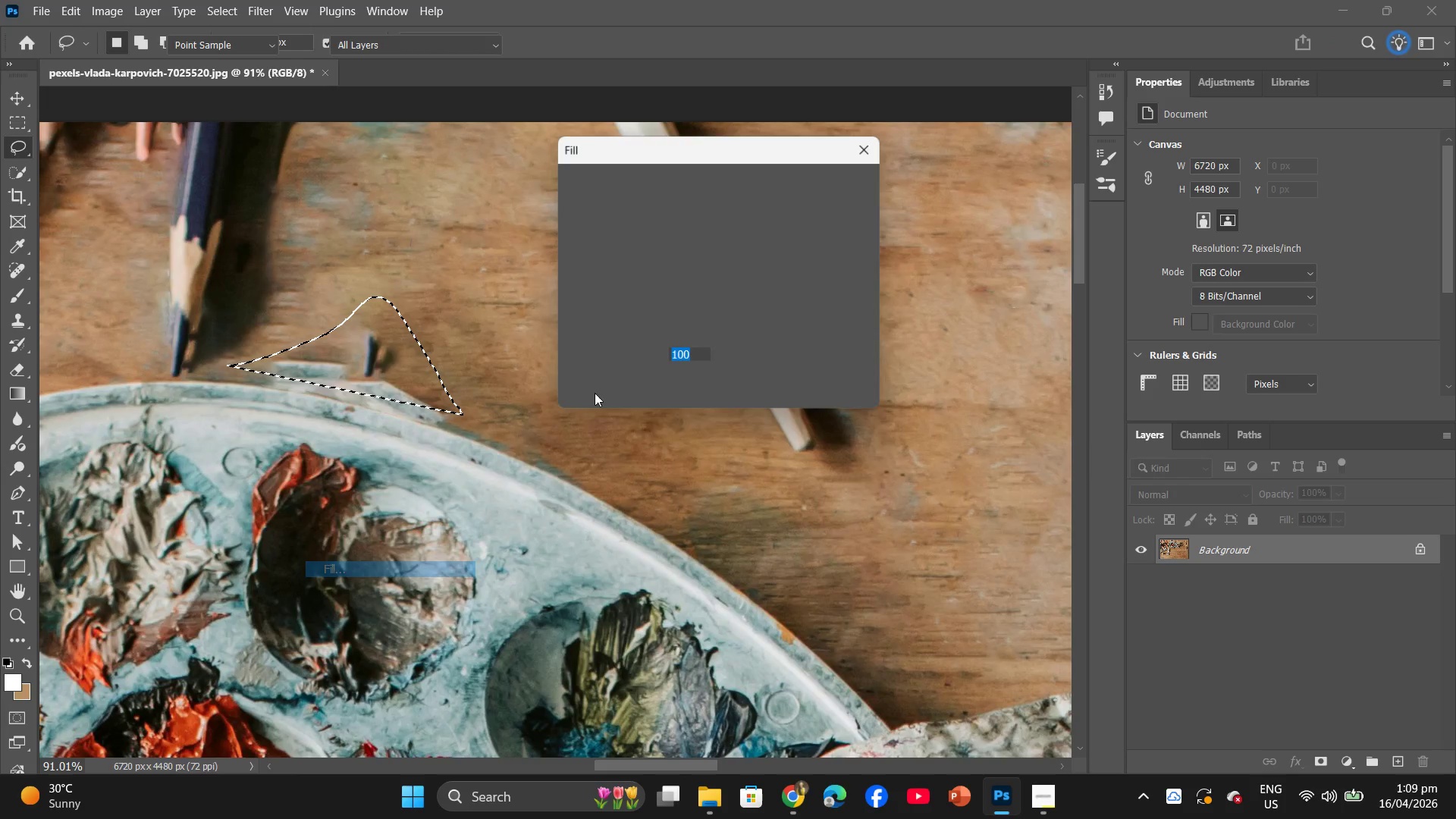 
left_click([866, 183])
 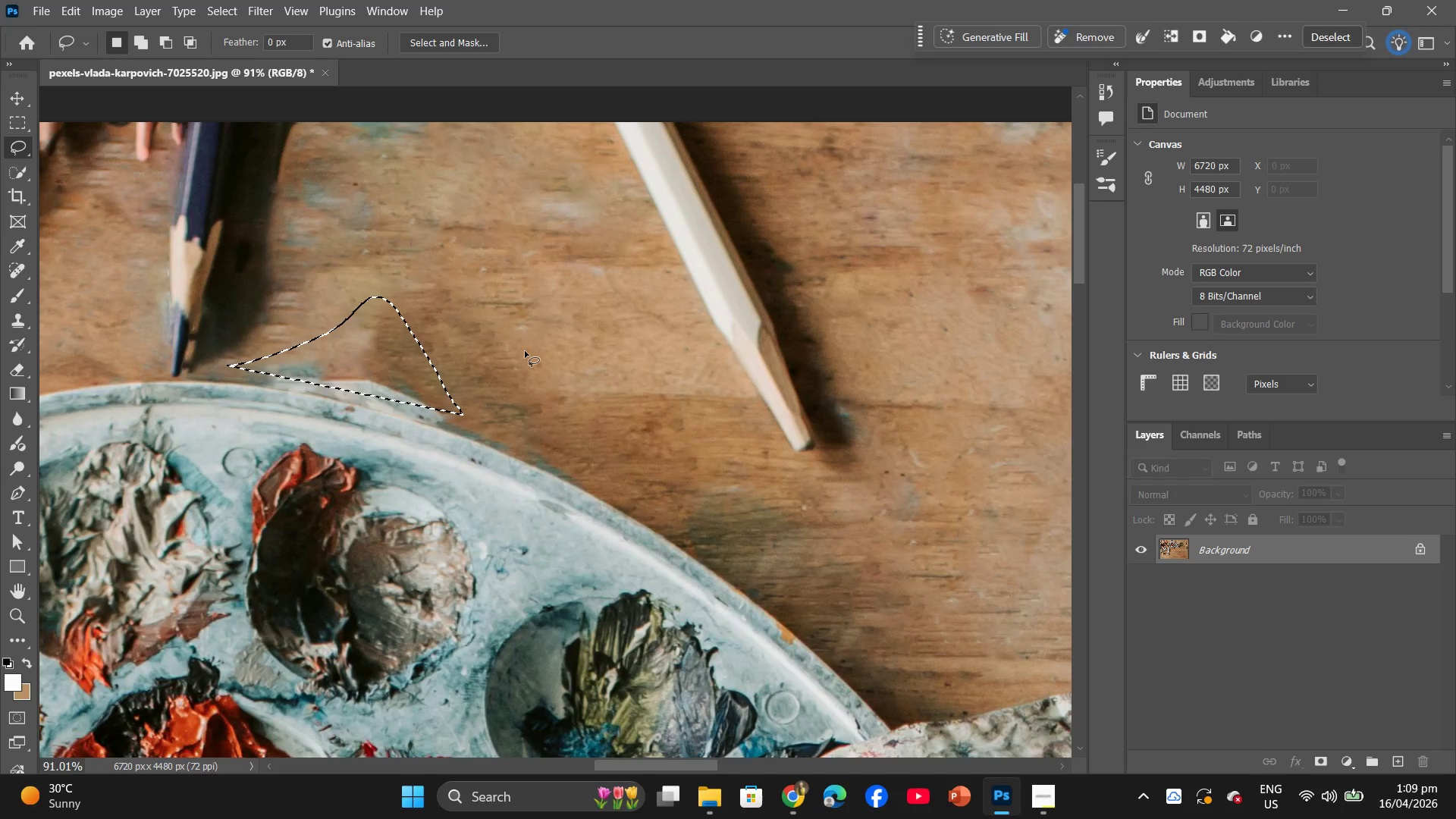 
left_click([525, 351])
 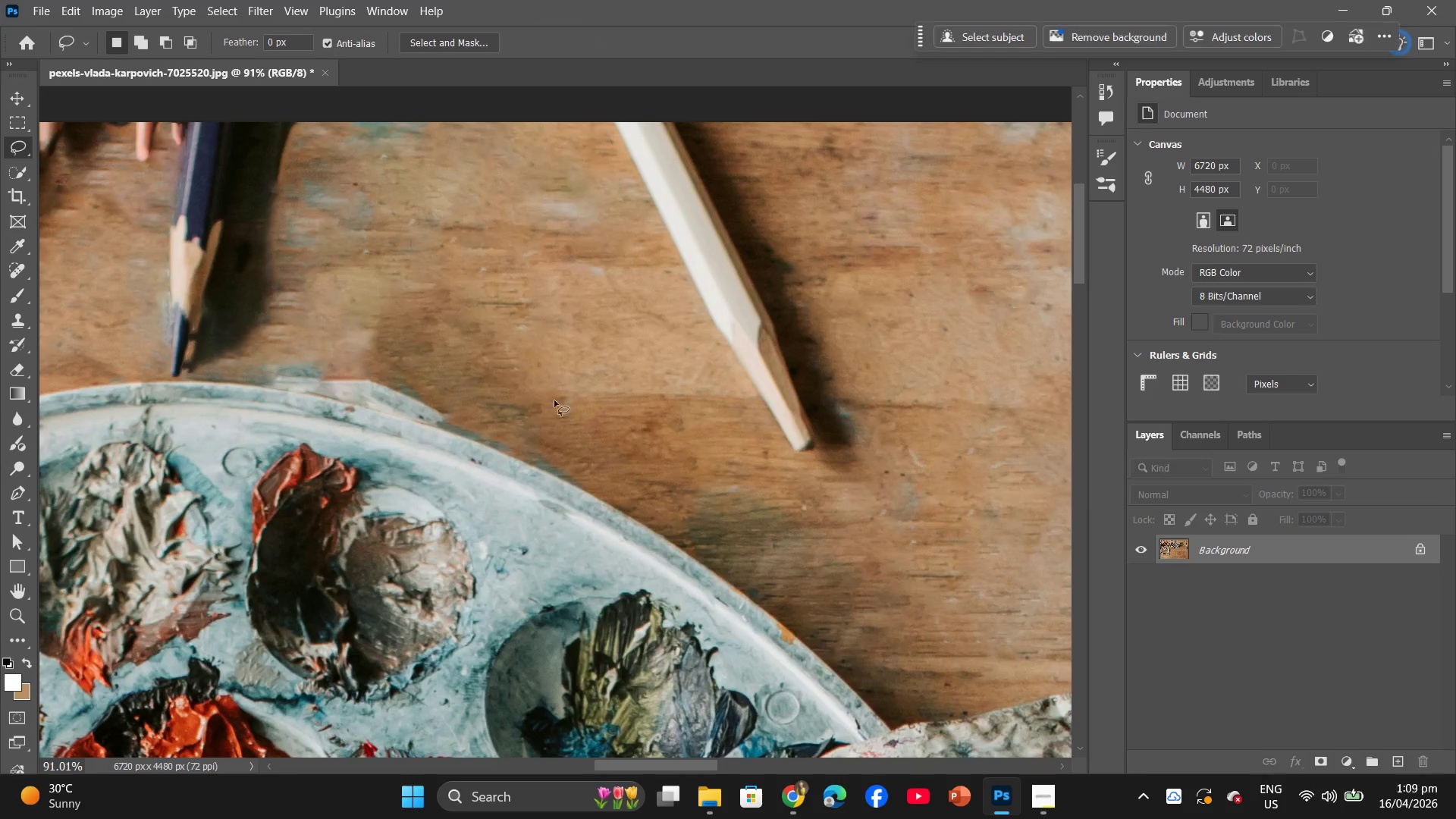 
hold_key(key=AltLeft, duration=1.16)
scroll: coordinate [714, 421], scroll_direction: down, amount: 17.0
 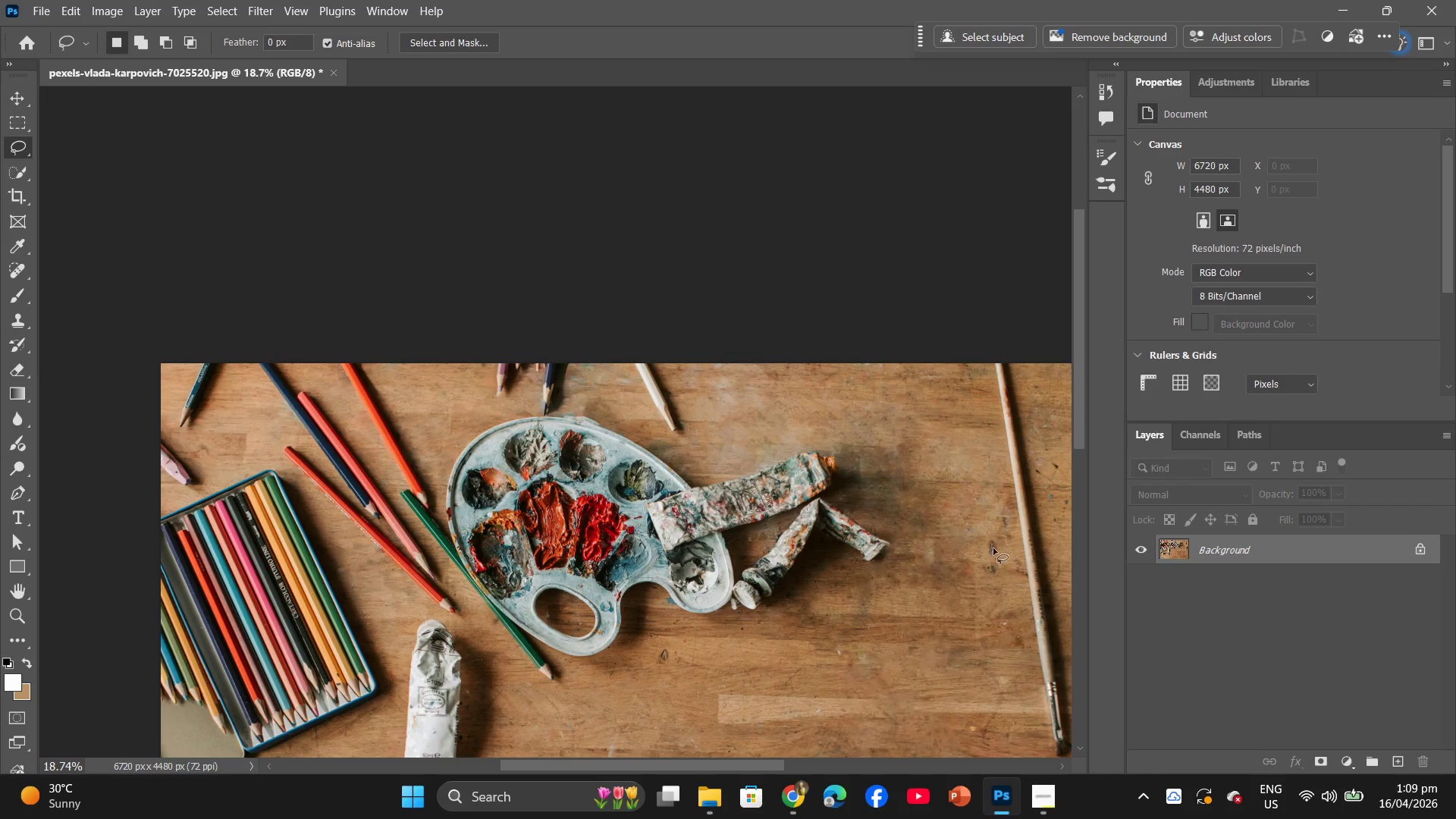 
hold_key(key=Space, duration=1.39)
 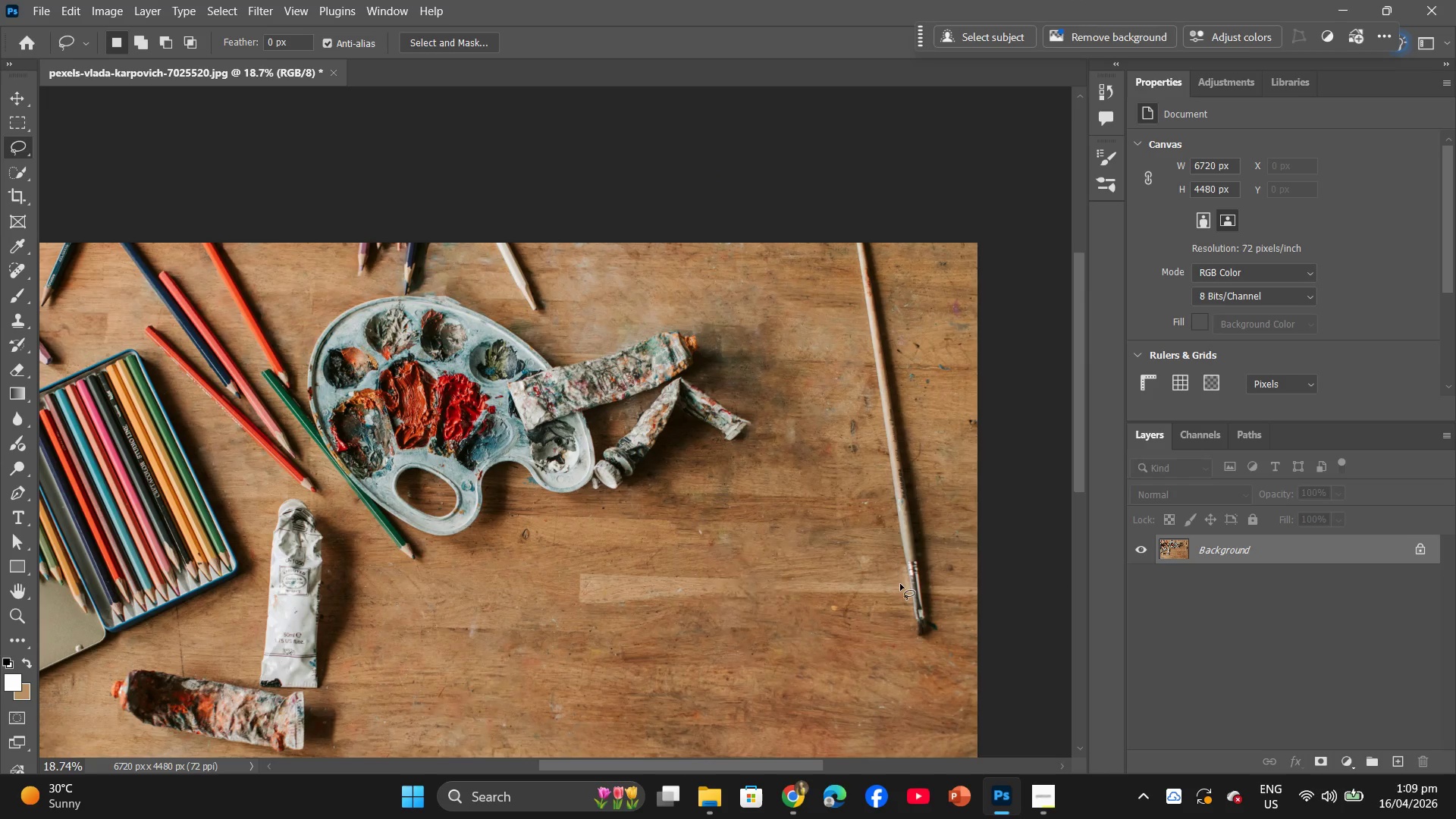 
left_click_drag(start_coordinate=[984, 551], to_coordinate=[845, 431])
 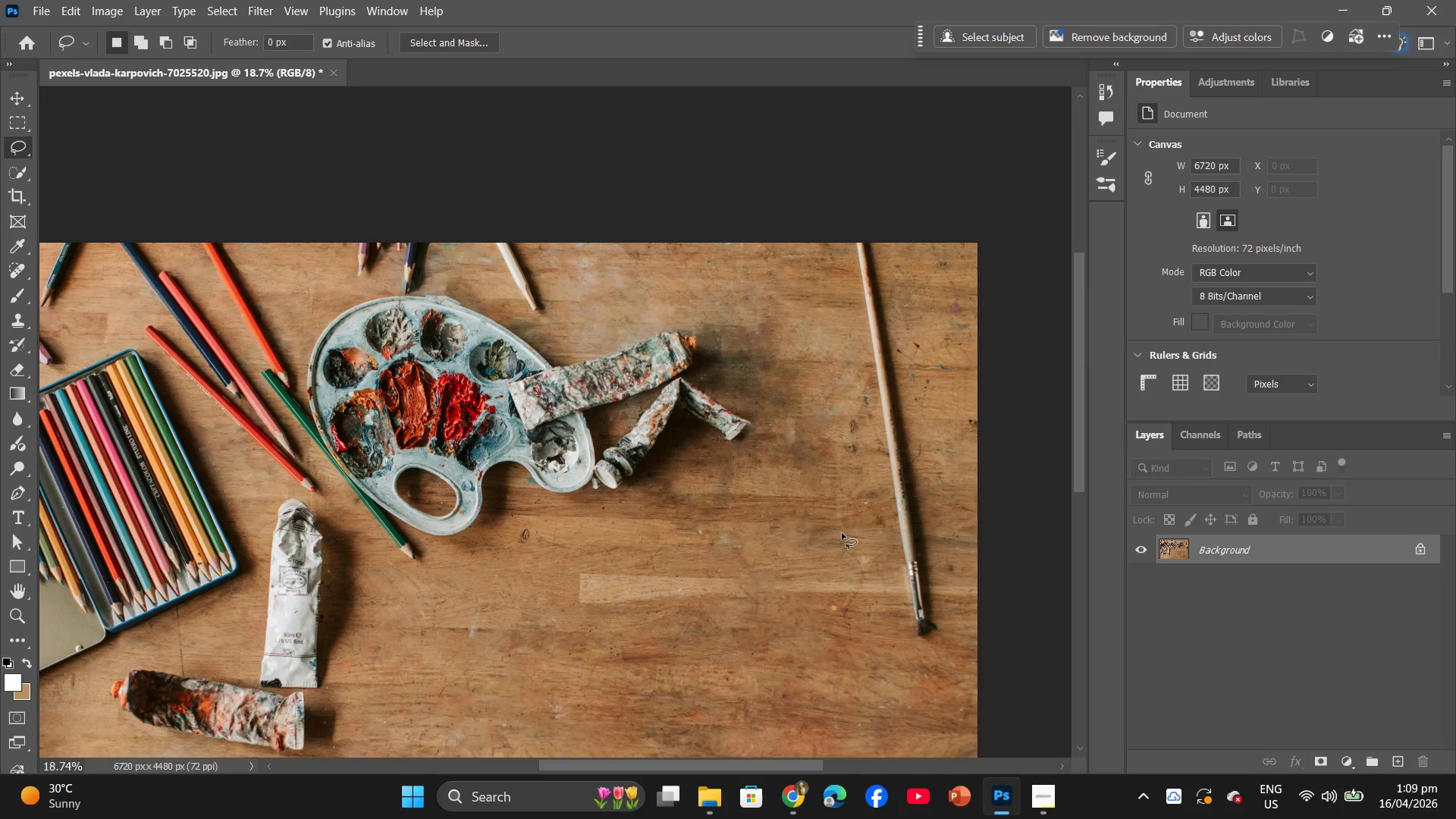 
hold_key(key=AltLeft, duration=1.02)
scroll: coordinate [522, 496], scroll_direction: up, amount: 15.0
 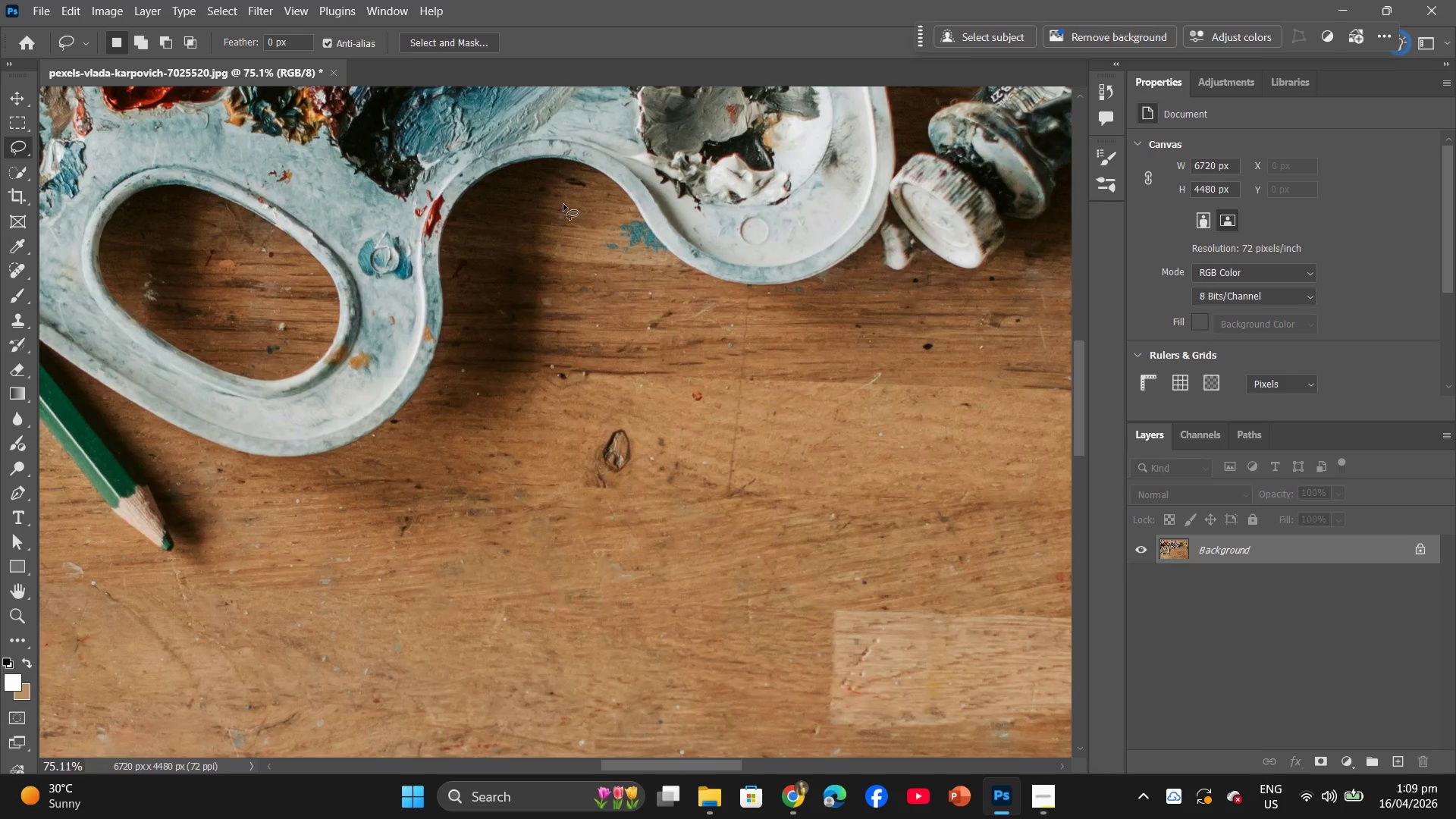 
hold_key(key=AltLeft, duration=0.62)
scroll: coordinate [571, 378], scroll_direction: up, amount: 10.0
 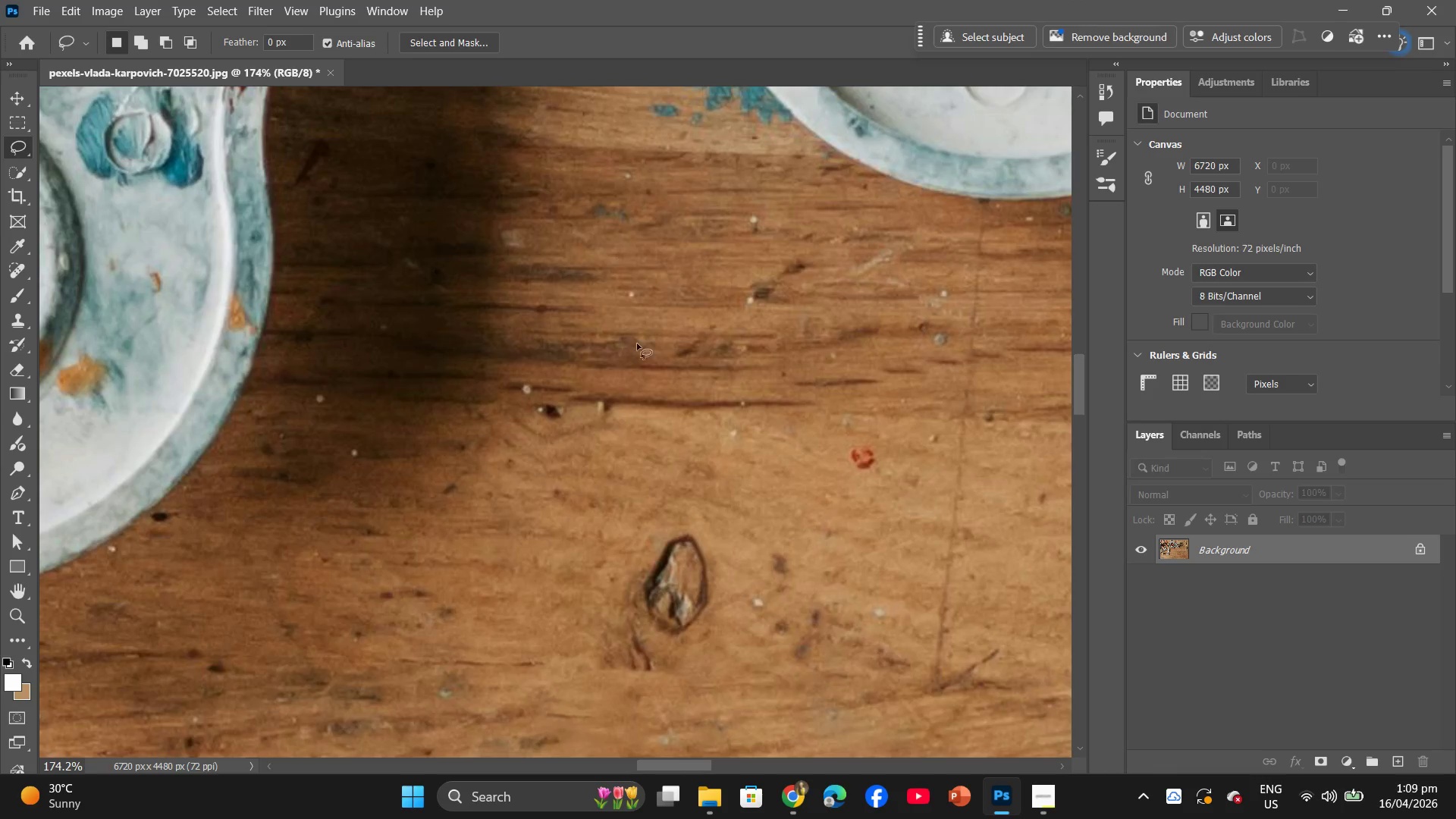 
hold_key(key=Space, duration=1.03)
 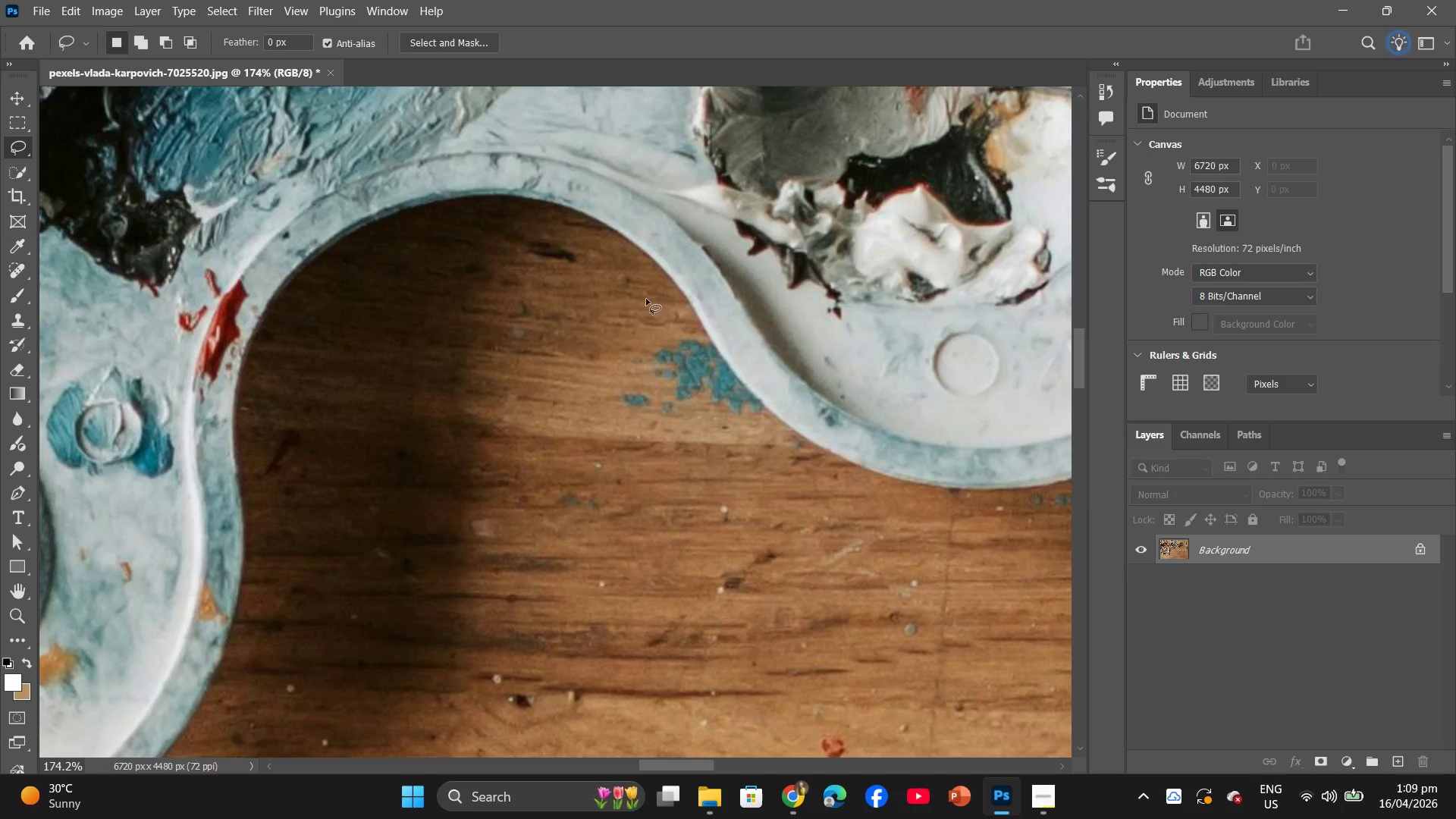 
left_click_drag(start_coordinate=[686, 334], to_coordinate=[666, 530])
 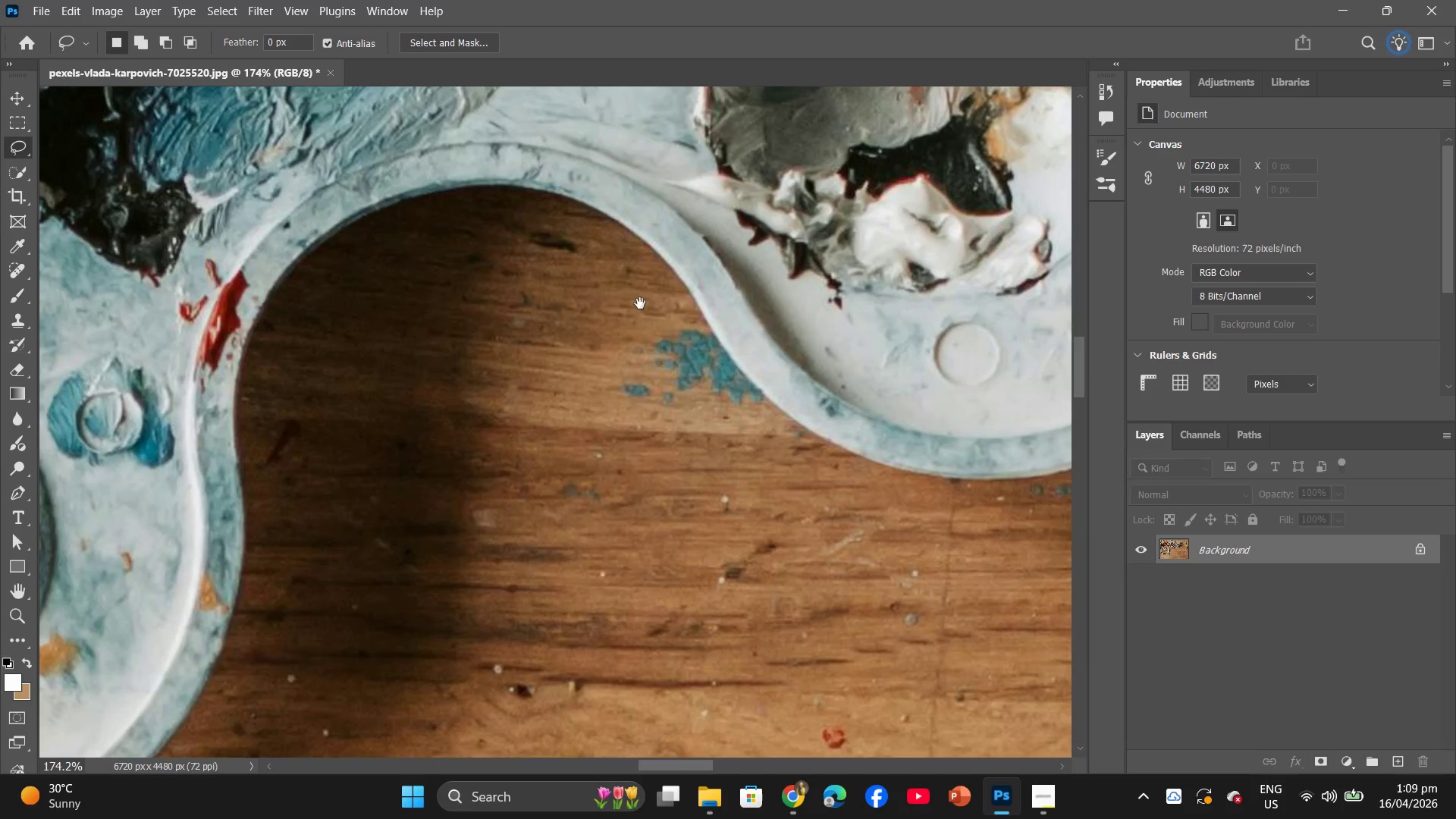 
left_click_drag(start_coordinate=[645, 299], to_coordinate=[805, 441])
 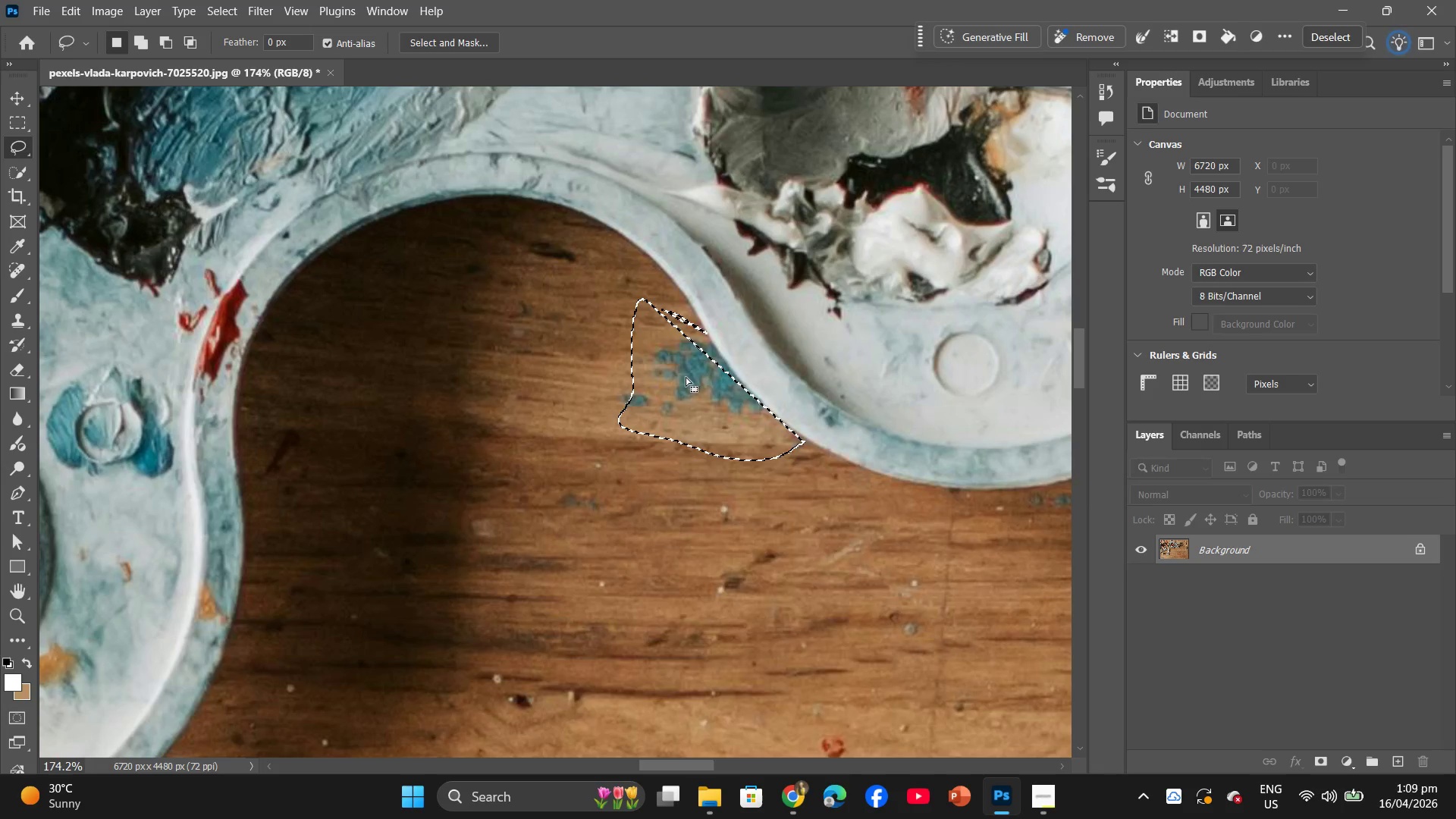 
right_click([676, 369])
 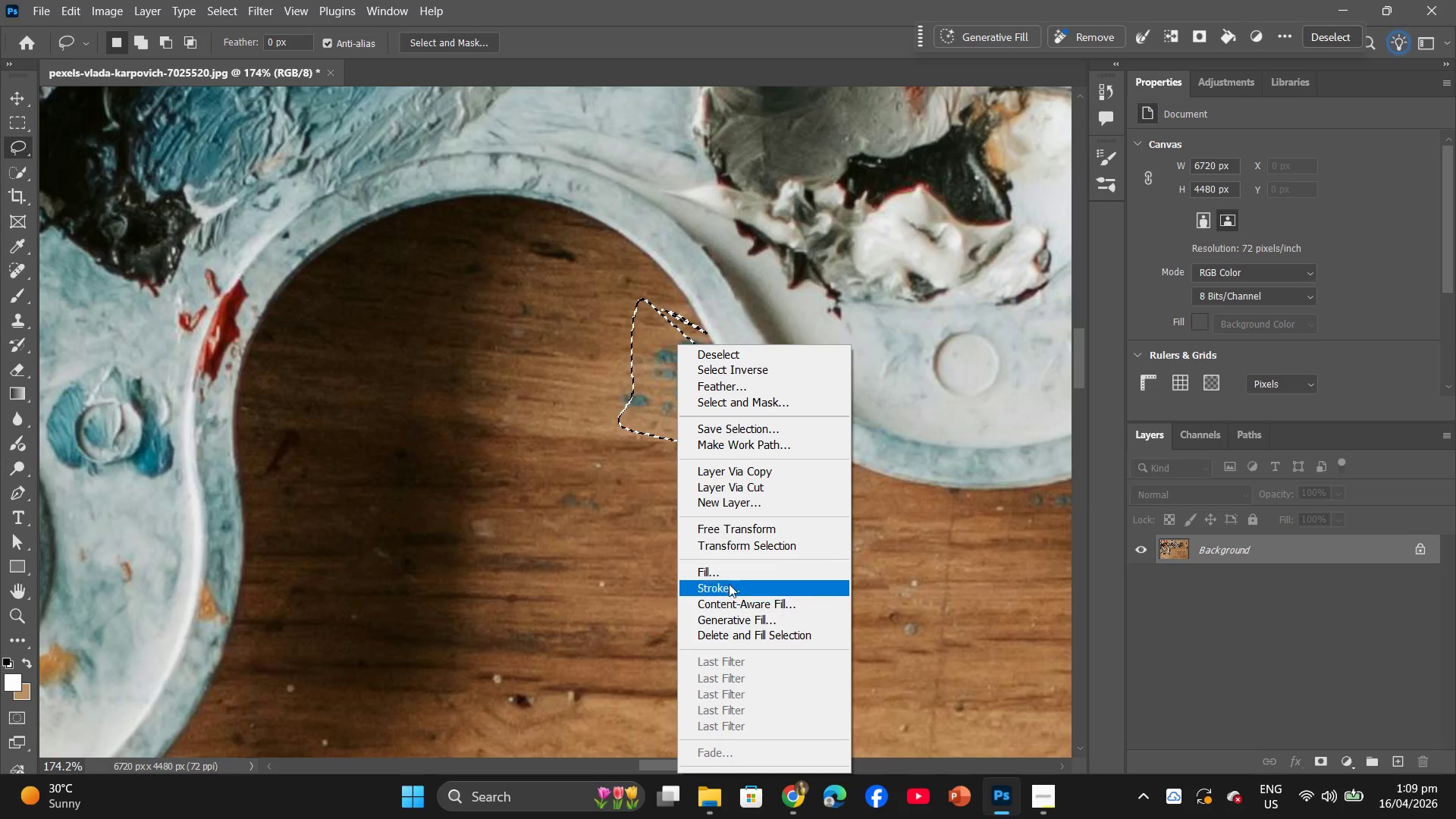 
left_click([729, 570])
 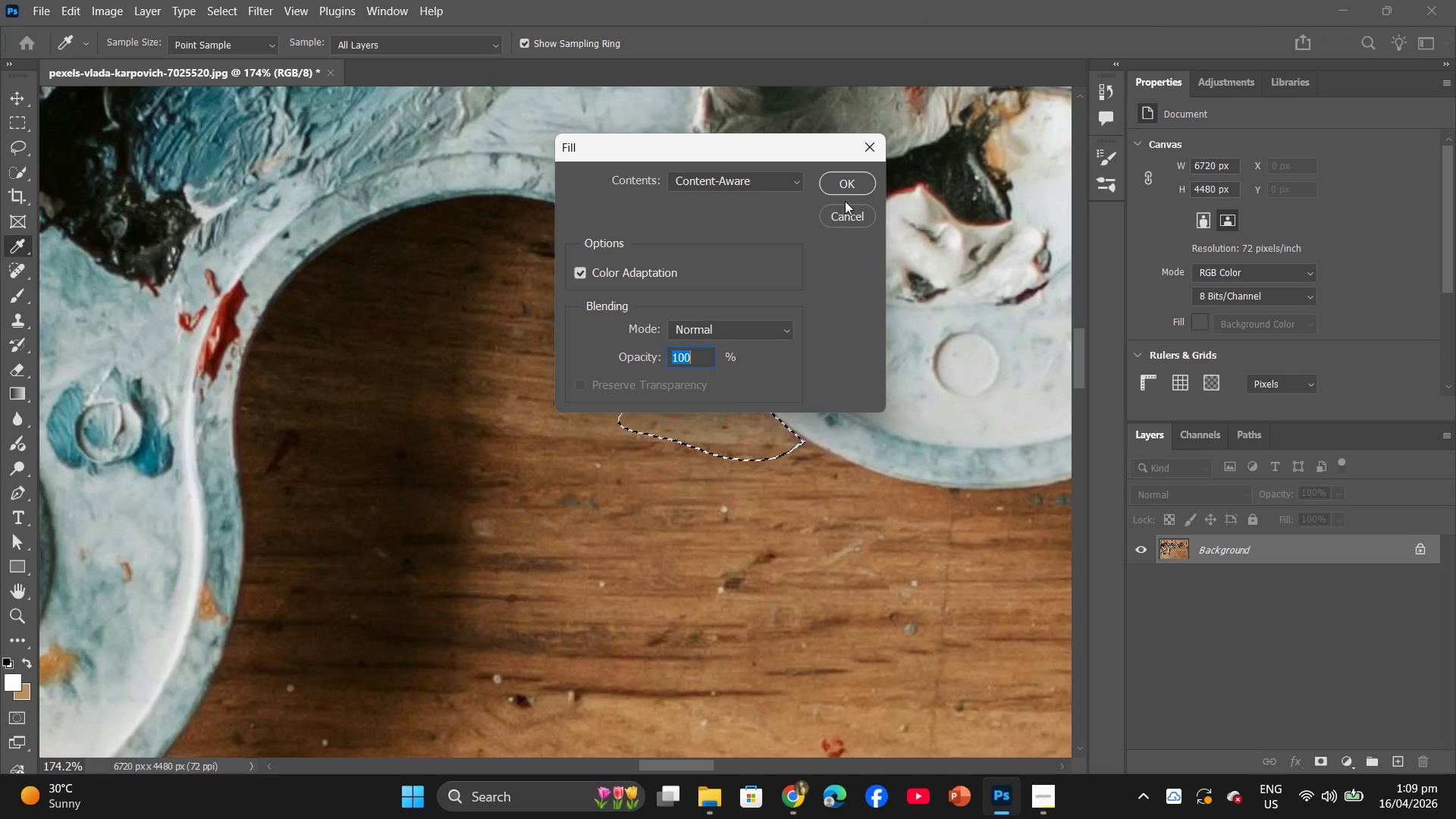 
left_click([845, 193])
 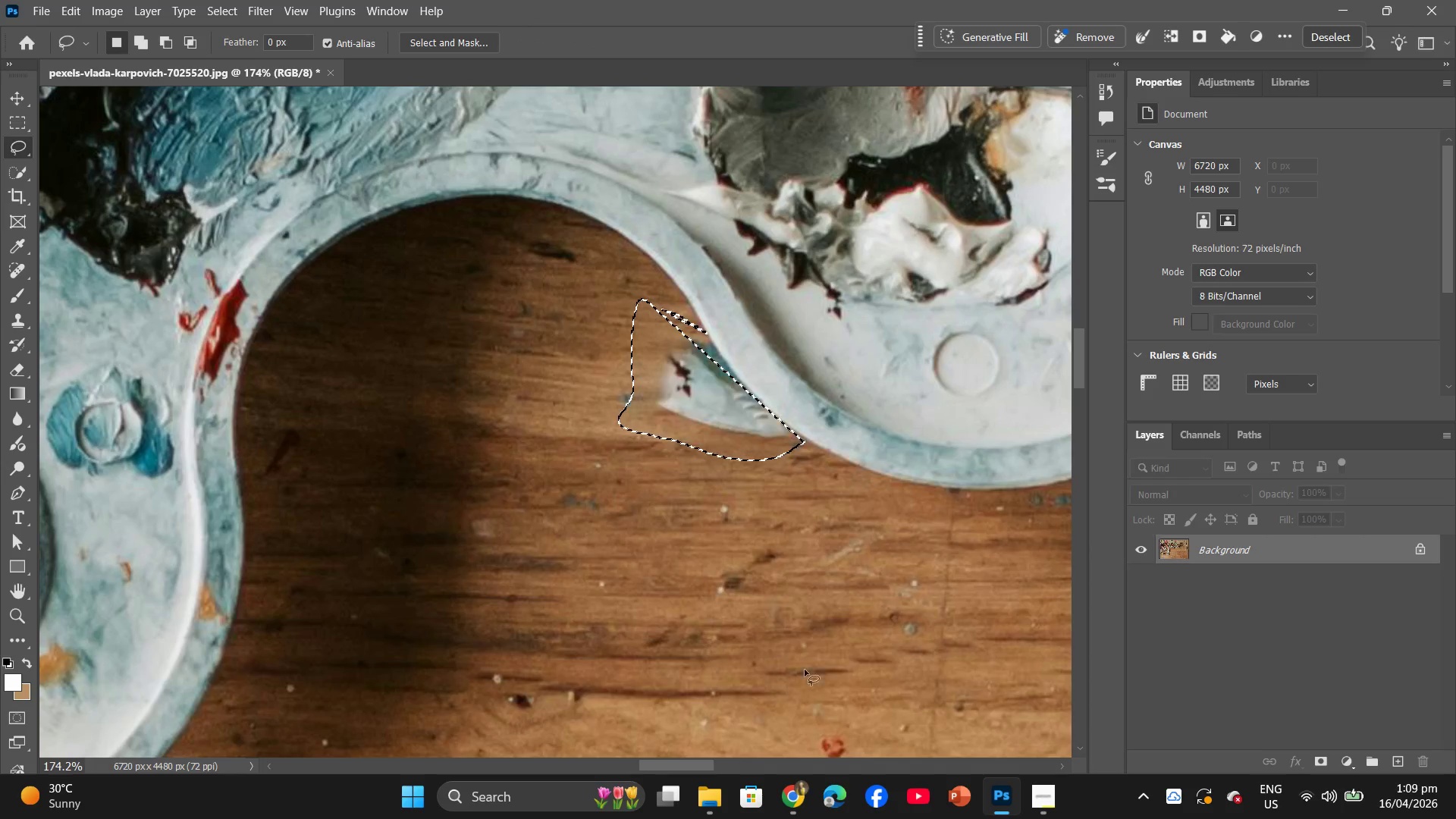 
left_click([802, 610])
 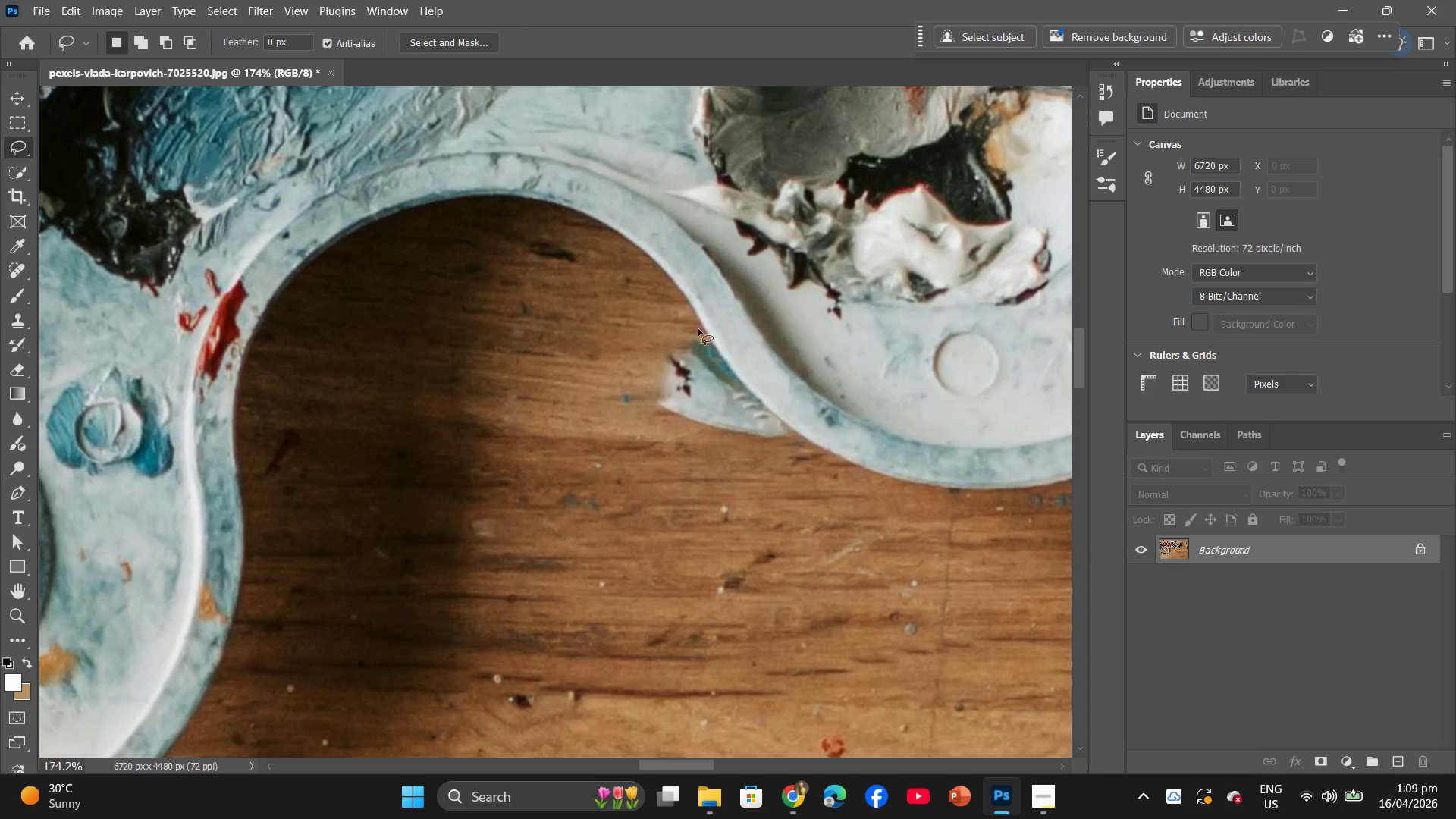 
left_click_drag(start_coordinate=[702, 332], to_coordinate=[790, 431])
 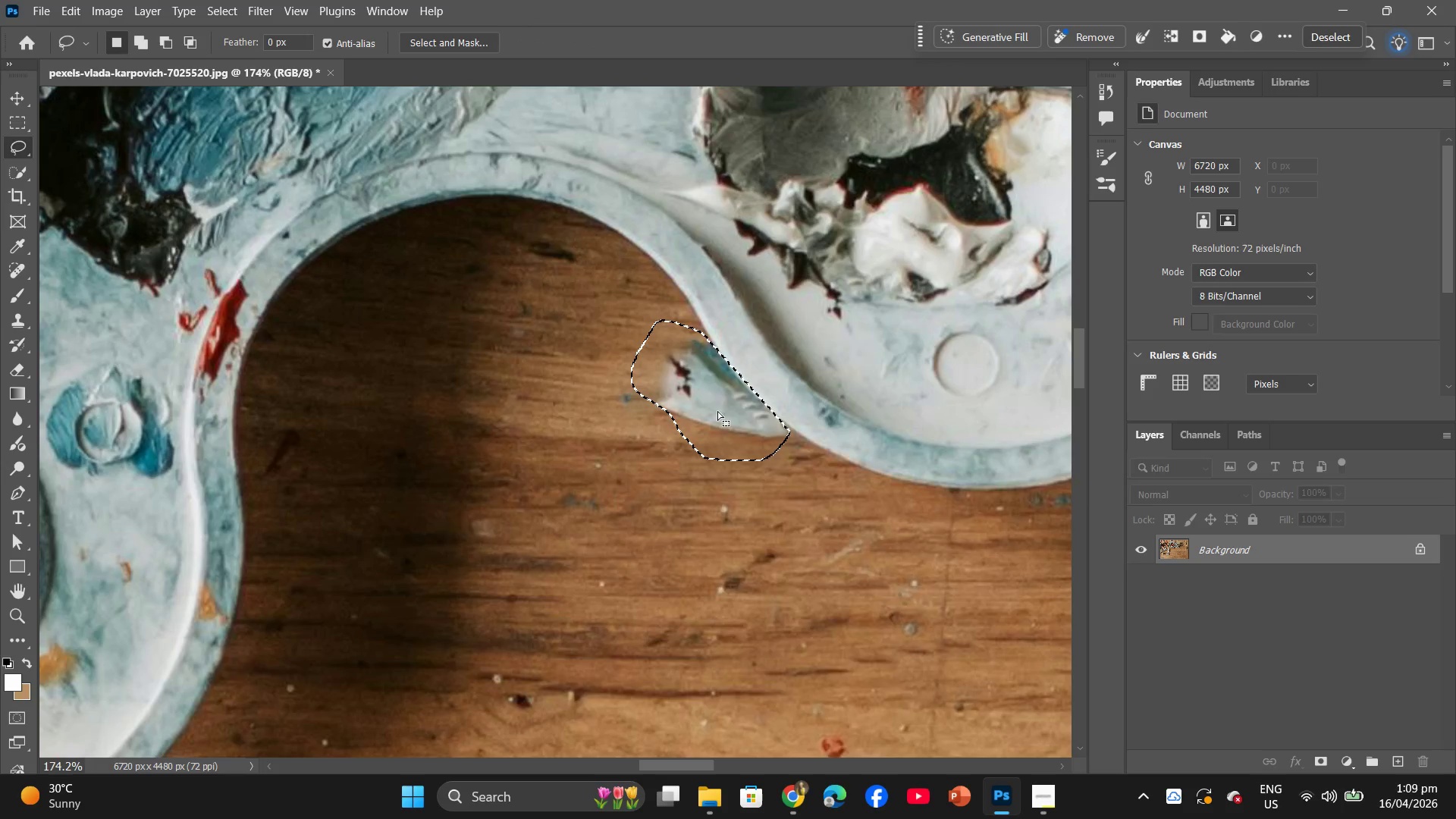 
right_click([717, 411])
 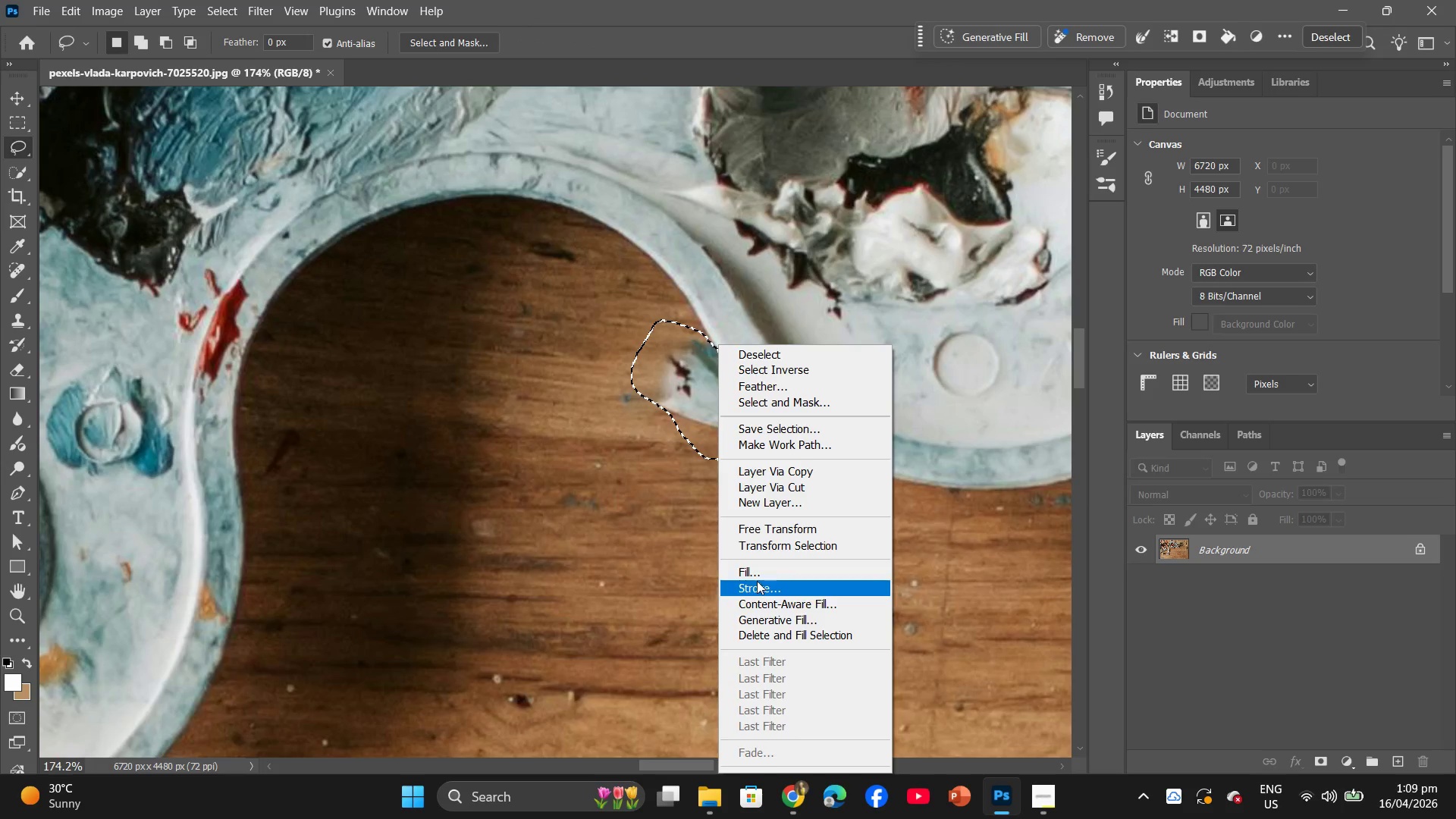 
left_click([760, 570])
 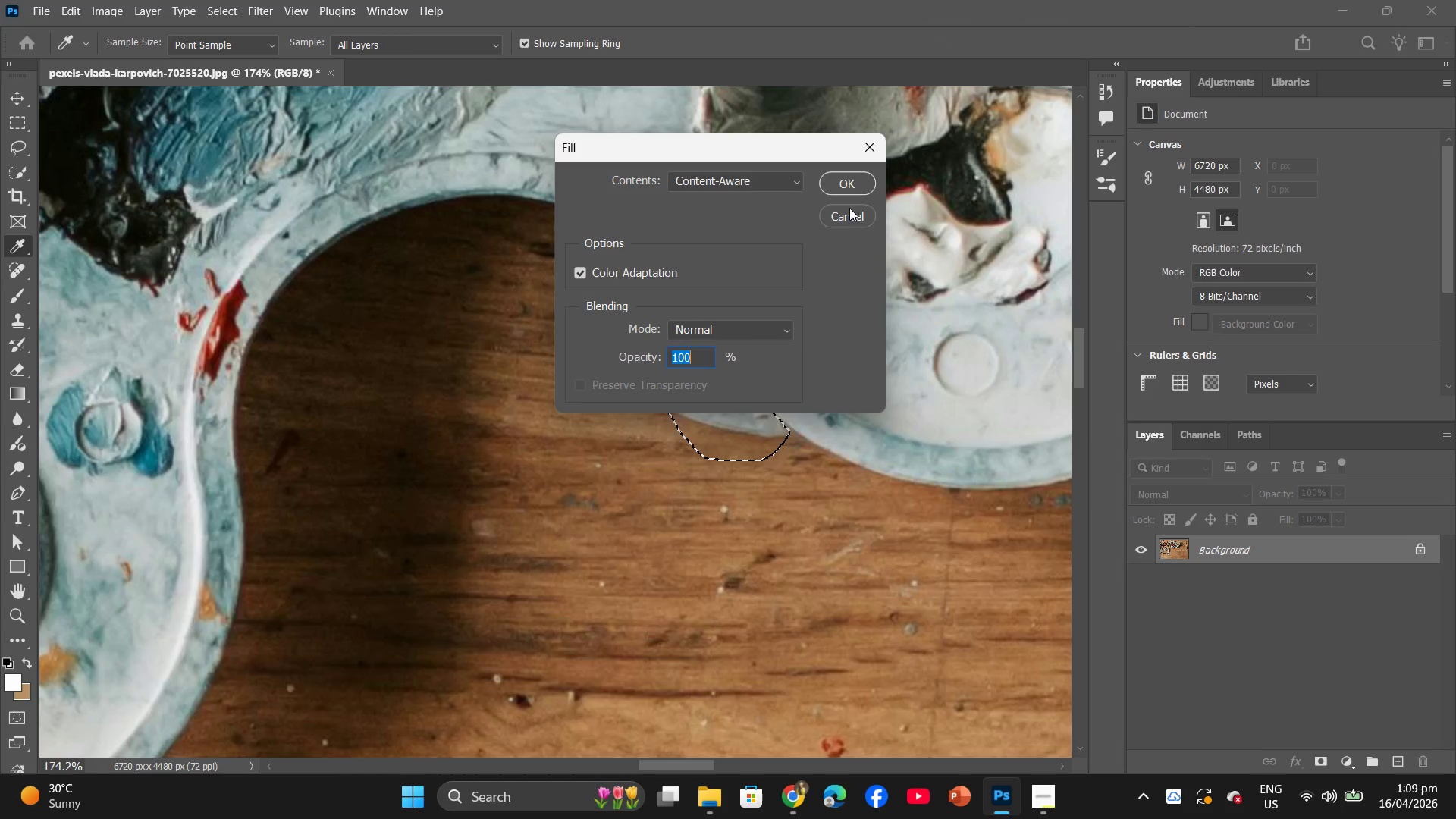 
left_click([850, 184])
 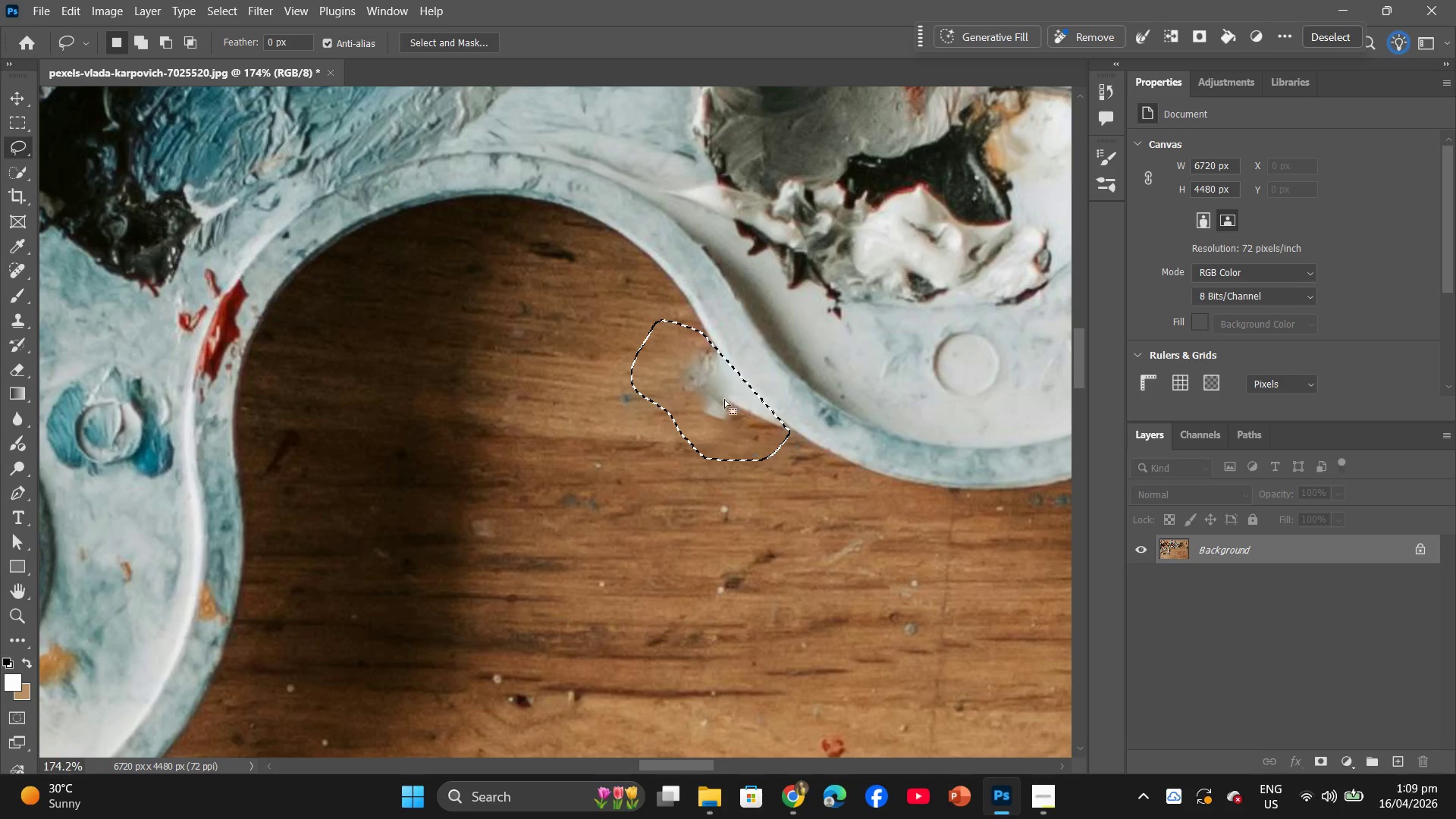 
right_click([717, 383])
 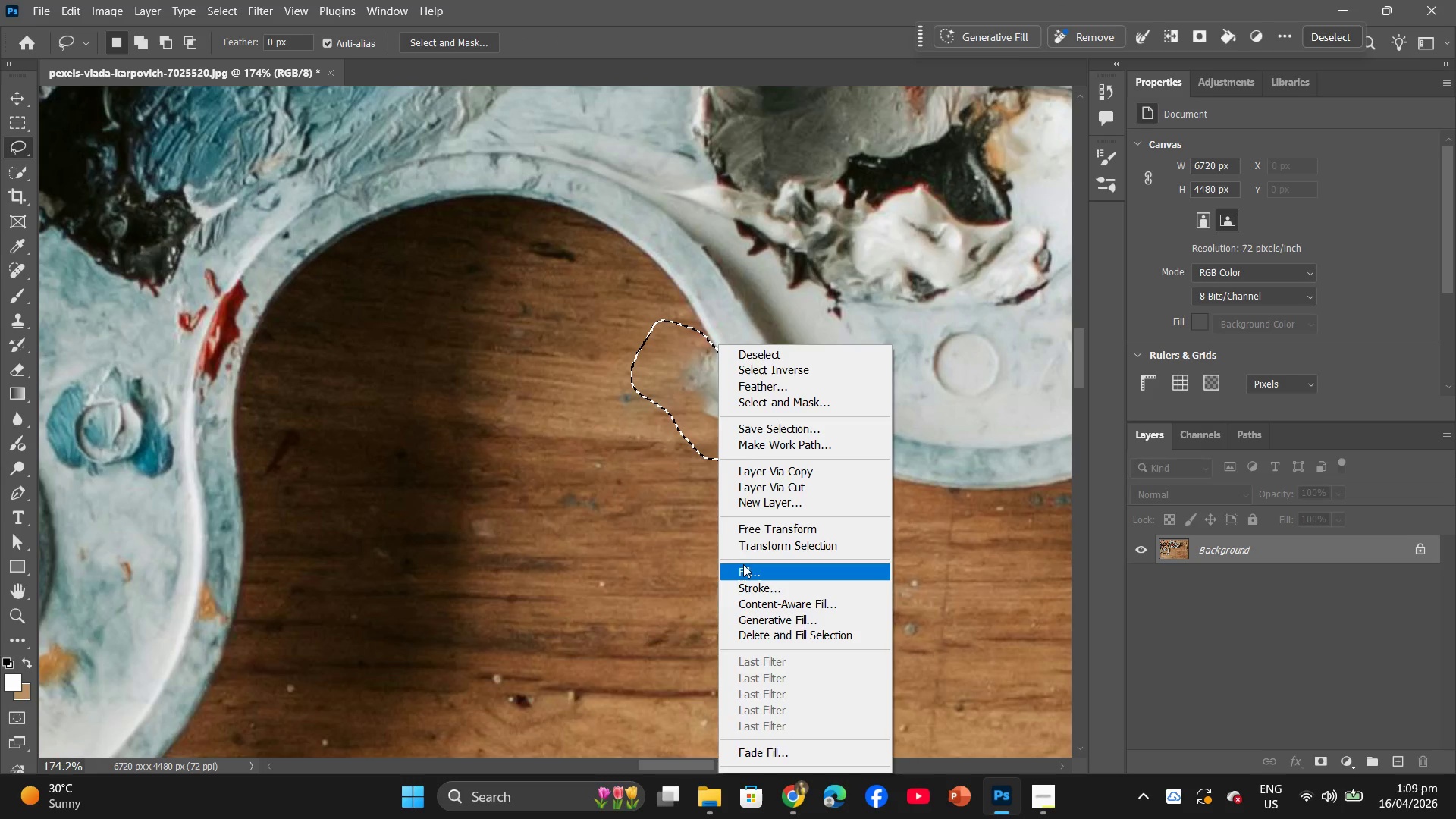 
left_click([743, 566])
 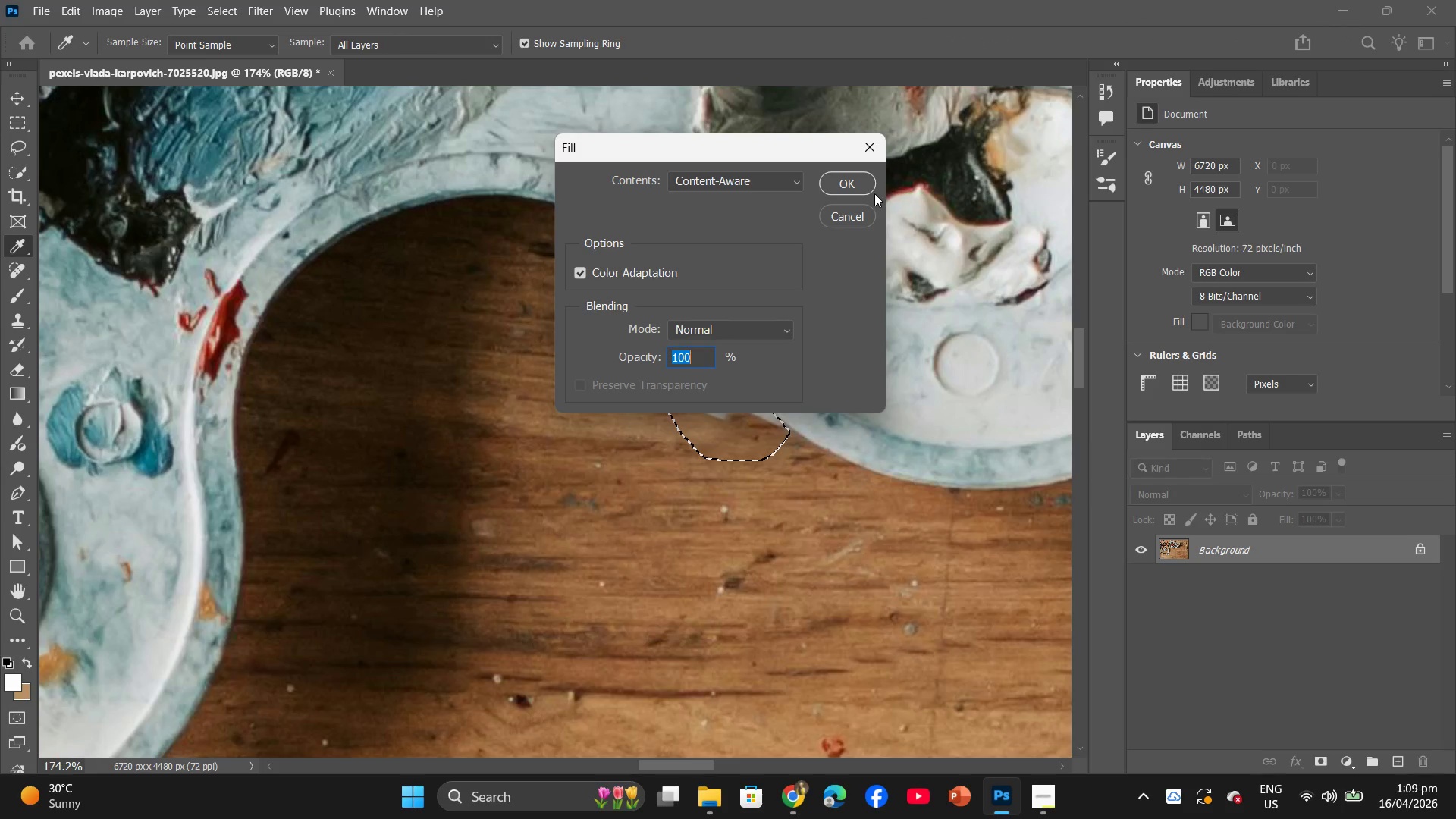 
left_click([864, 182])
 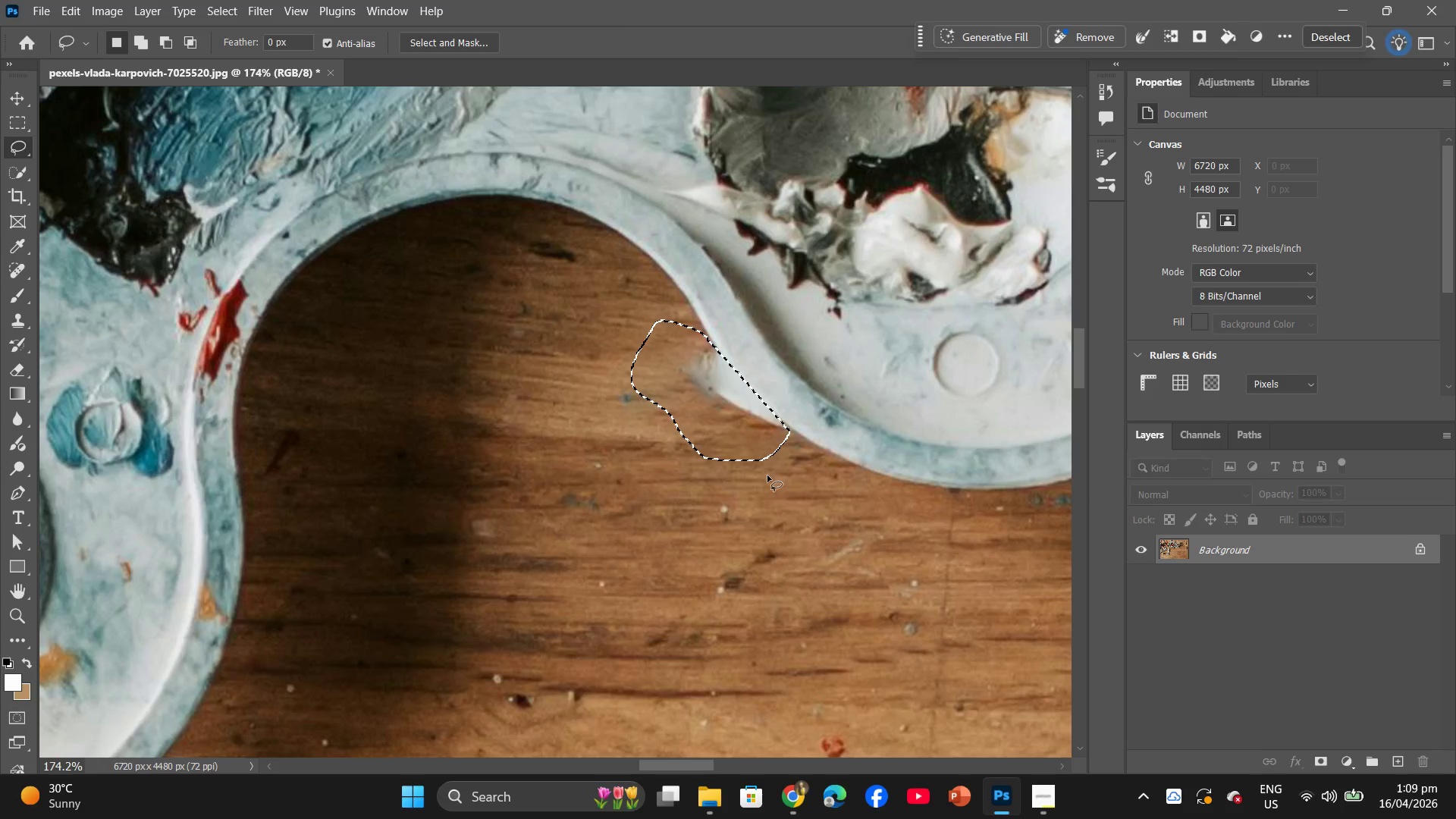 
right_click([748, 374])
 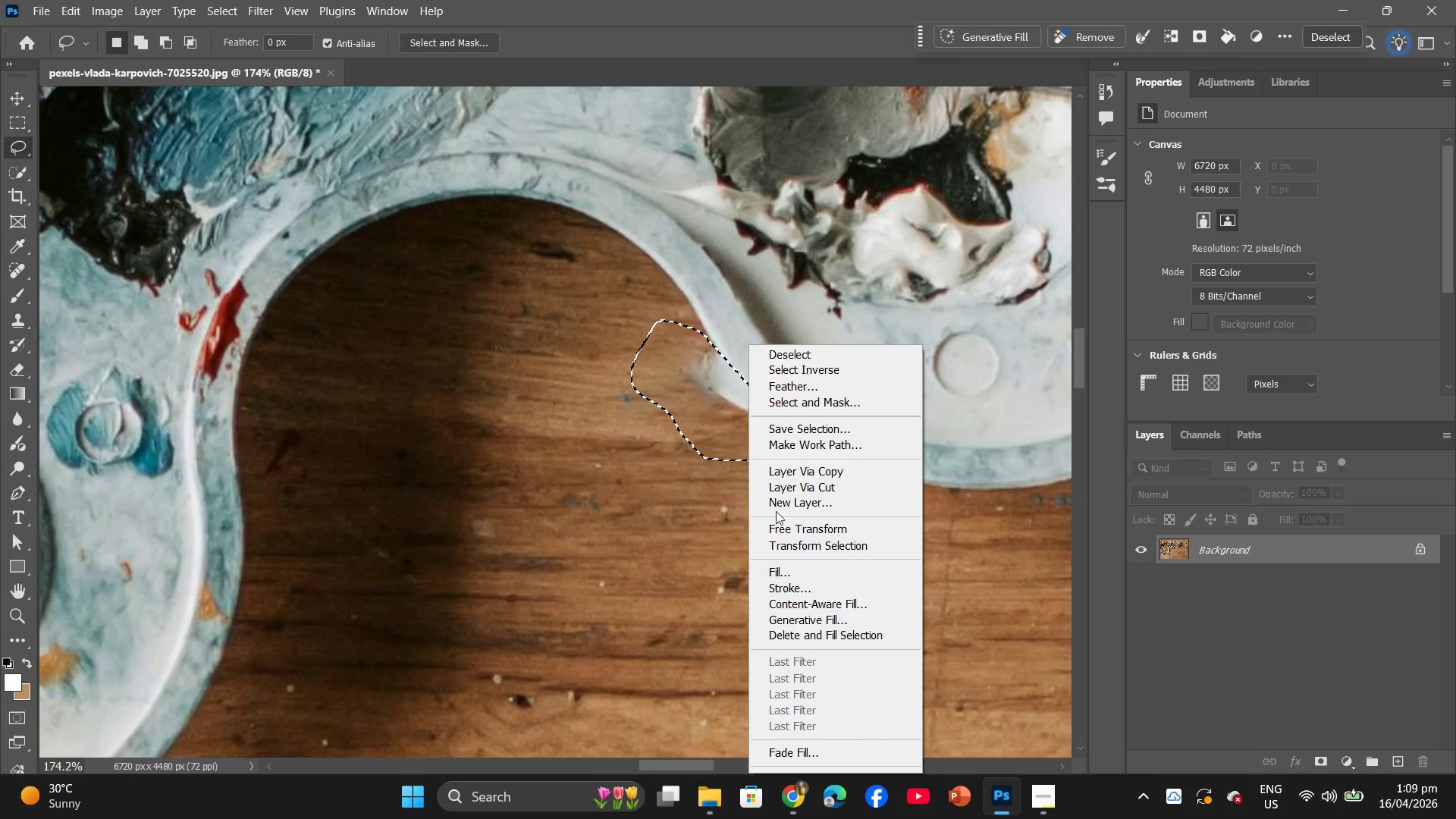 
left_click([792, 573])
 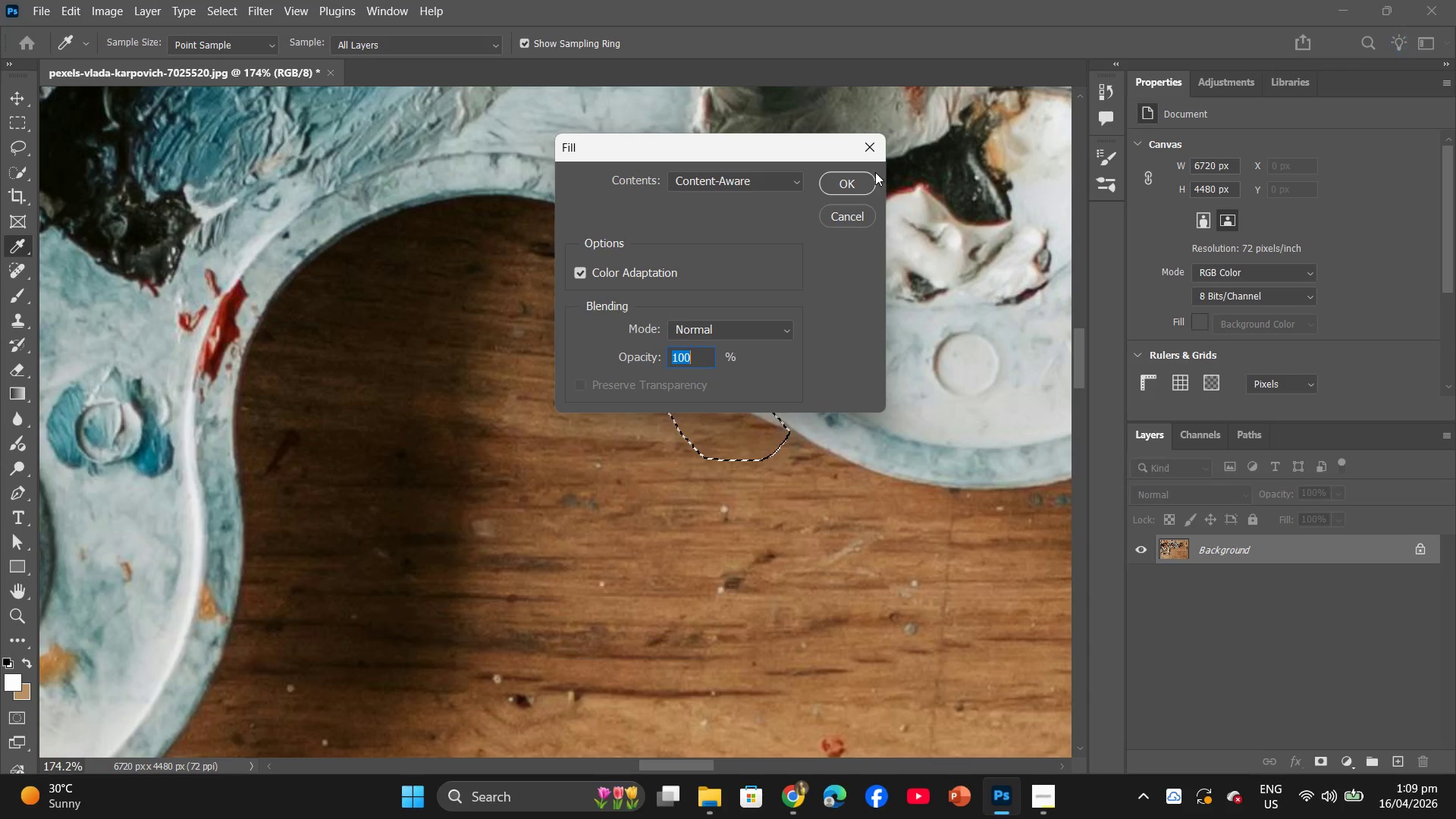 
left_click([855, 184])
 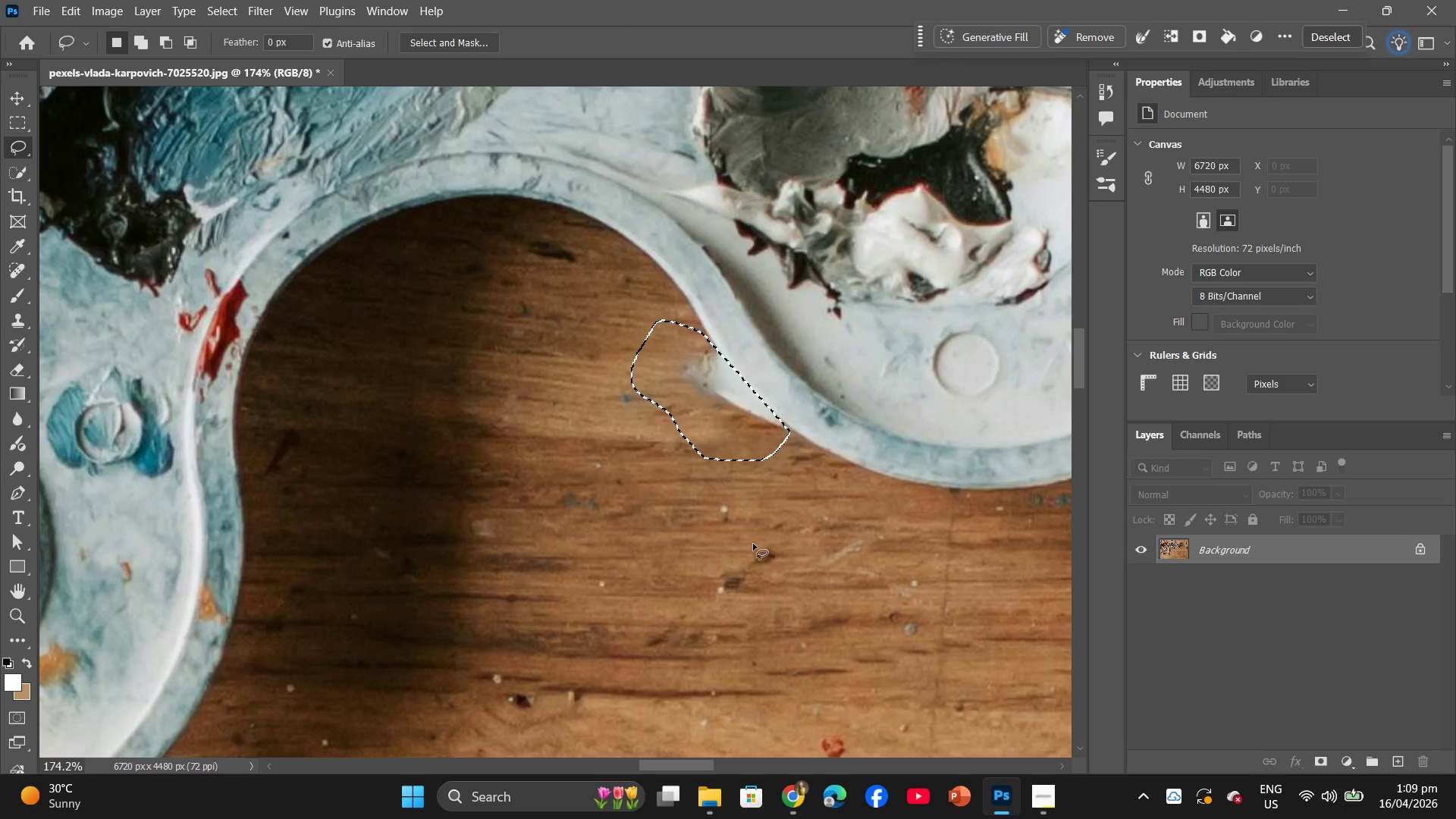 
right_click([751, 482])
 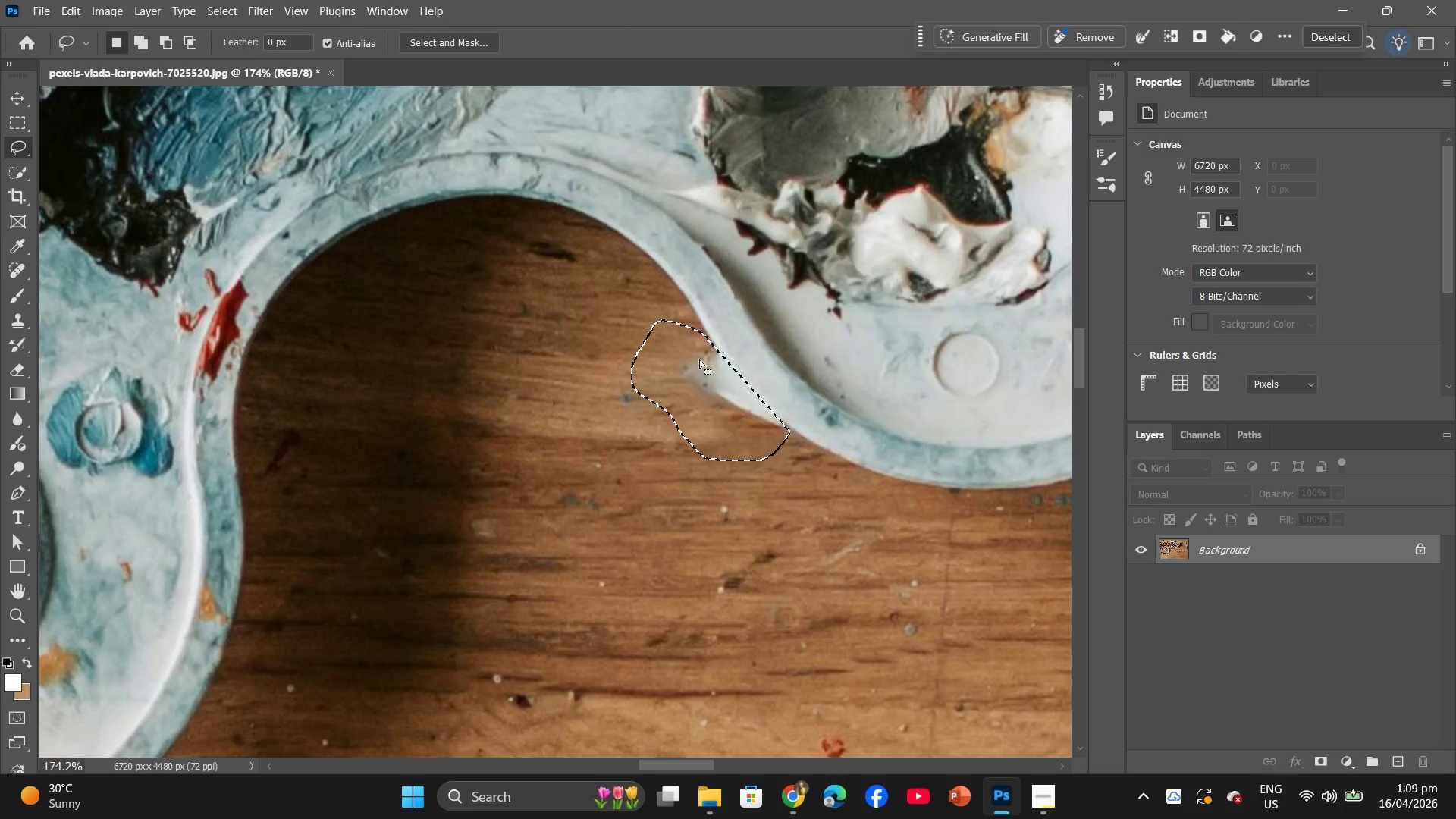 
double_click([699, 359])
 